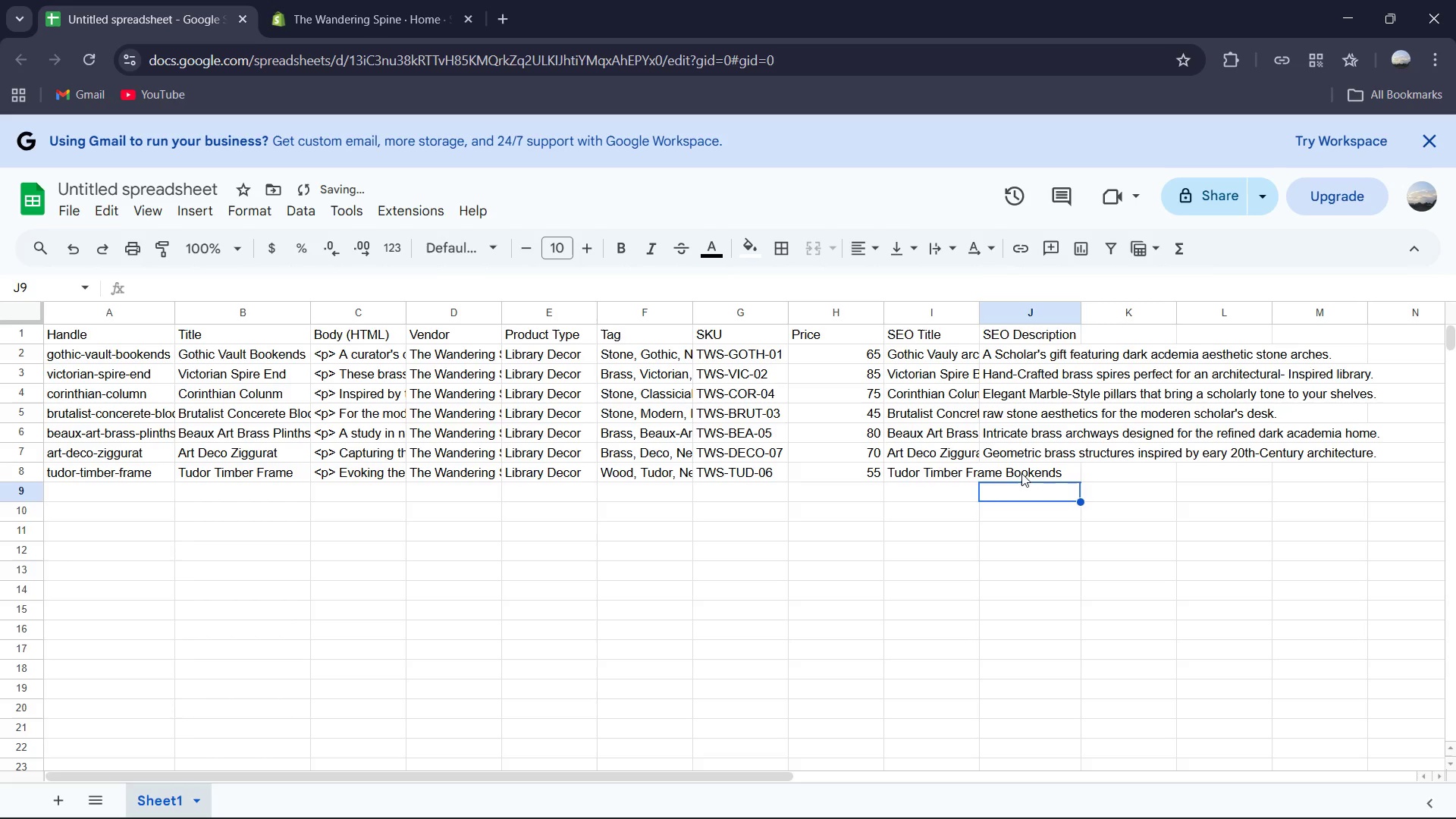 
double_click([1019, 475])
 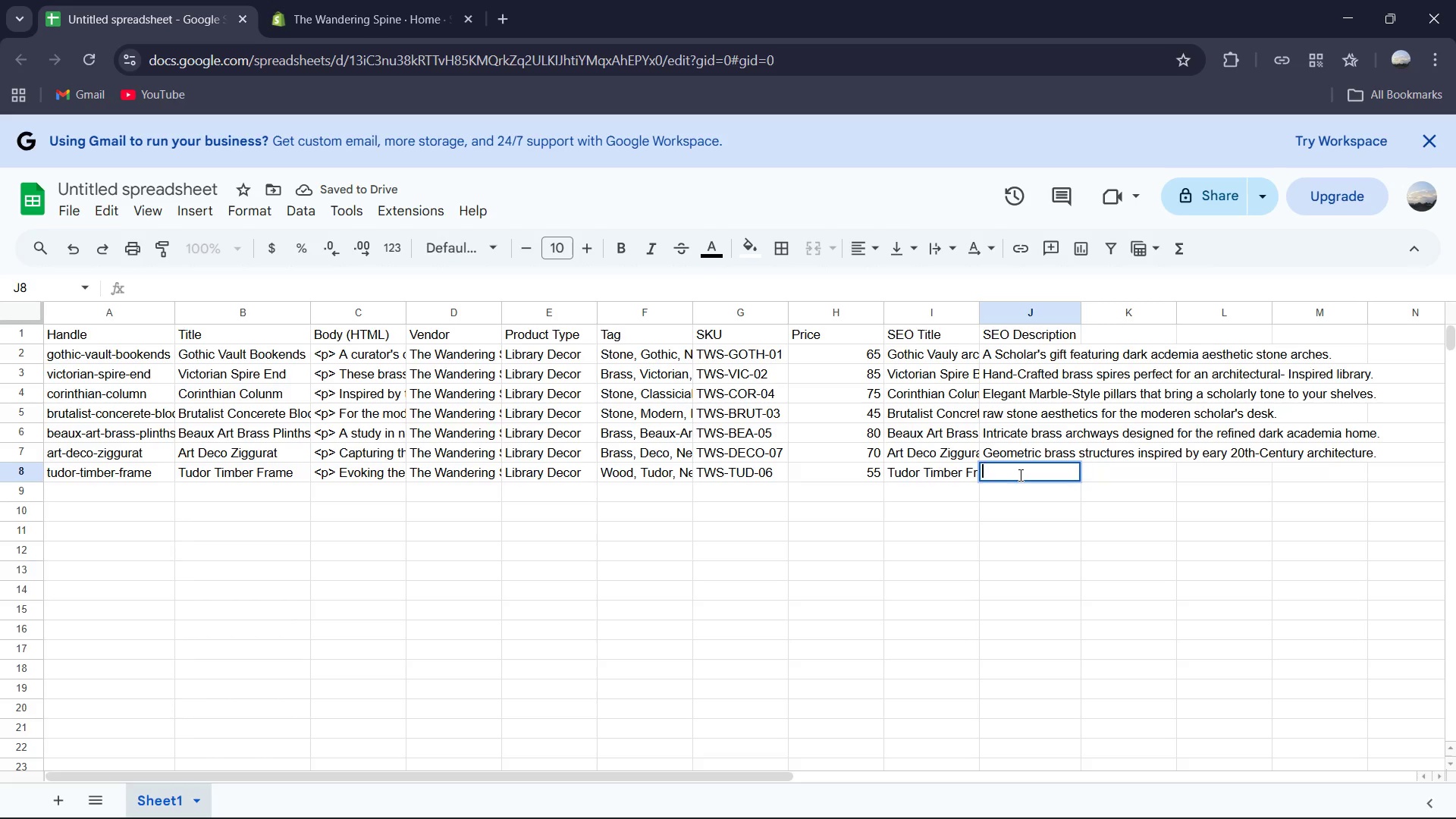 
type(Charming replicas of historic e)
key(Backspace)
type(English Spires fo r)
 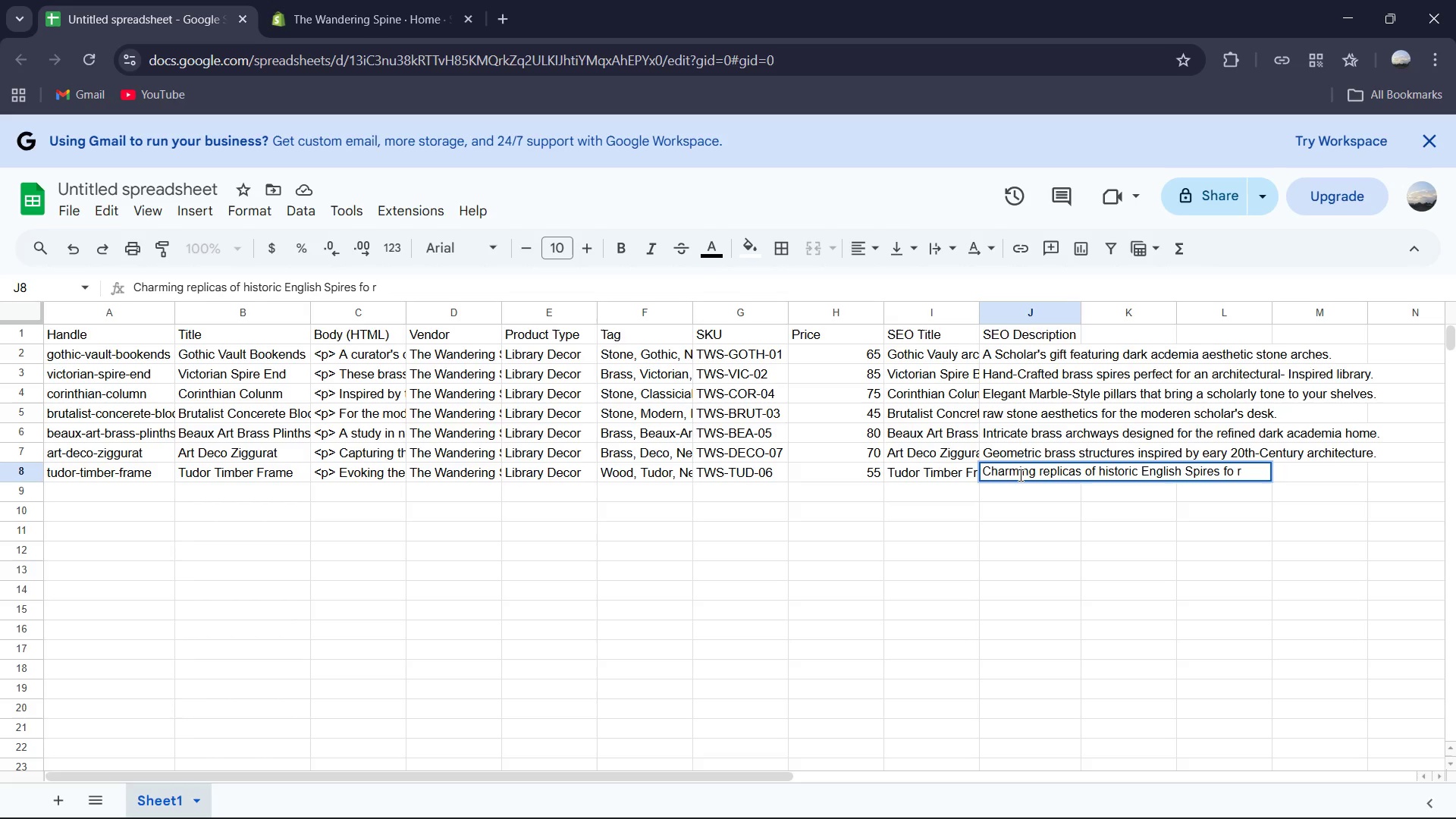 
wait(5.47)
 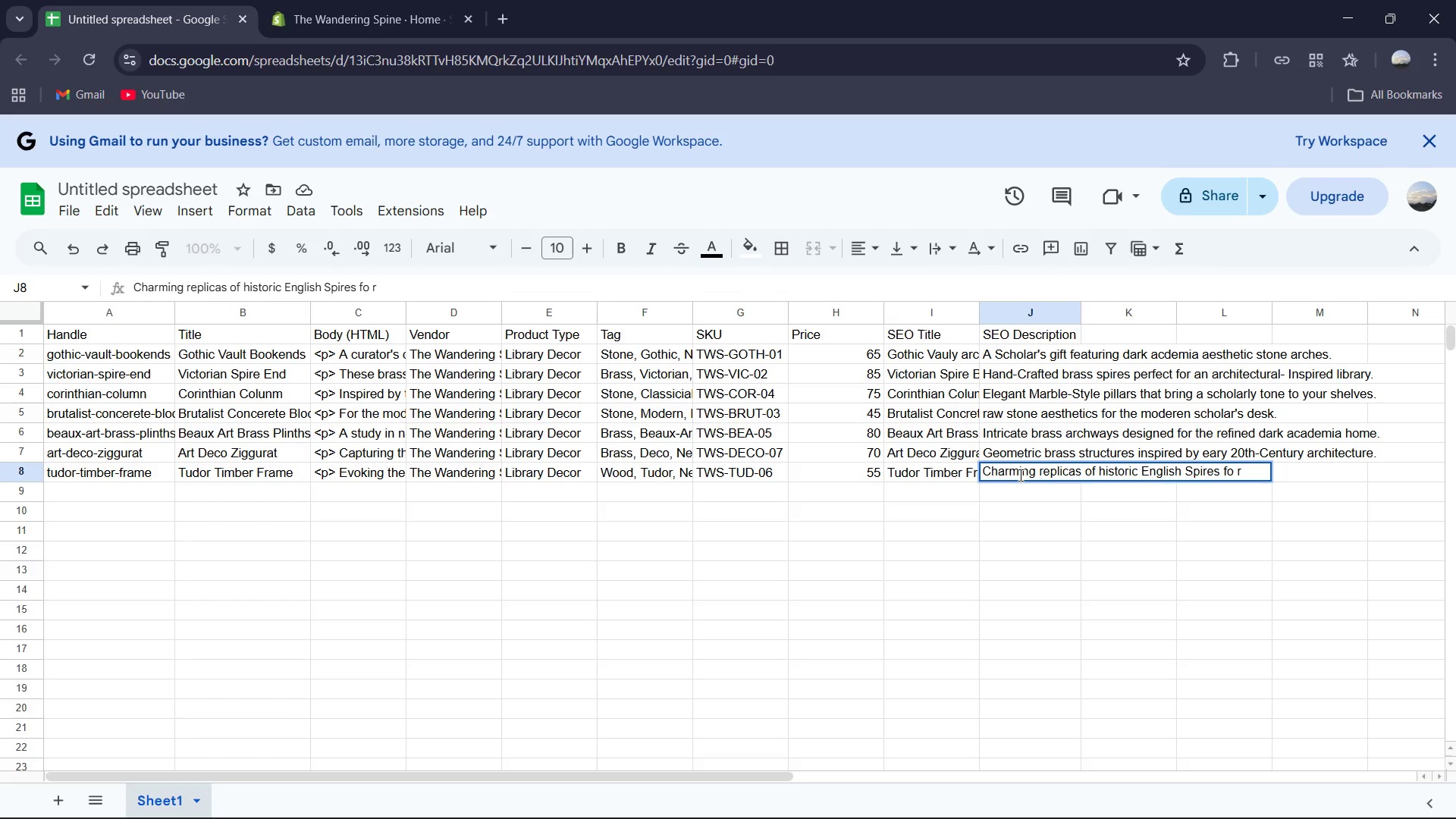 
key(Backspace)
key(Backspace)
type(r the niche book collector.)
 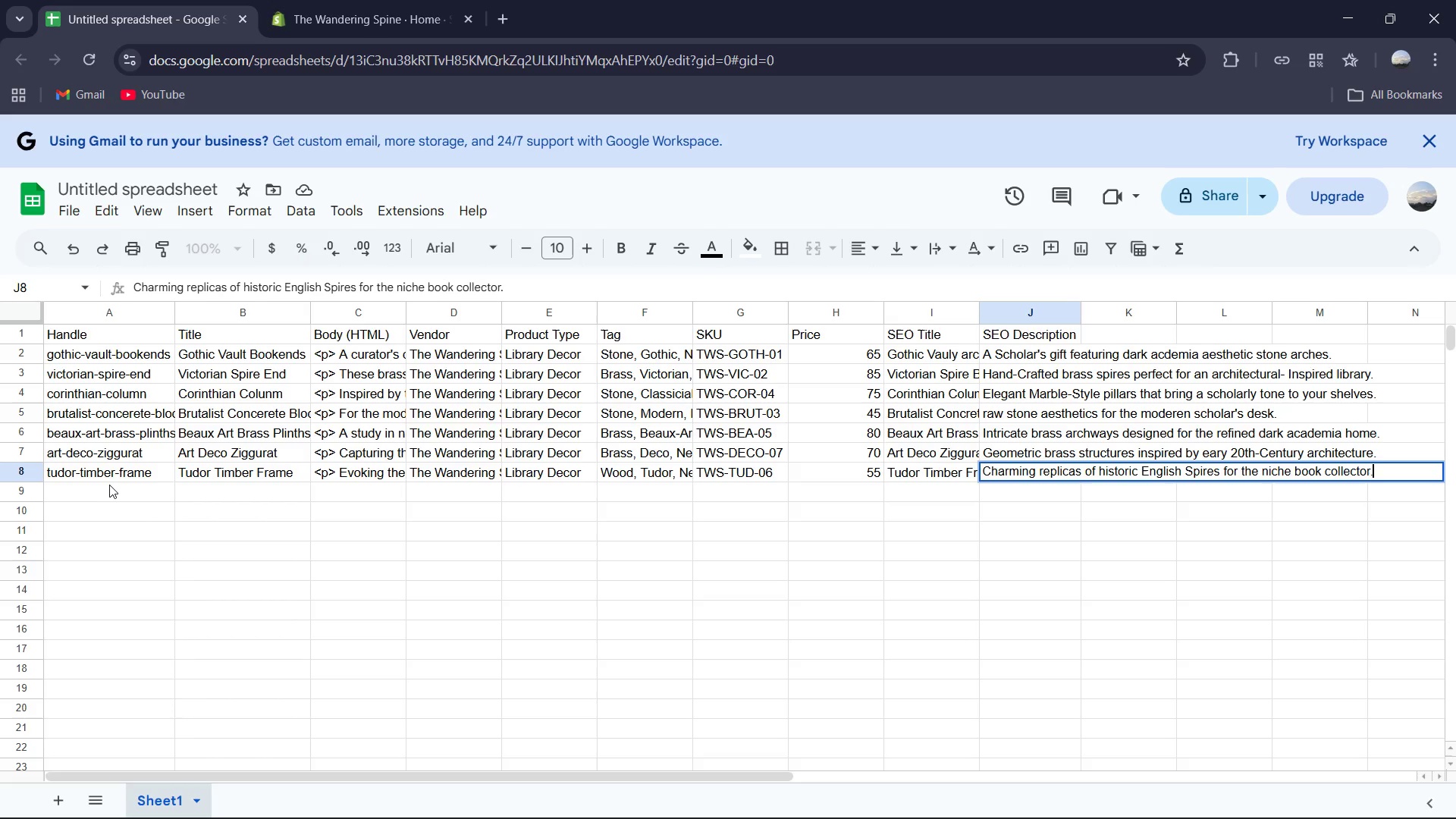 
left_click([102, 491])
 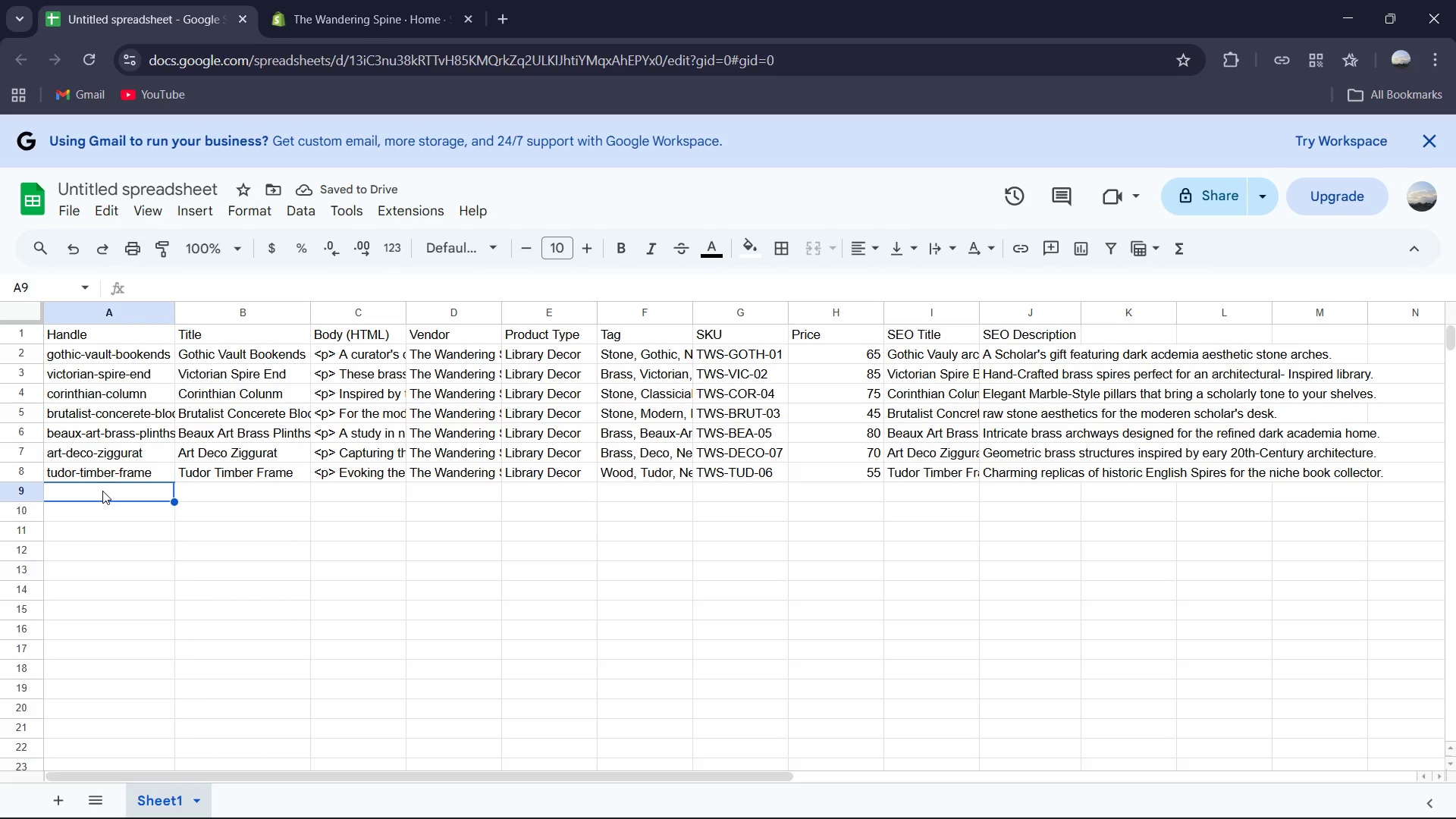 
type(byzanti)
 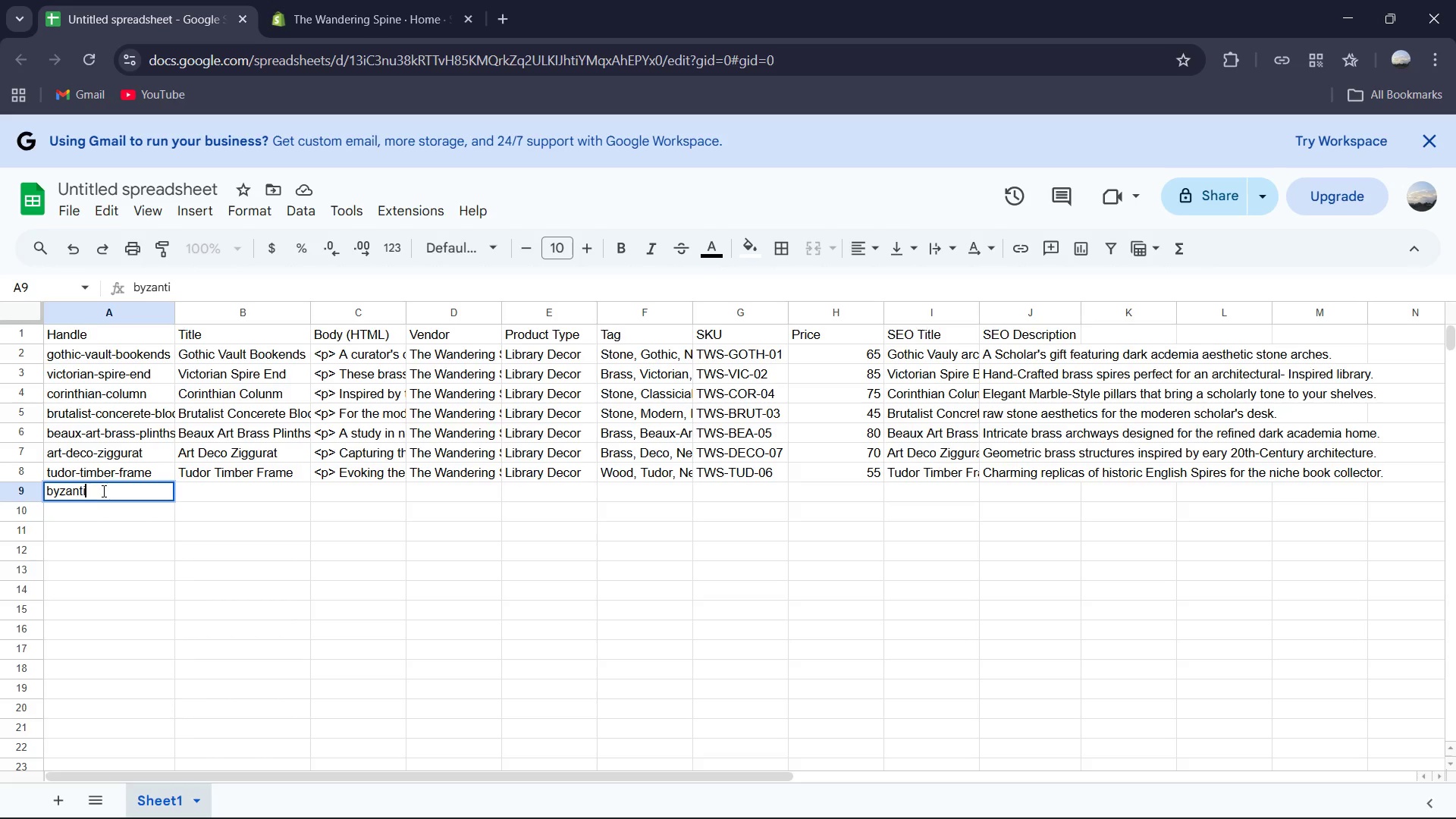 
type(tine )
key(Backspace)
type(-arch-pillars)
 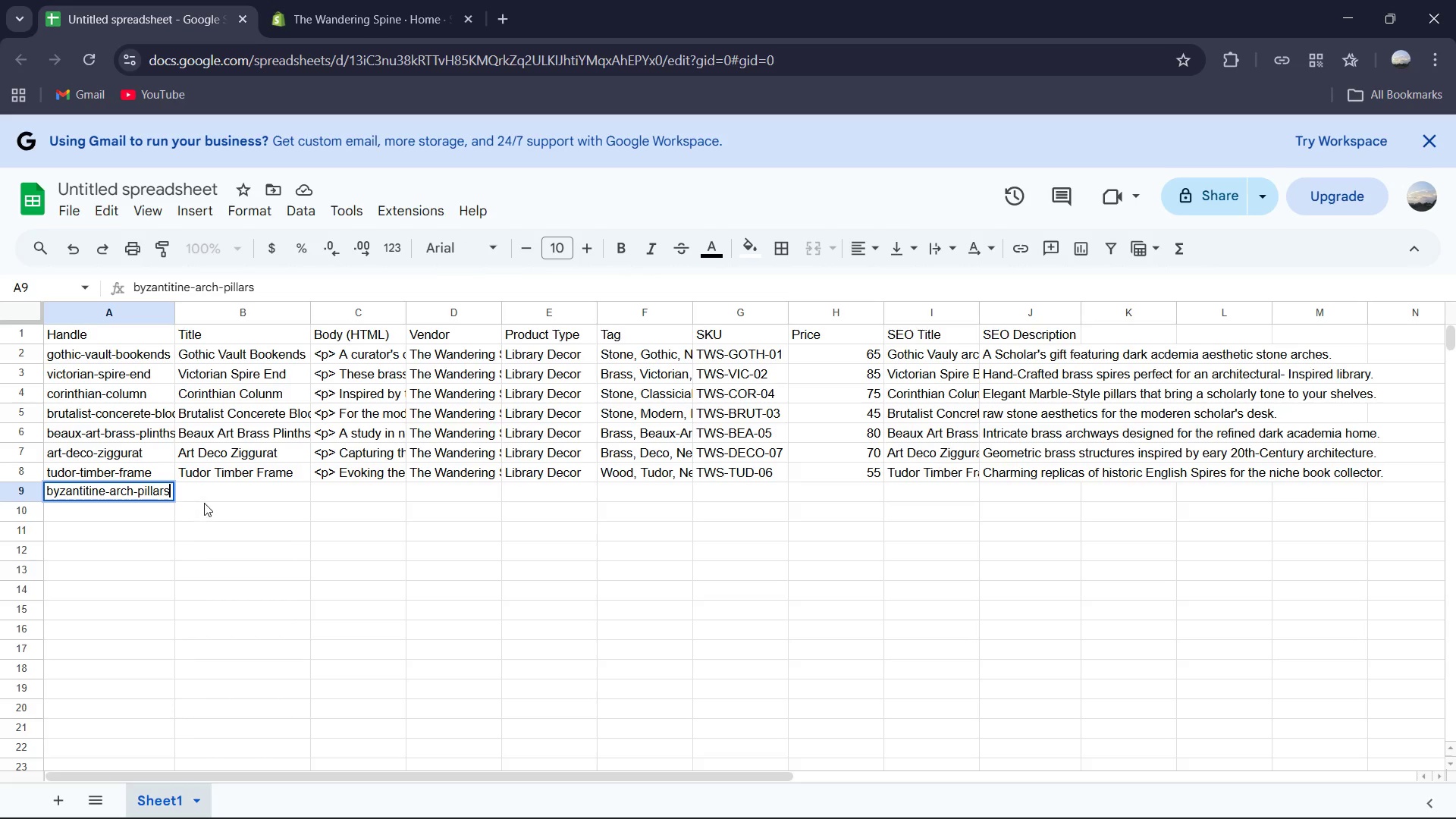 
left_click([211, 494])
 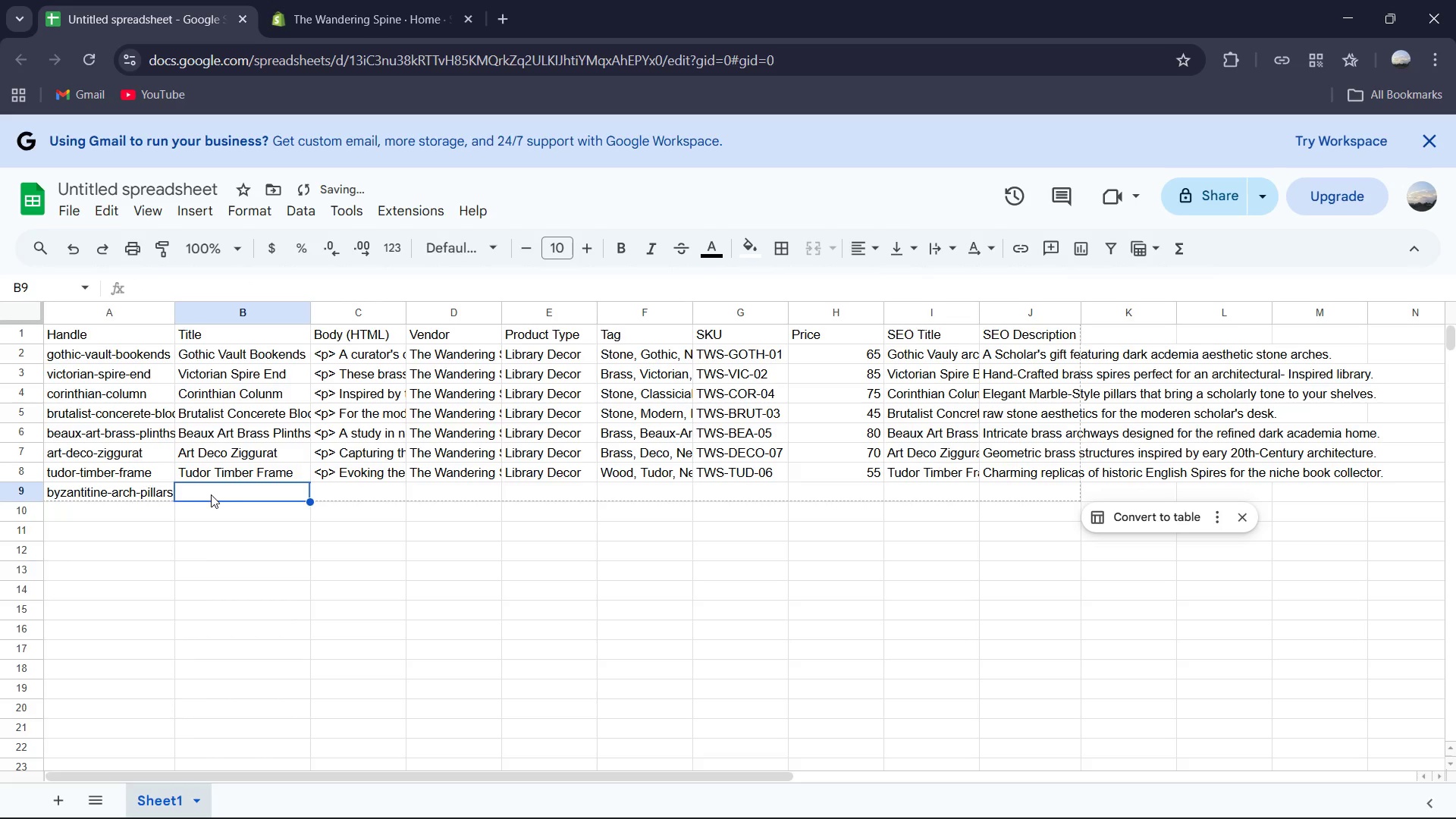 
key(Shift+B)
 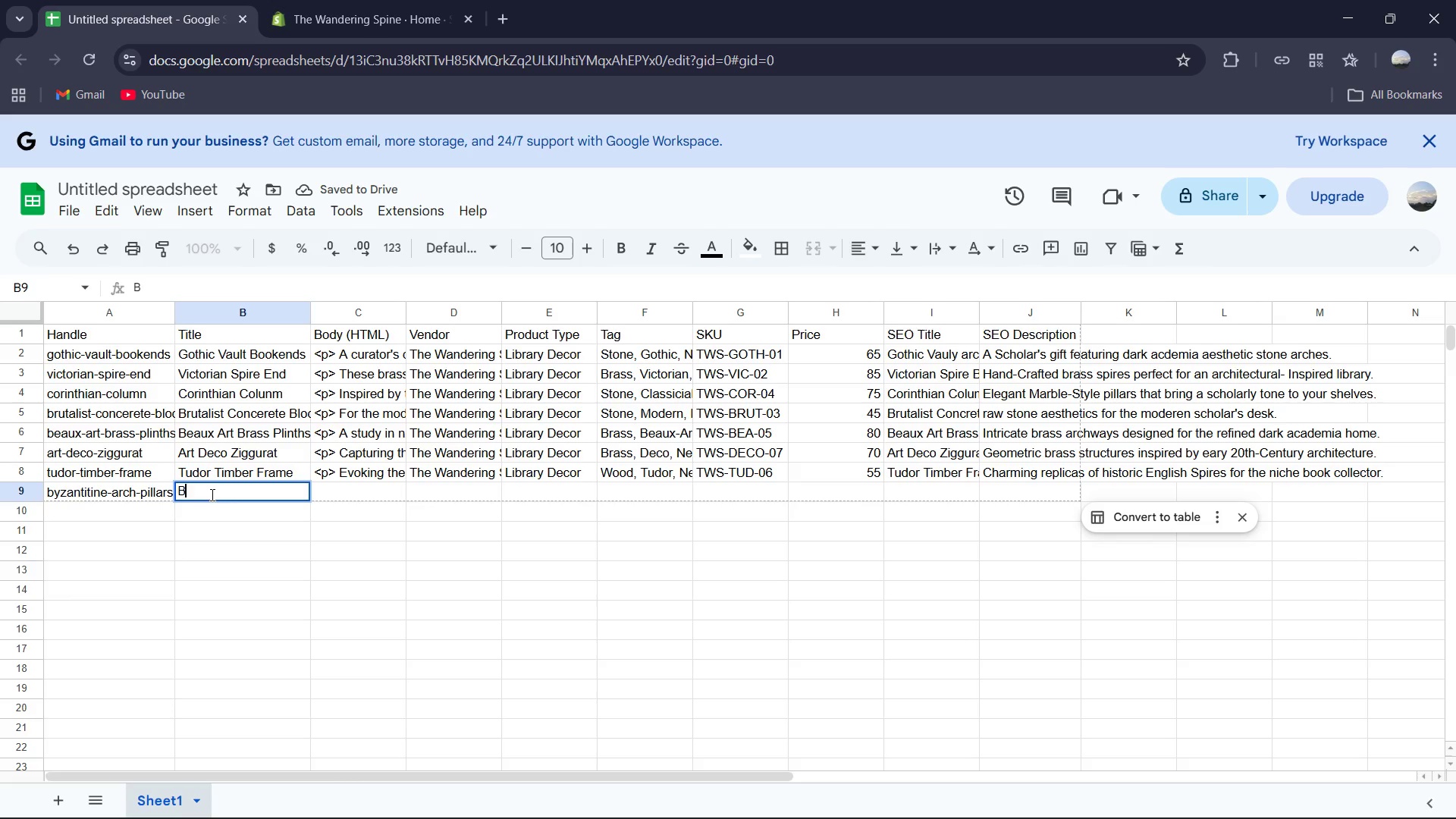 
left_click([221, 519])
 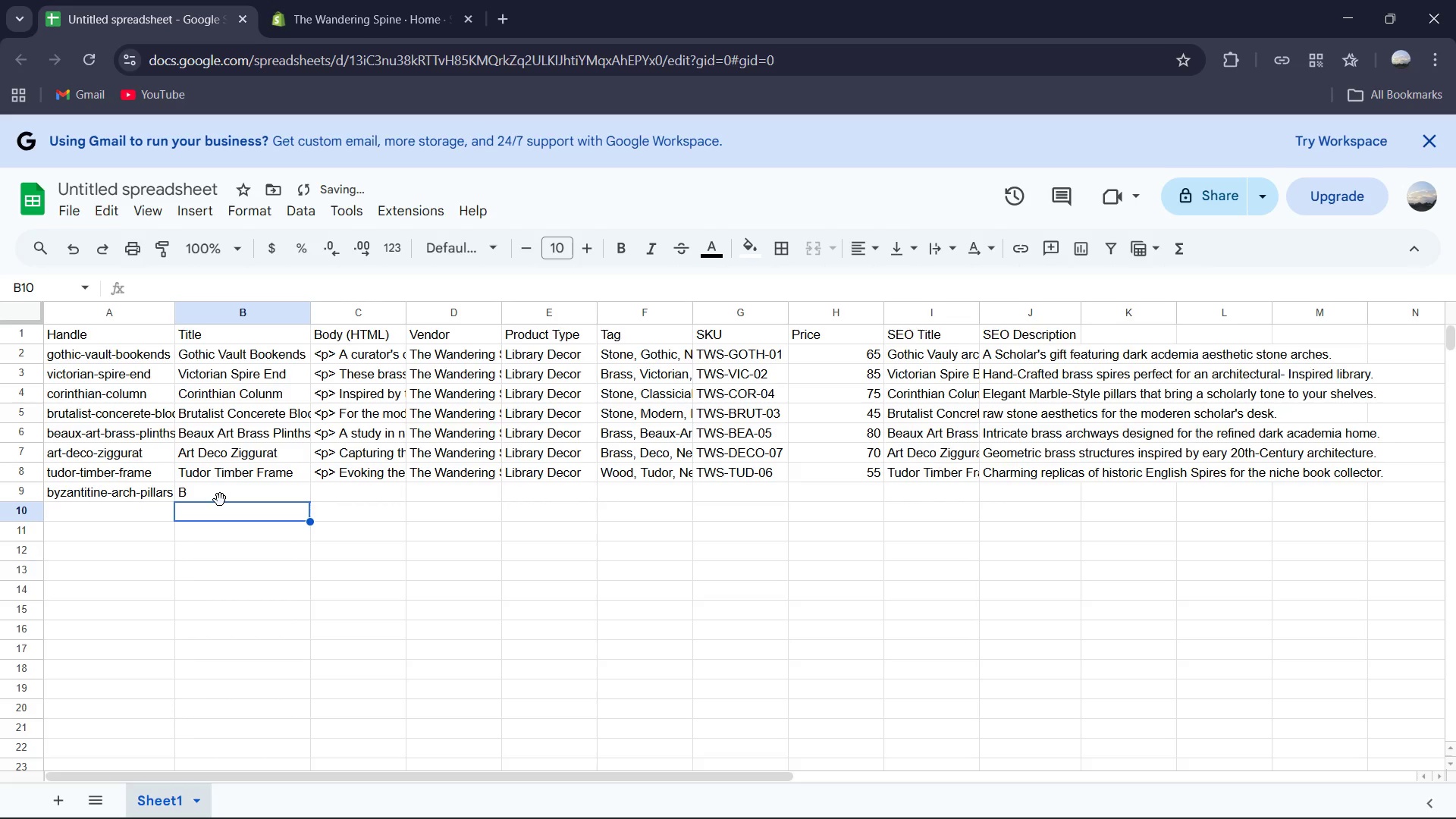 
double_click([220, 500])
 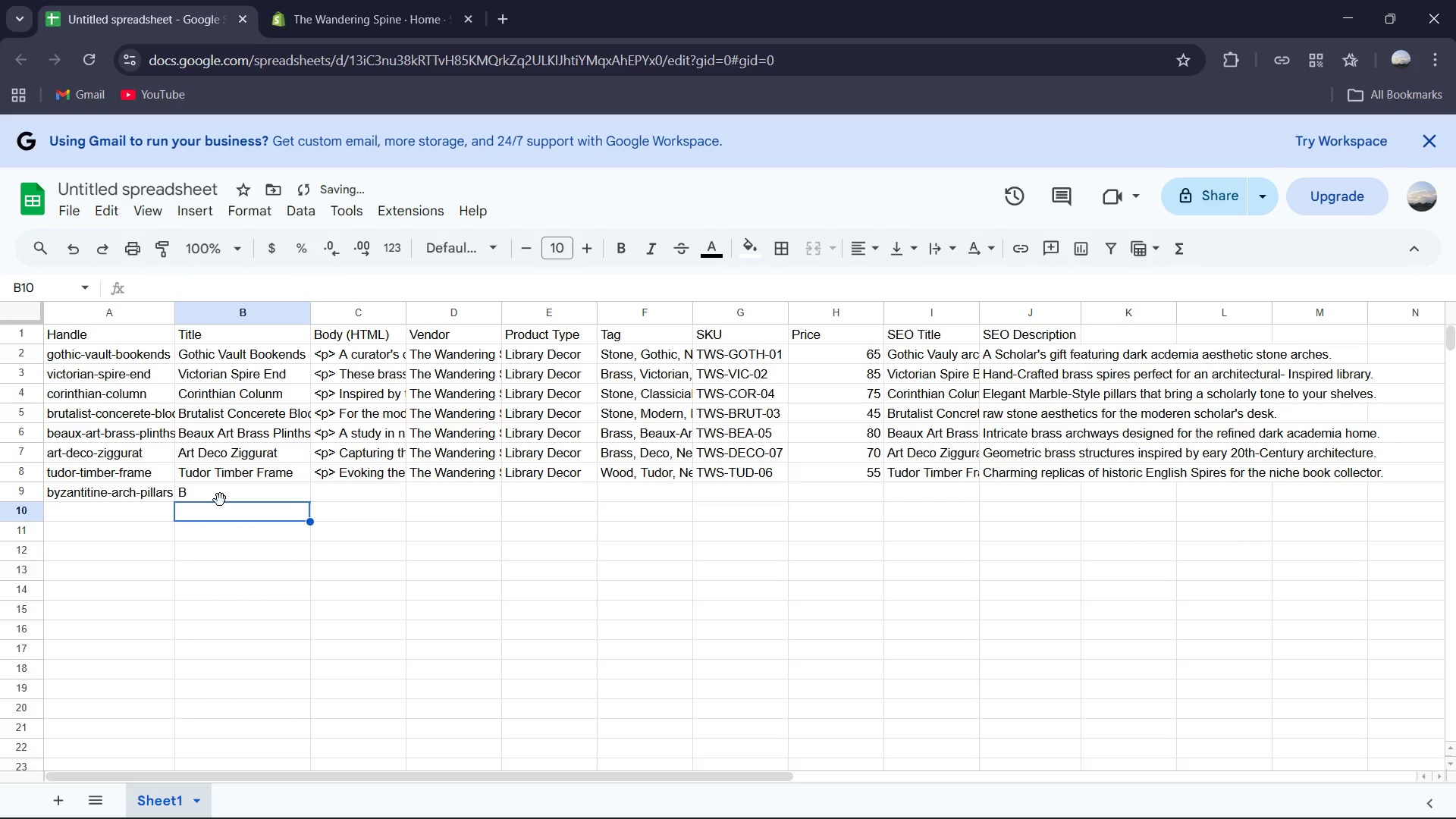 
triple_click([220, 500])
 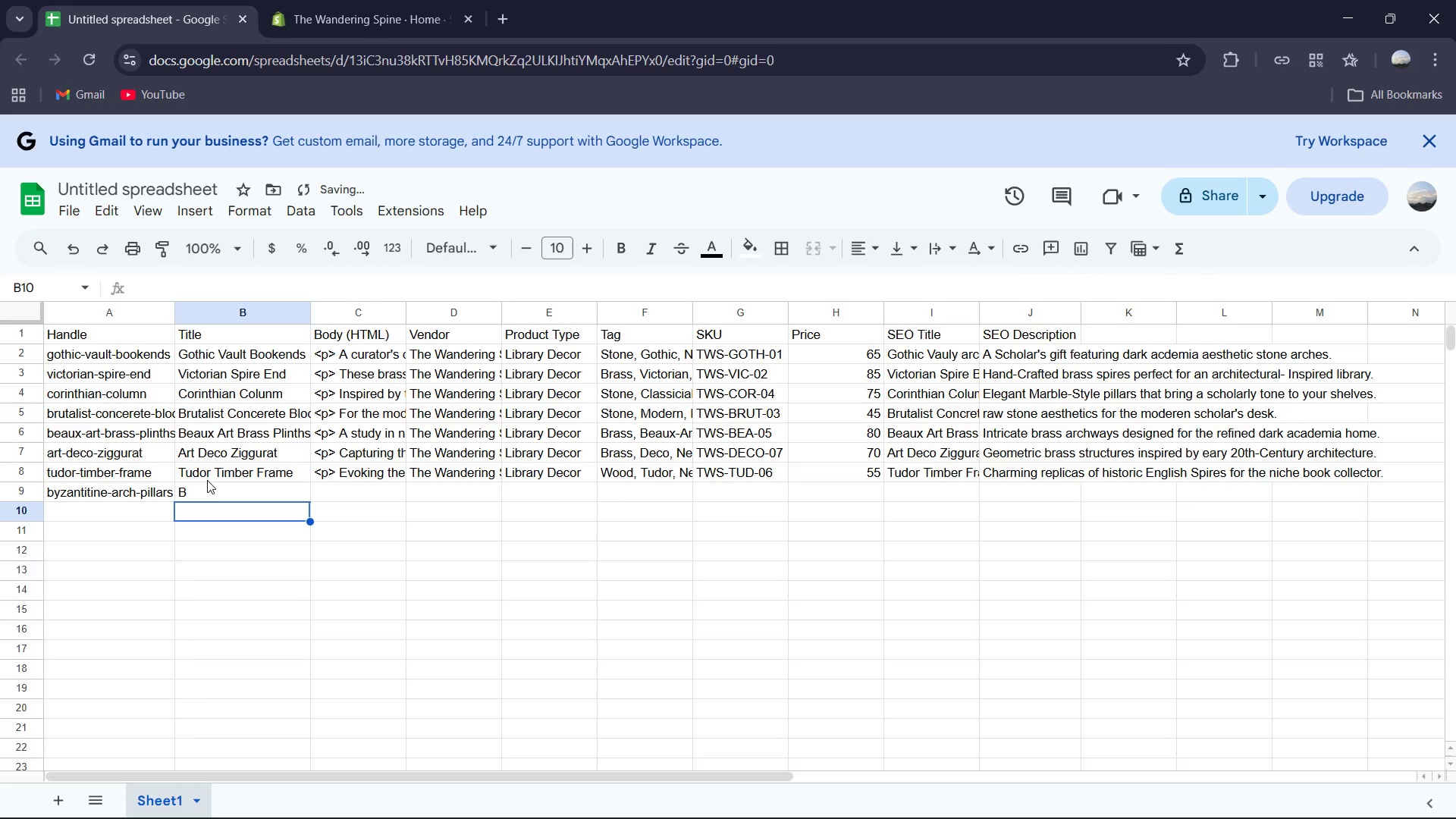 
left_click([209, 491])
 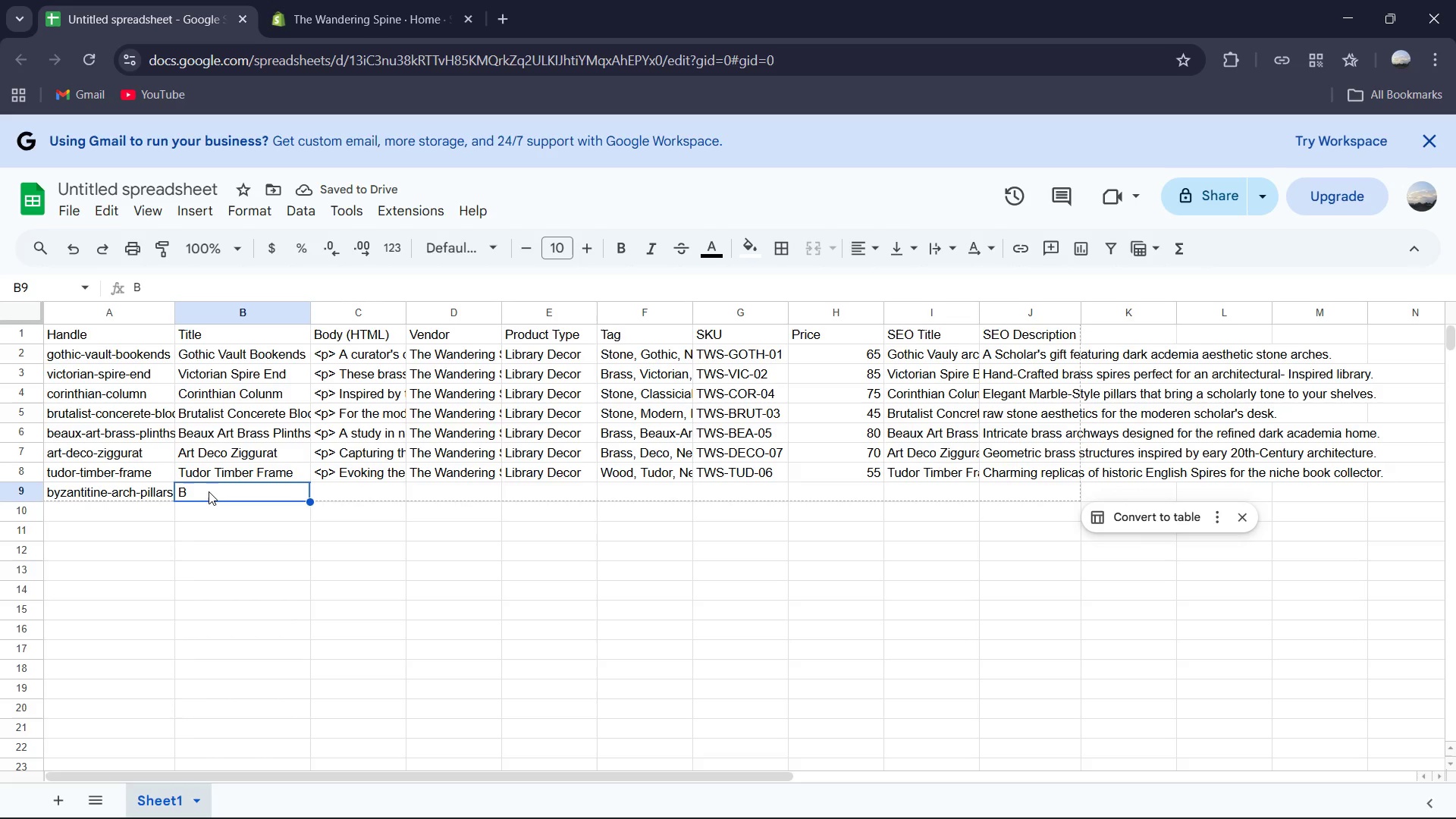 
double_click([209, 491])
 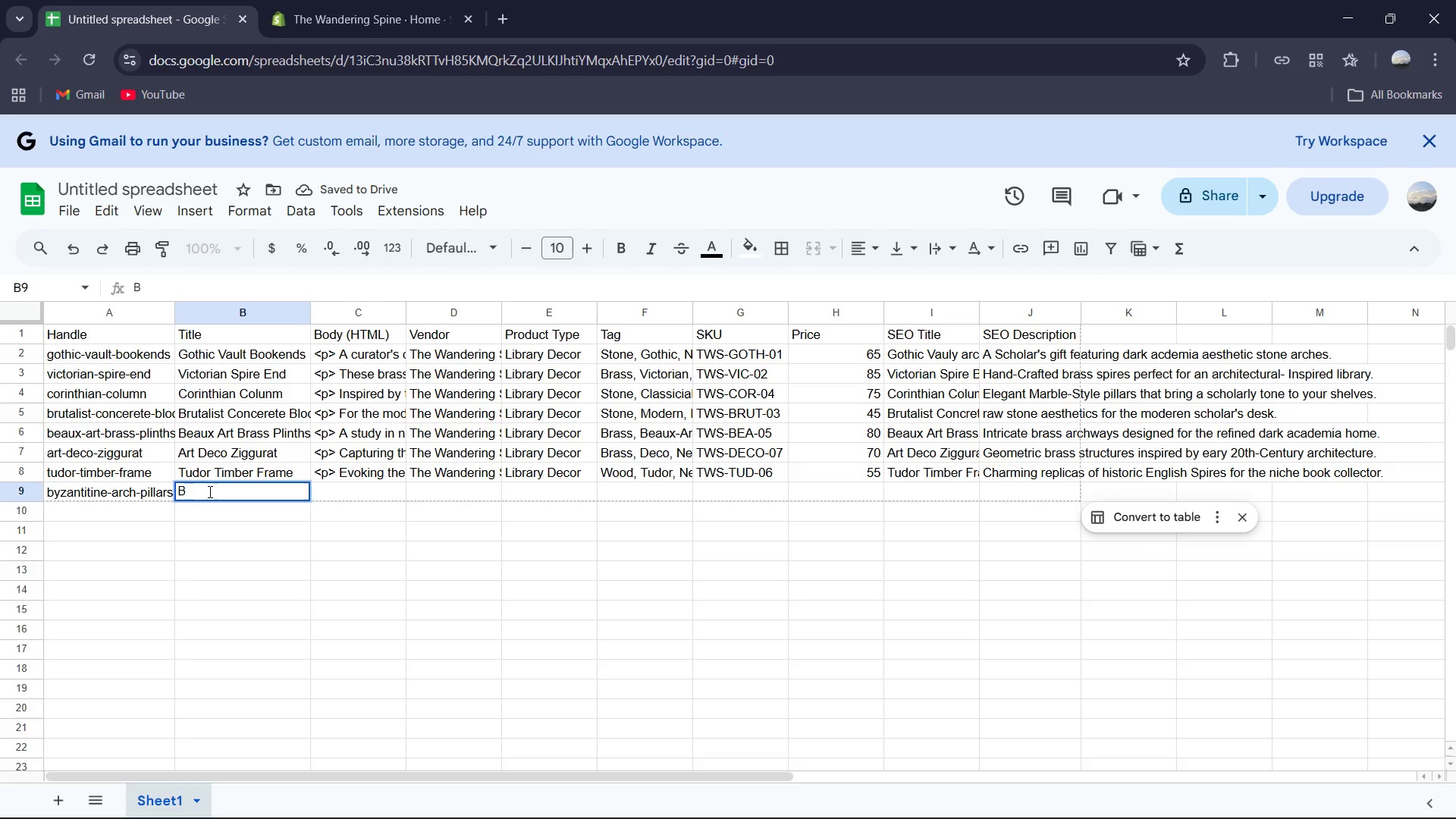 
type(yzantitine Arch Pillars)
 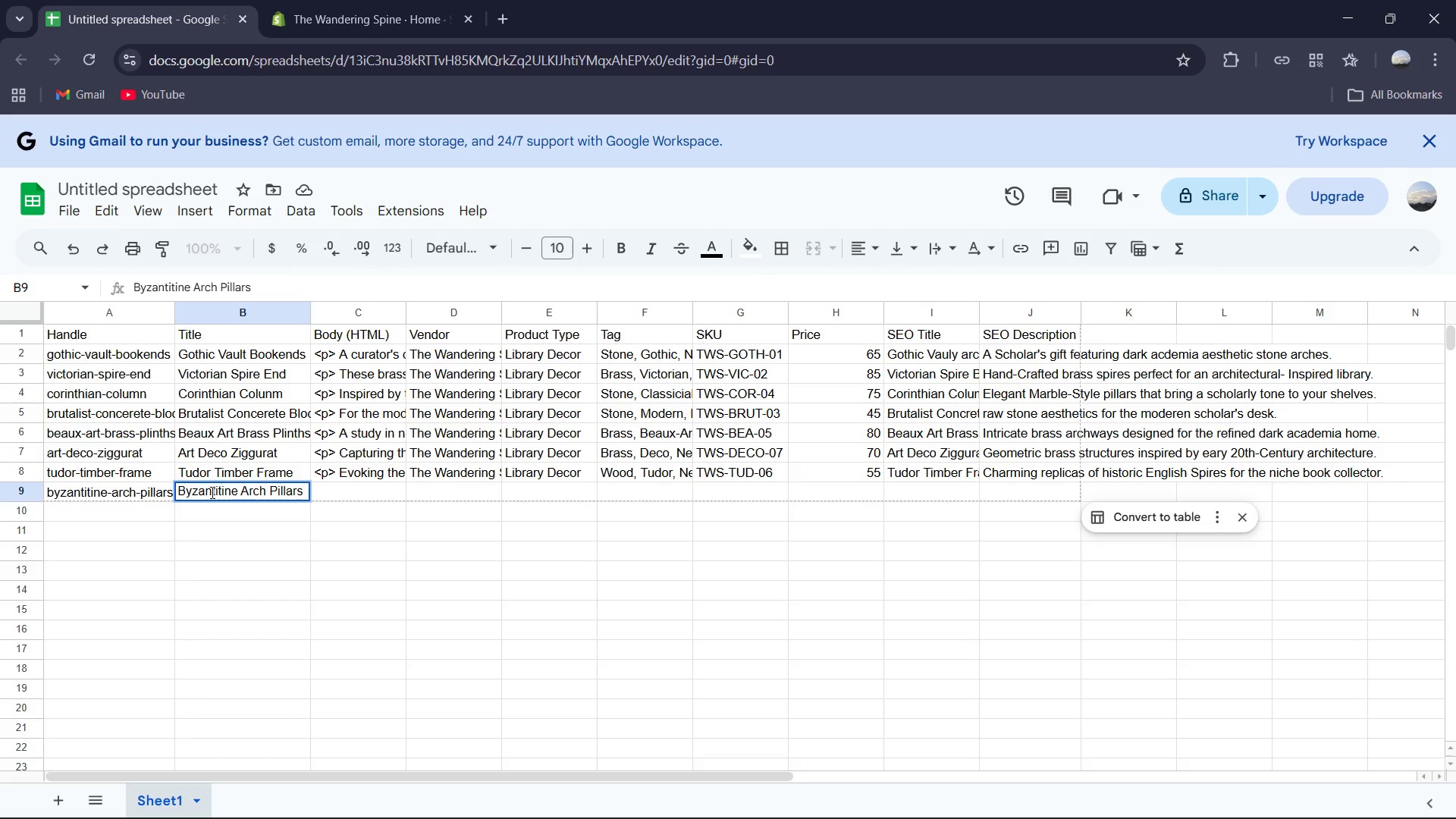 
double_click([339, 483])
 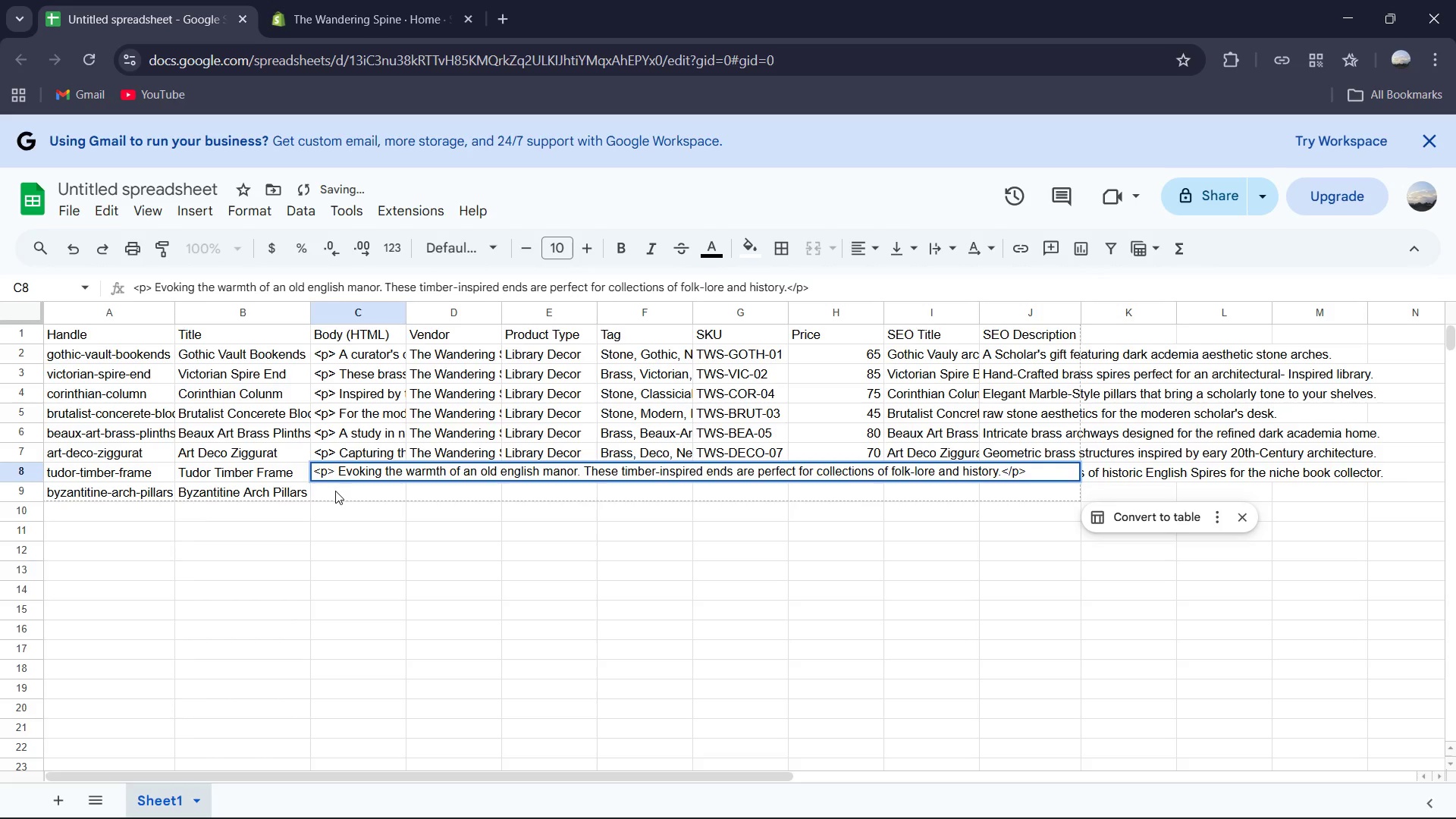 
double_click([335, 491])
 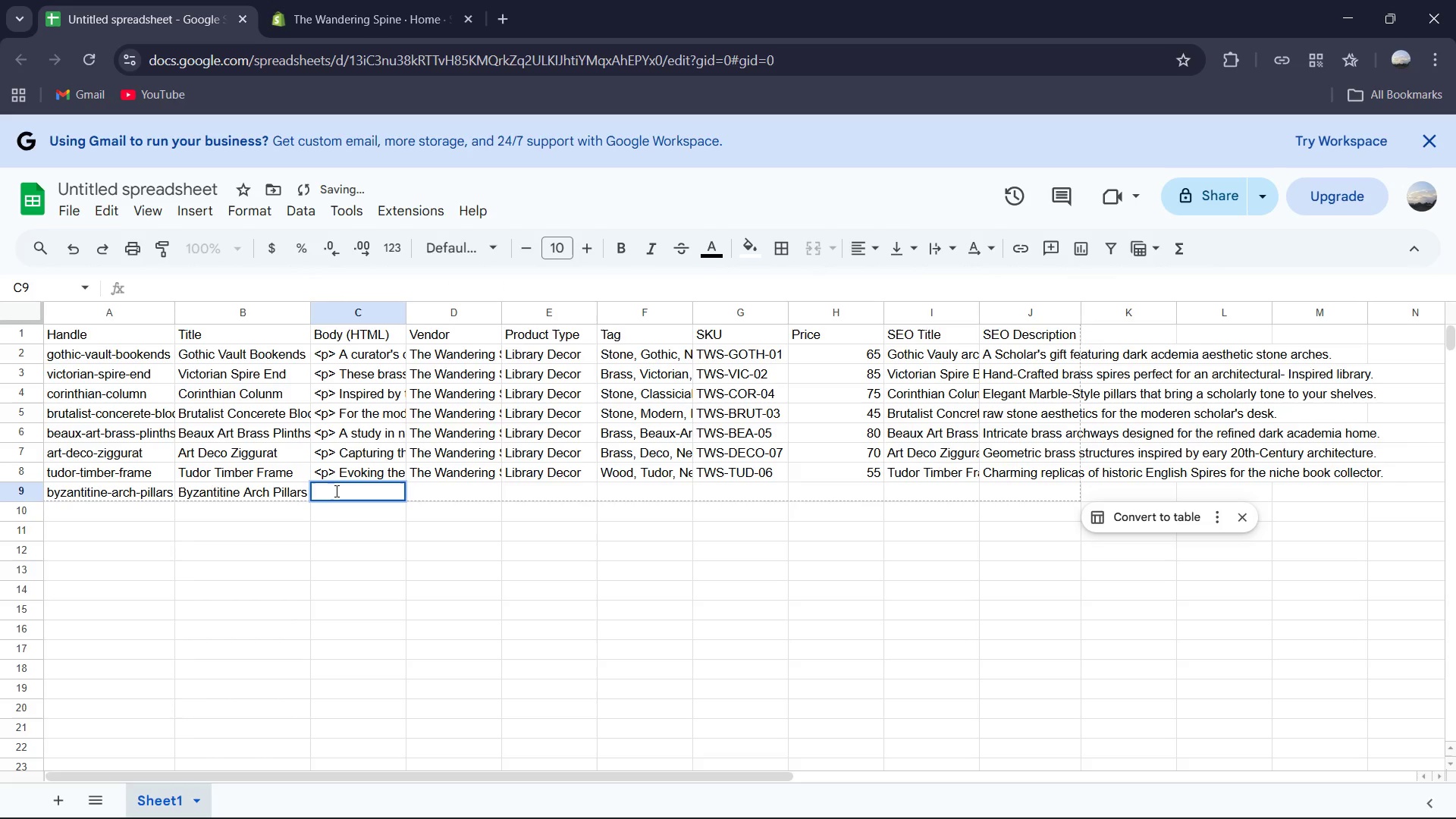 
hold_key(key=ShiftLeft, duration=0.69)
 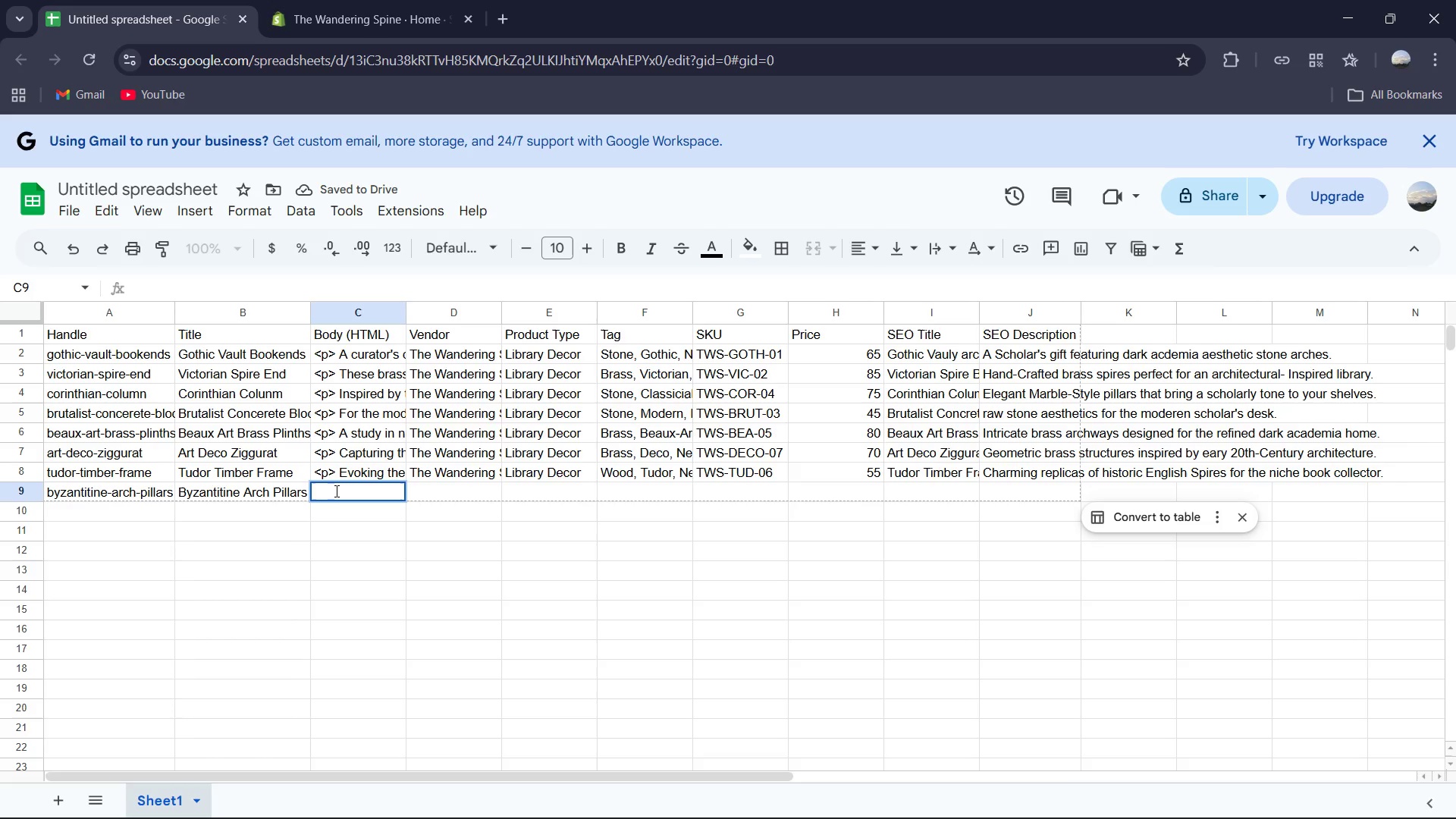 
key(Shift+Comma)
 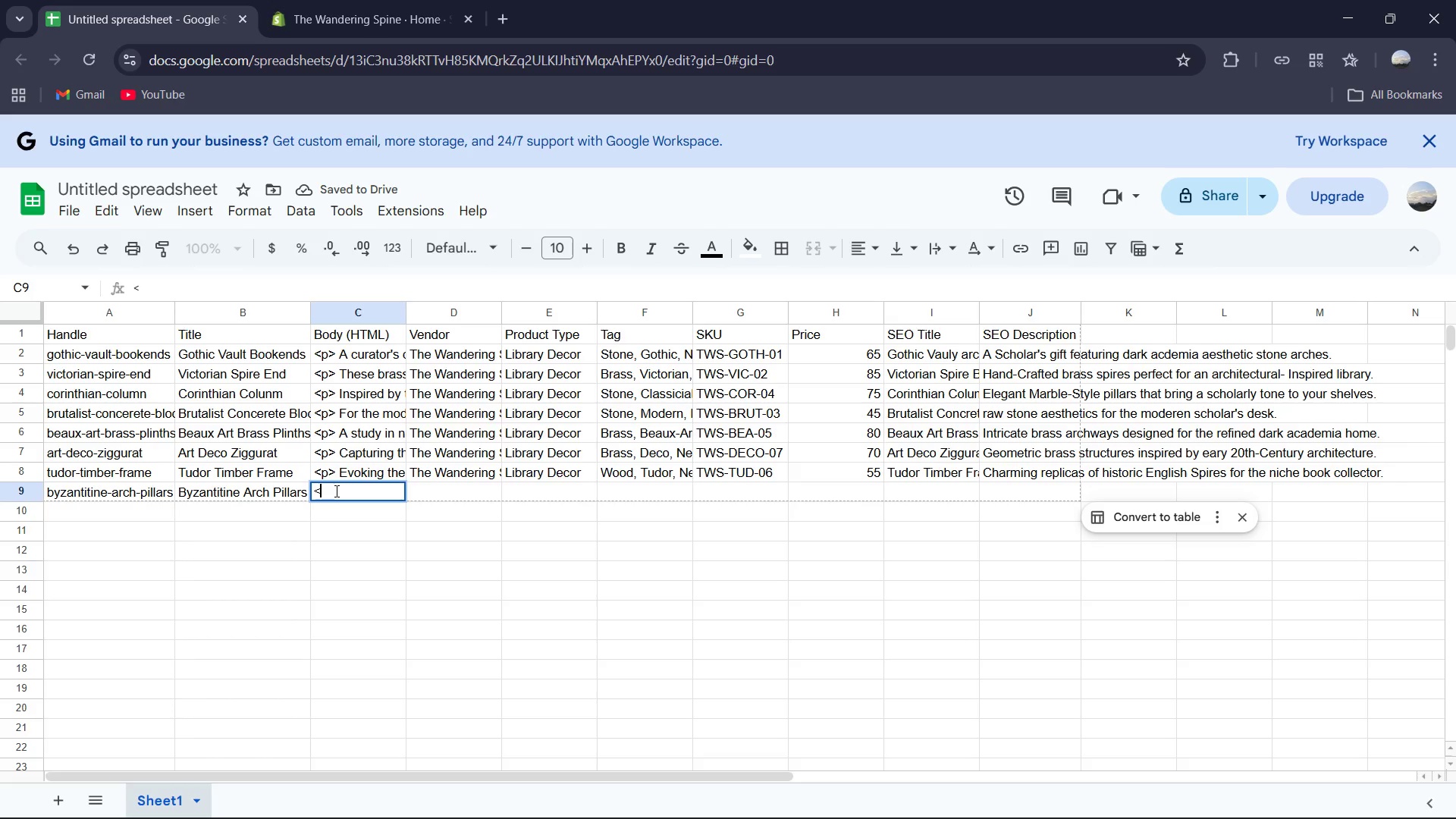 
key(P)
 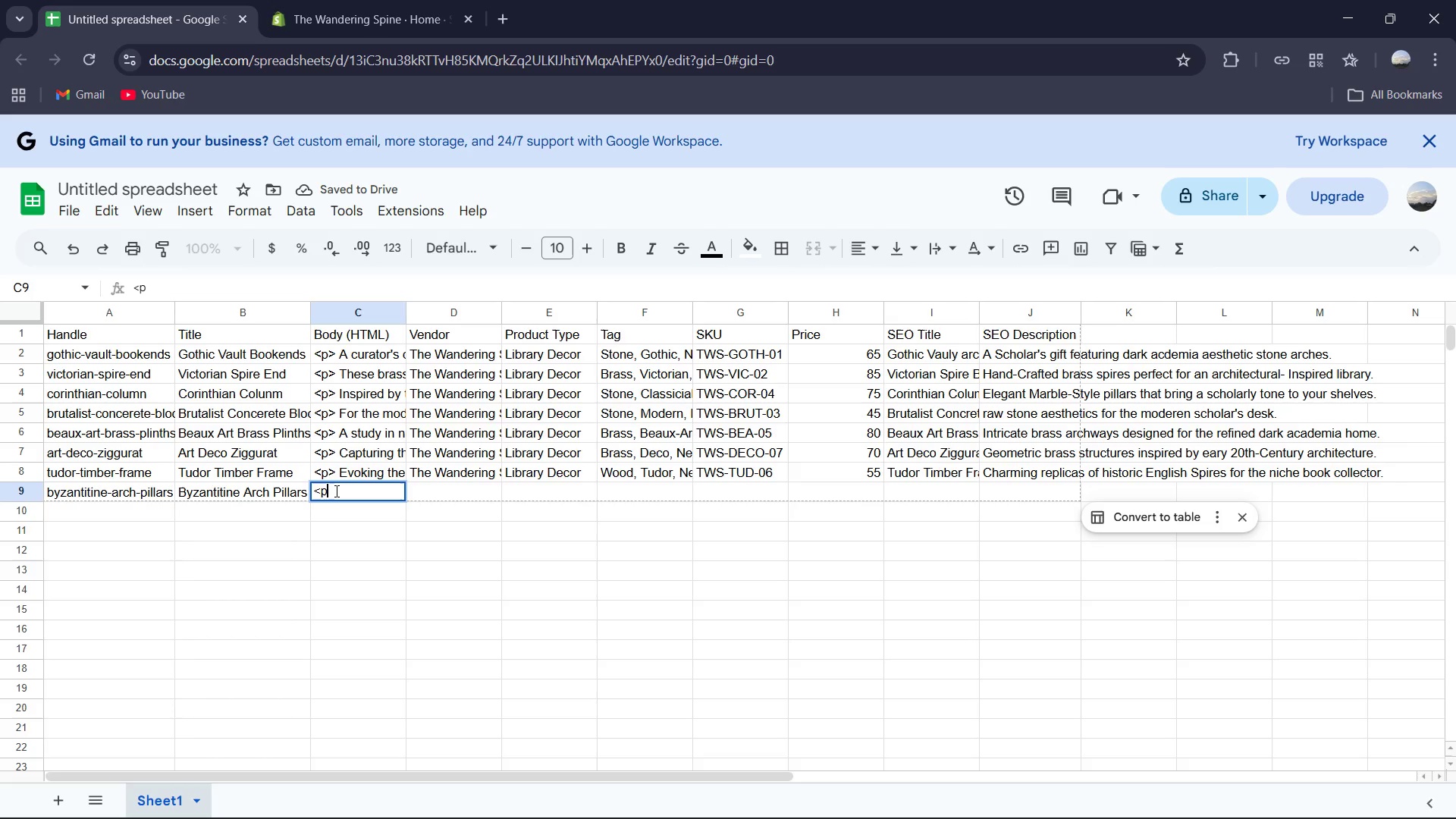 
key(Shift+Period)
 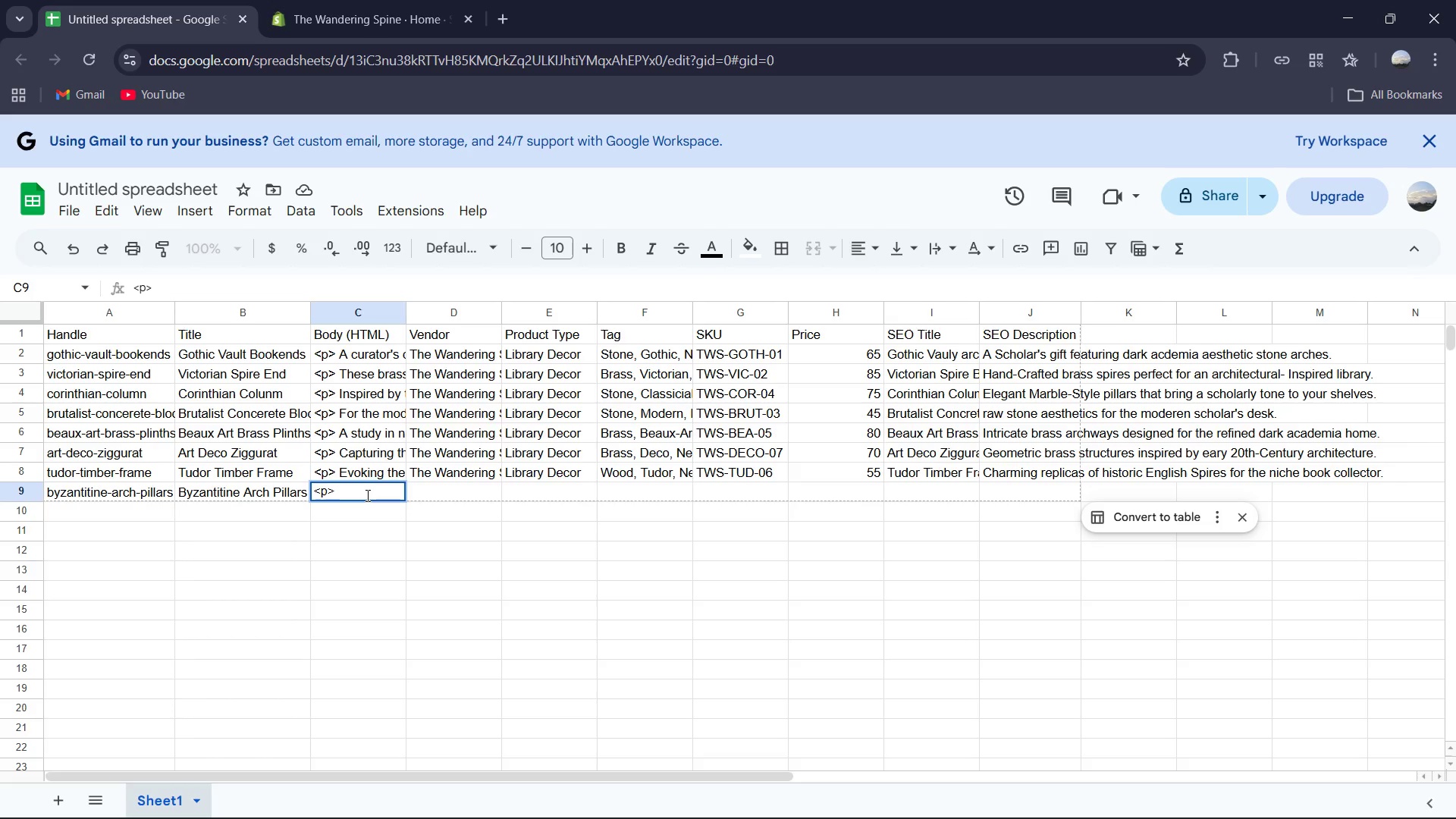 
key(Space)
 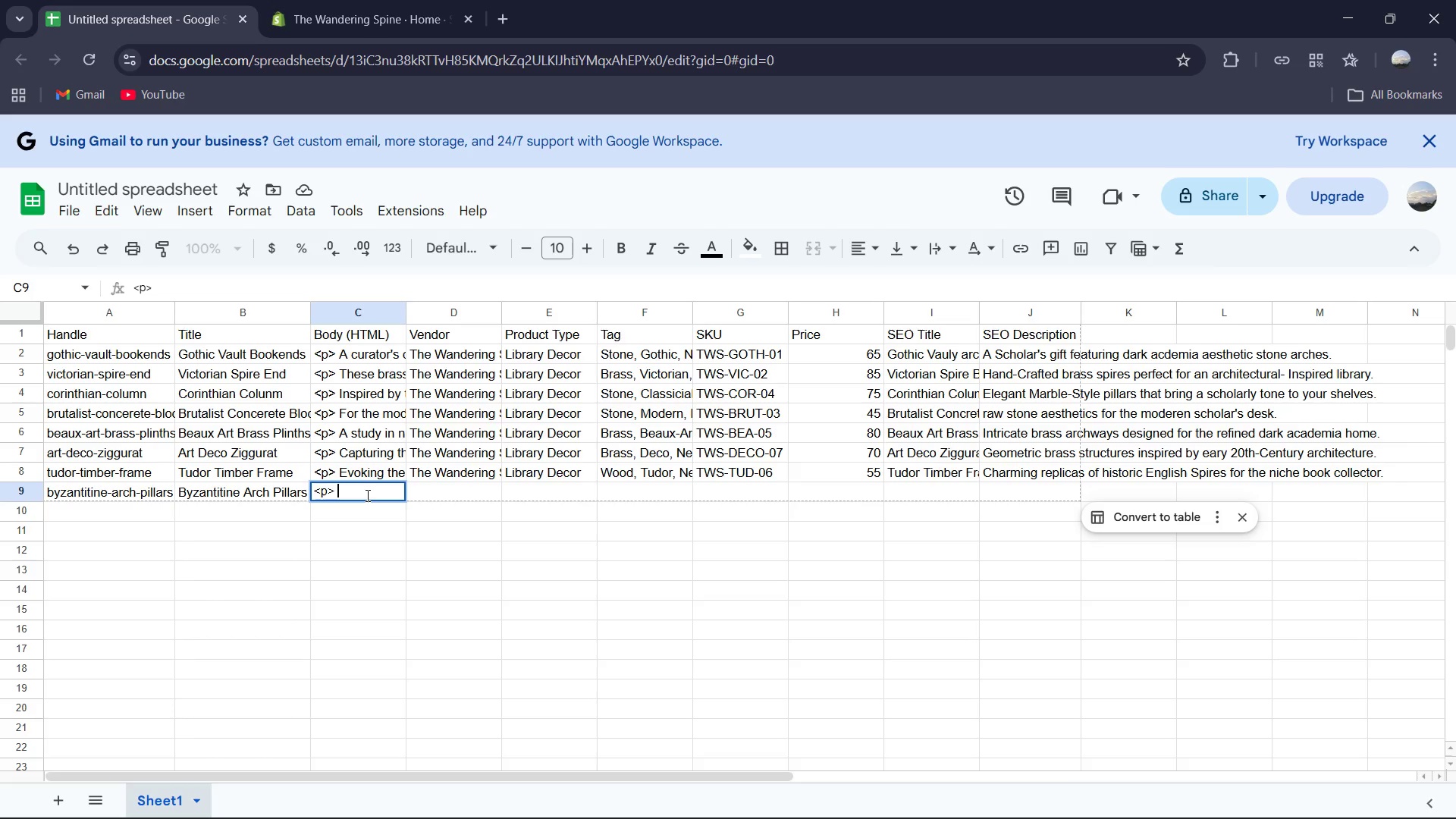 
wait(7.47)
 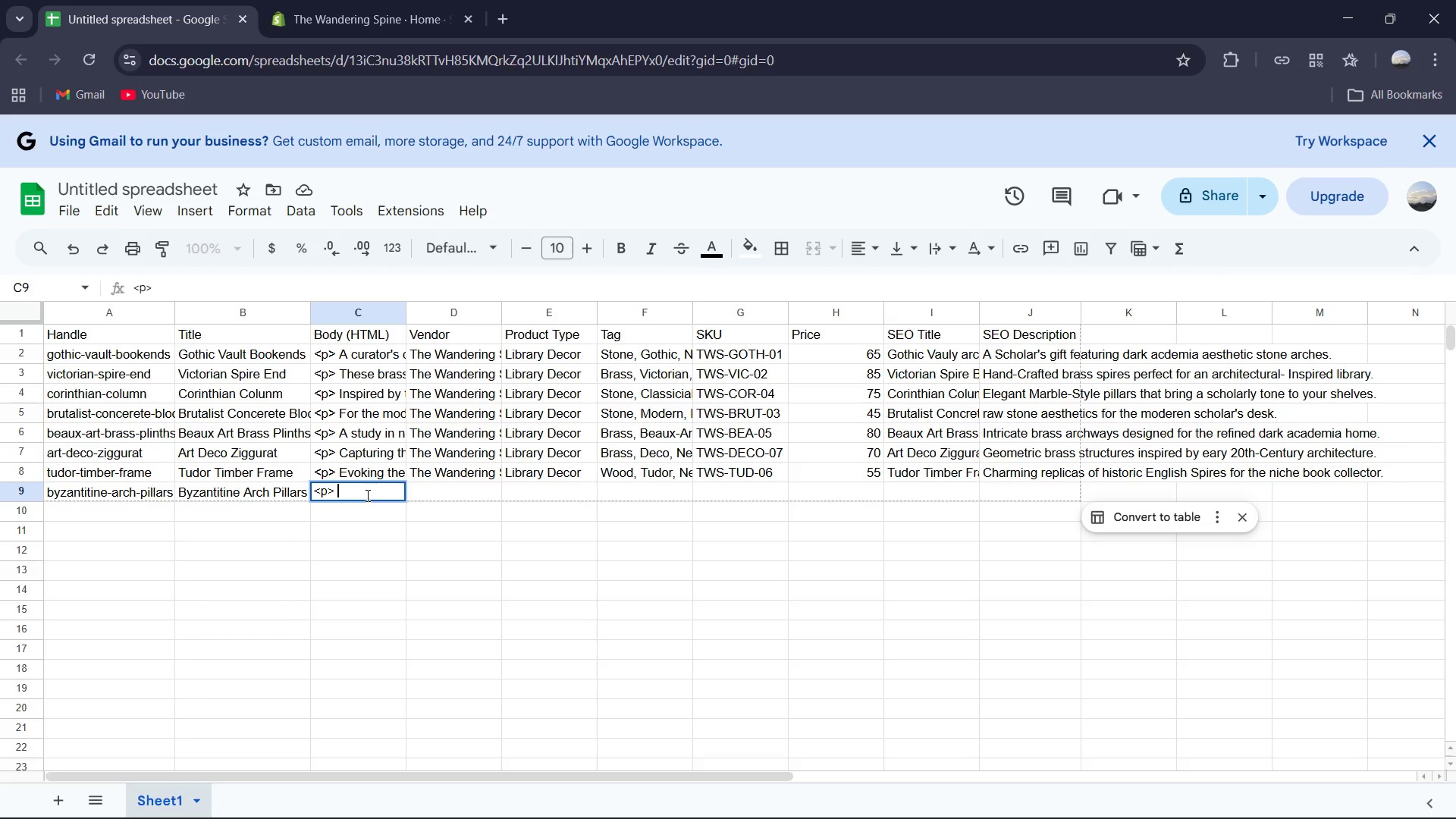 
type(Theseornate )
 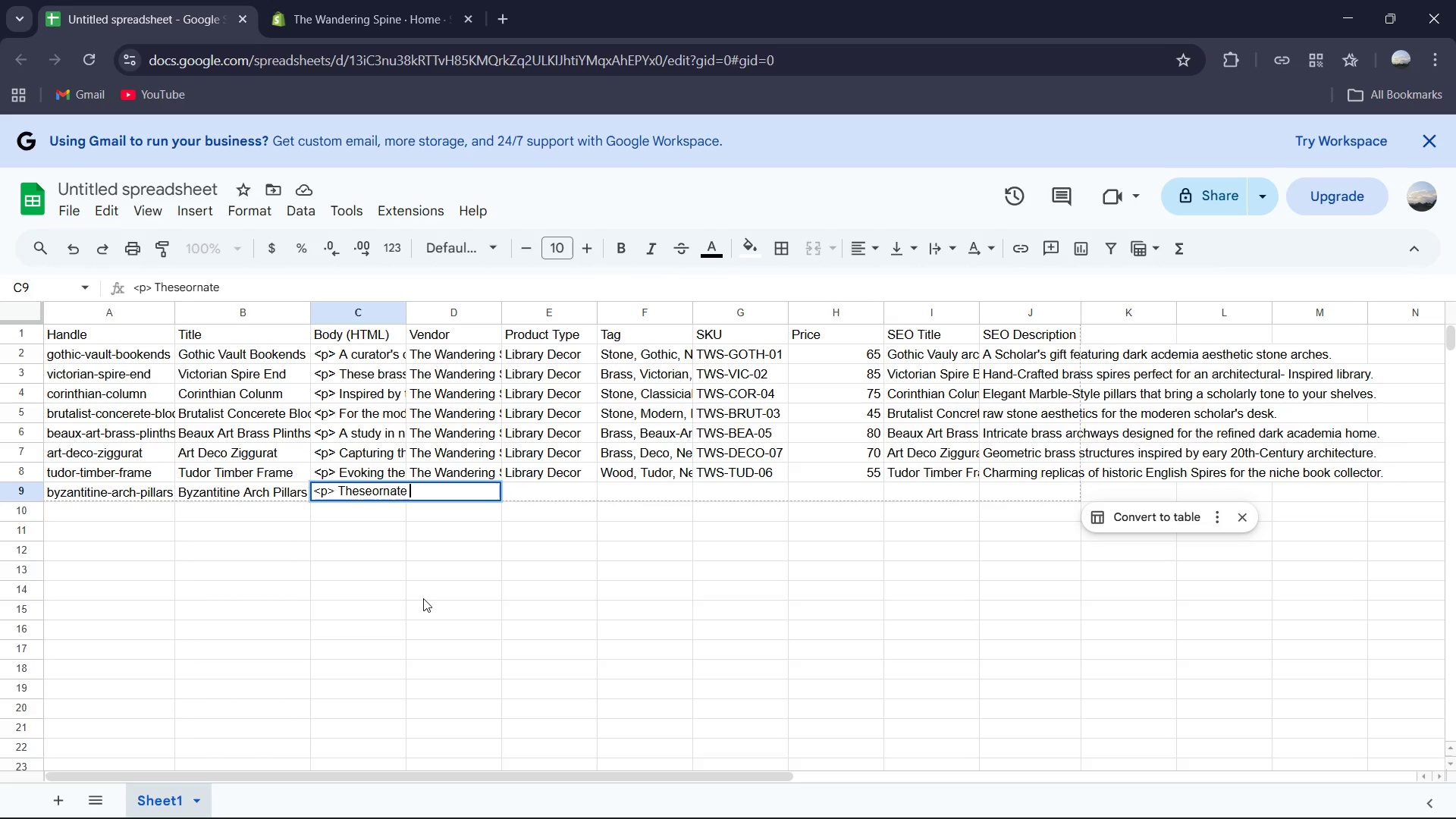 
key(Backspace)
key(Backspace)
key(Backspace)
key(Backspace)
key(Backspace)
key(Backspace)
key(Backspace)
type( ornate stone pillars draw from the rich architectural heritagee)
key(Backspace)
type(m)
key(Backspace)
type( of the )
 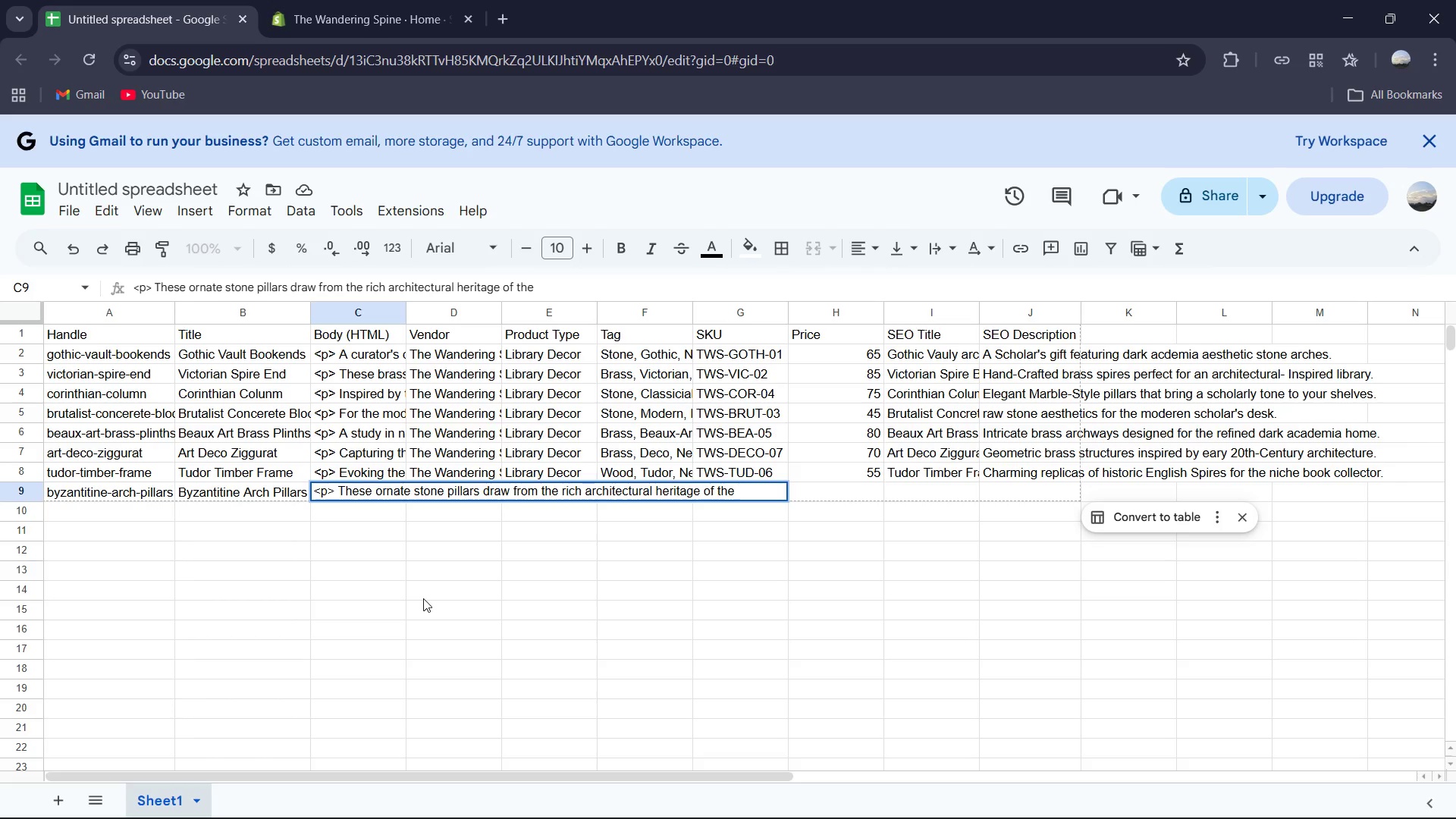 
type(East. A profound)
 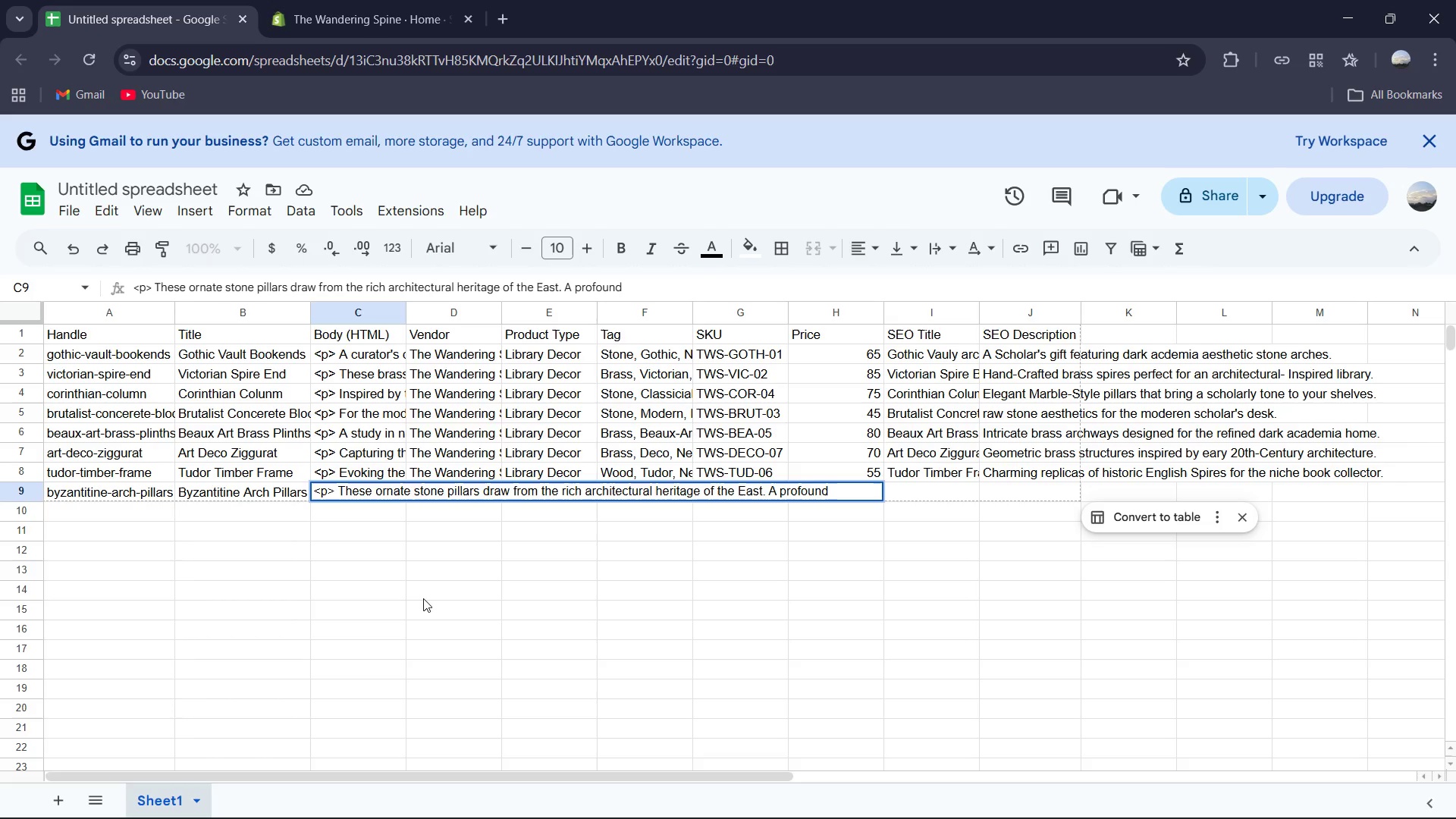 
type( gift for the wandering mind)
 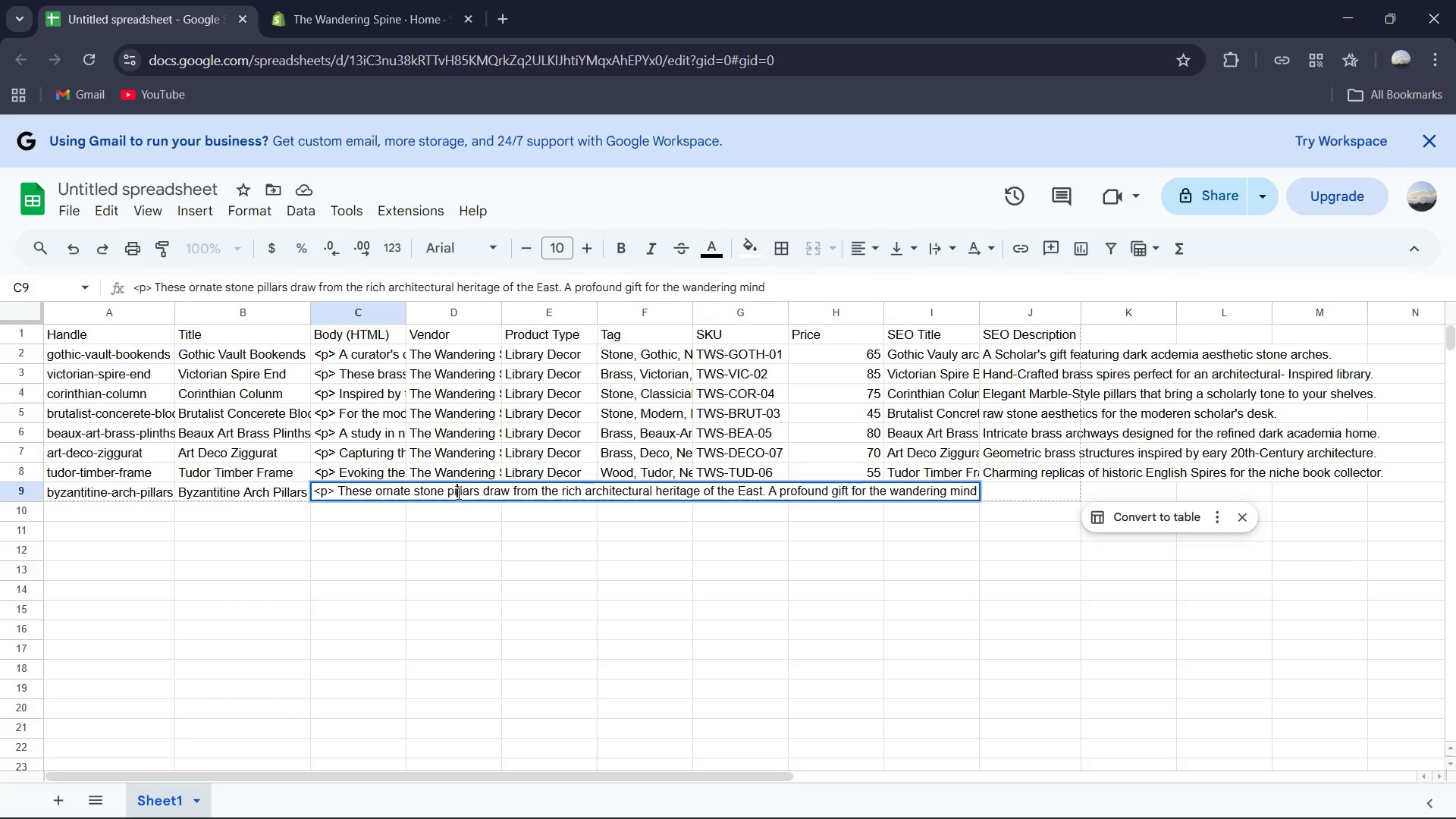 
double_click([457, 493])
 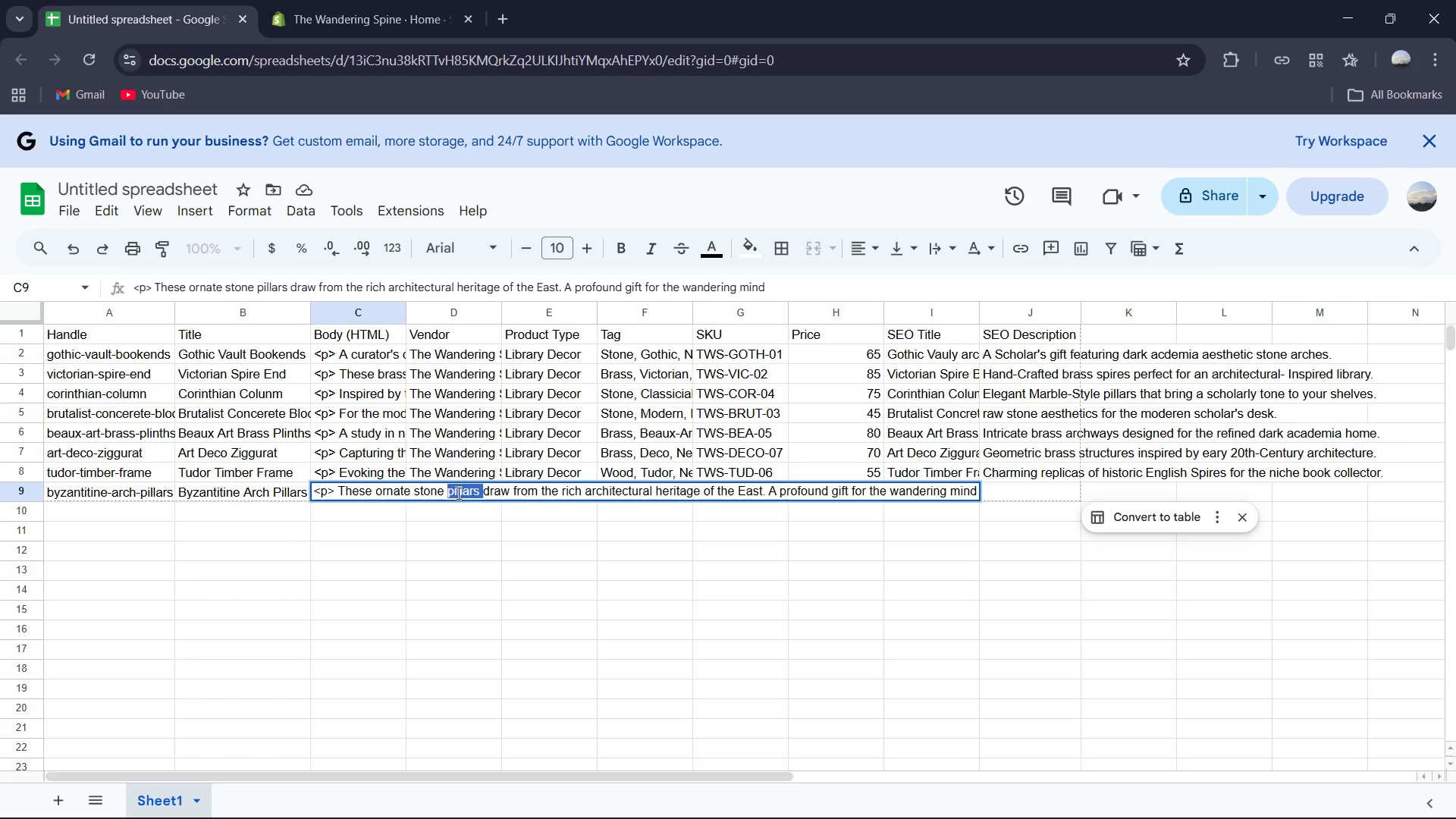 
triple_click([457, 493])
 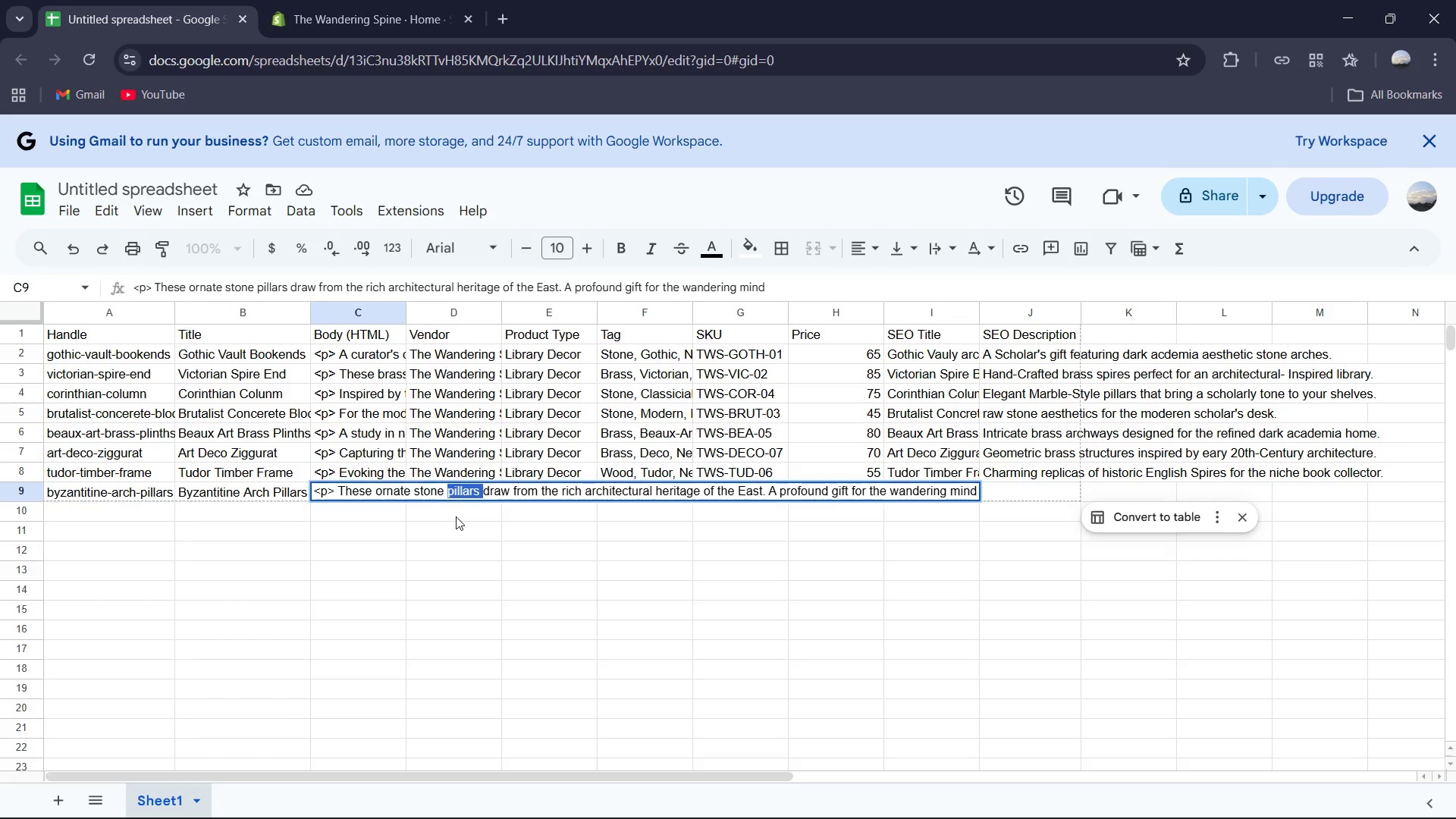 
left_click([456, 516])
 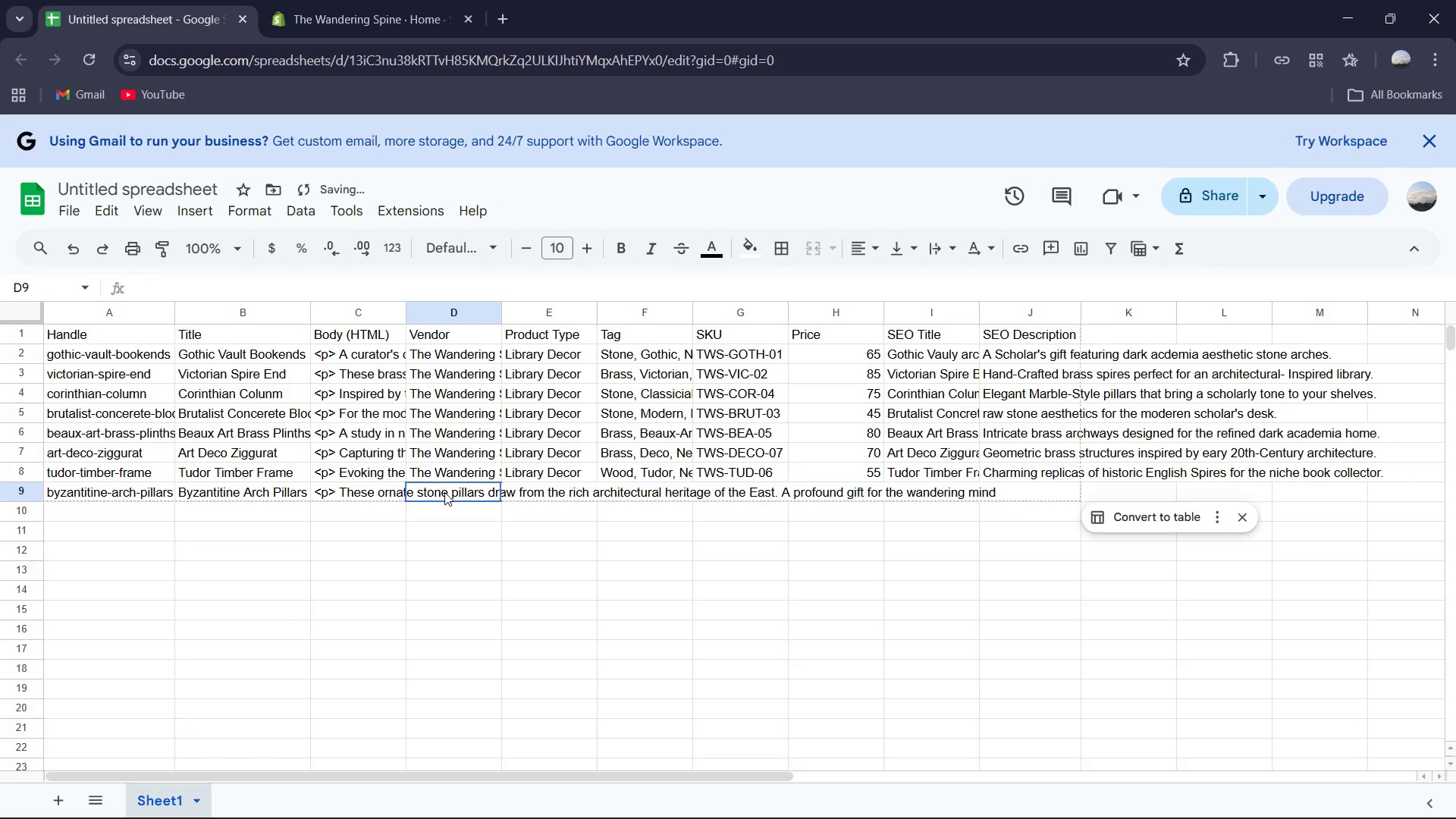 
double_click([444, 492])
 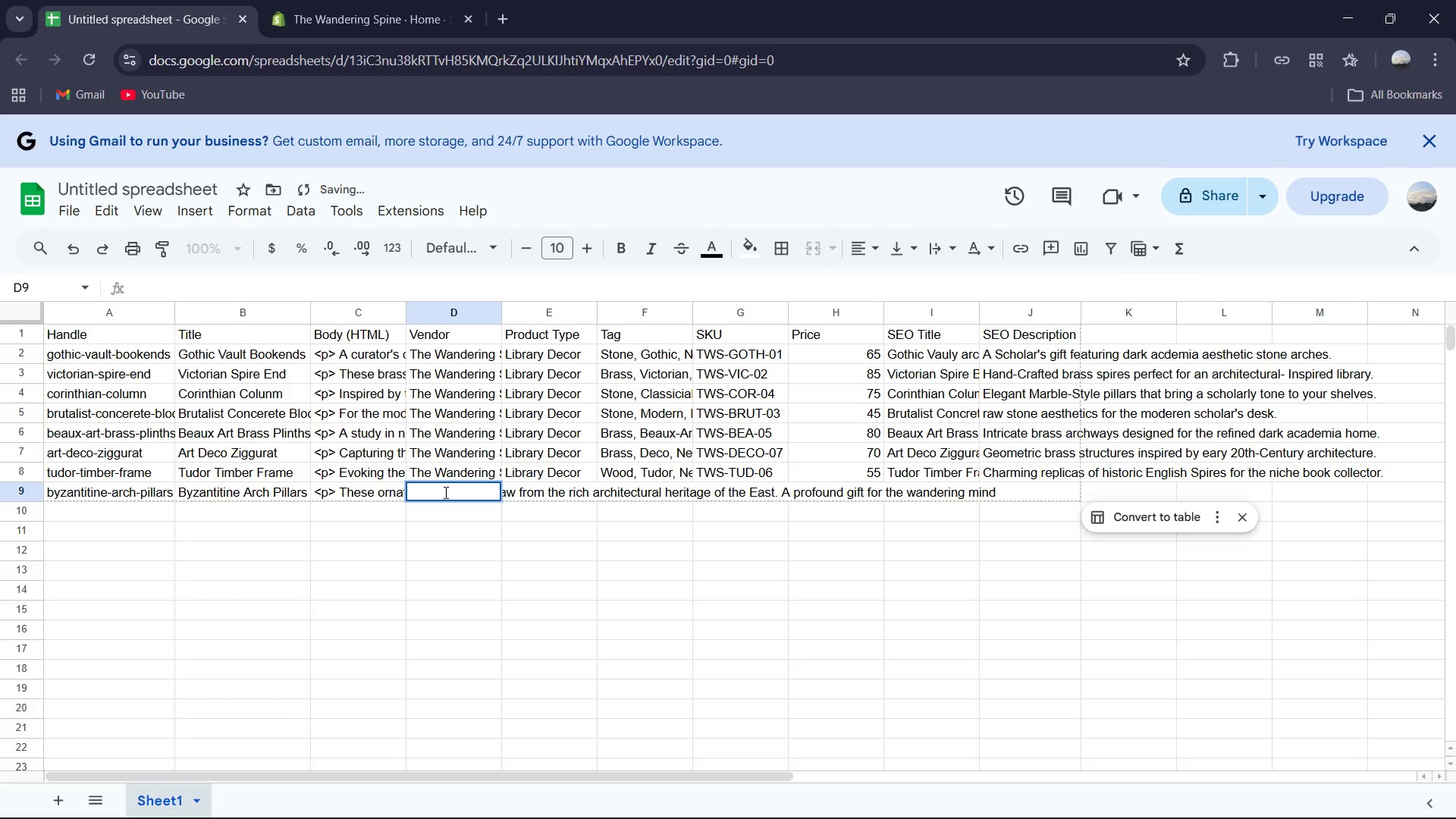 
type(th)
key(Tab)
 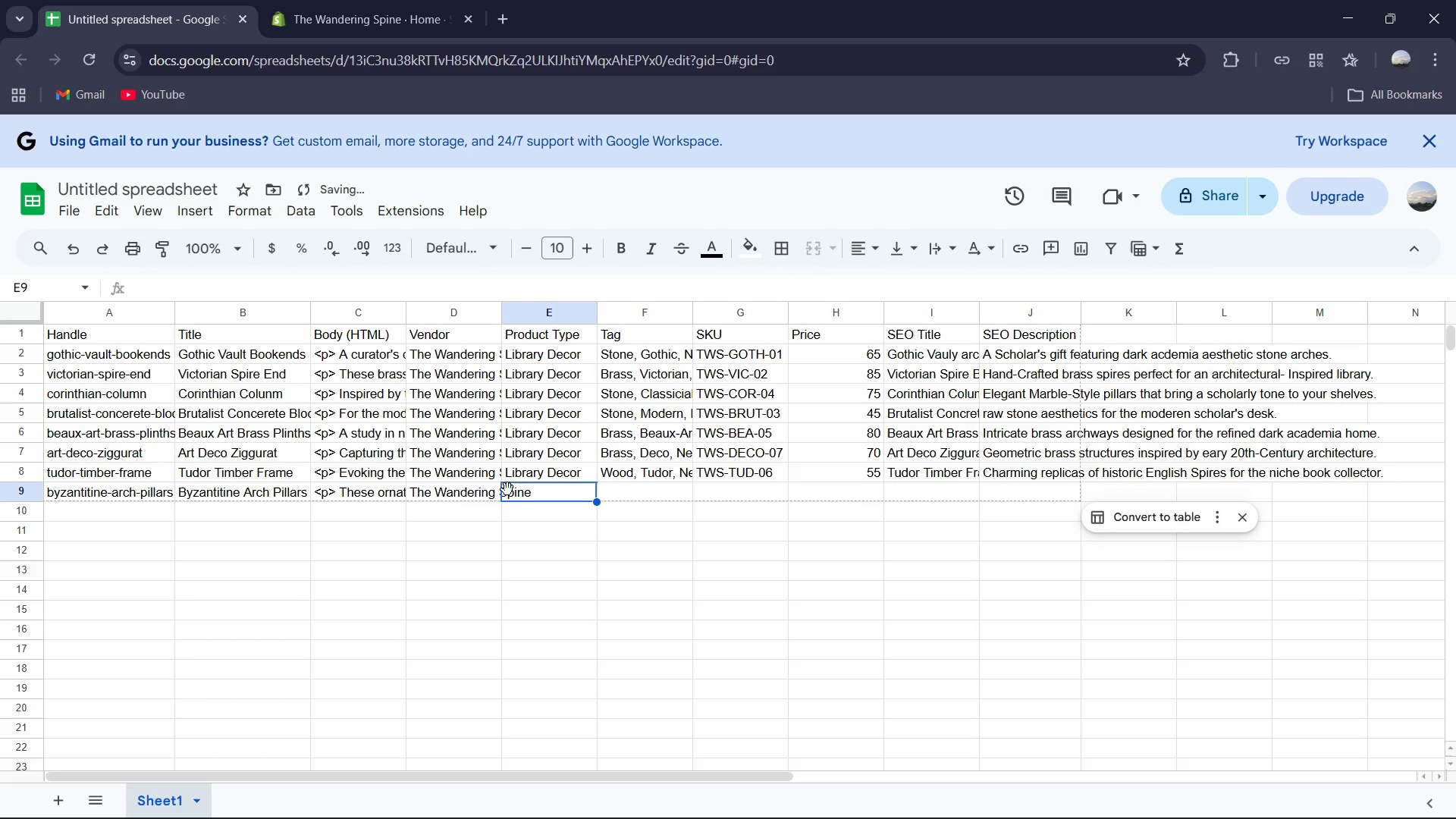 
type(Li)
key(Tab)
 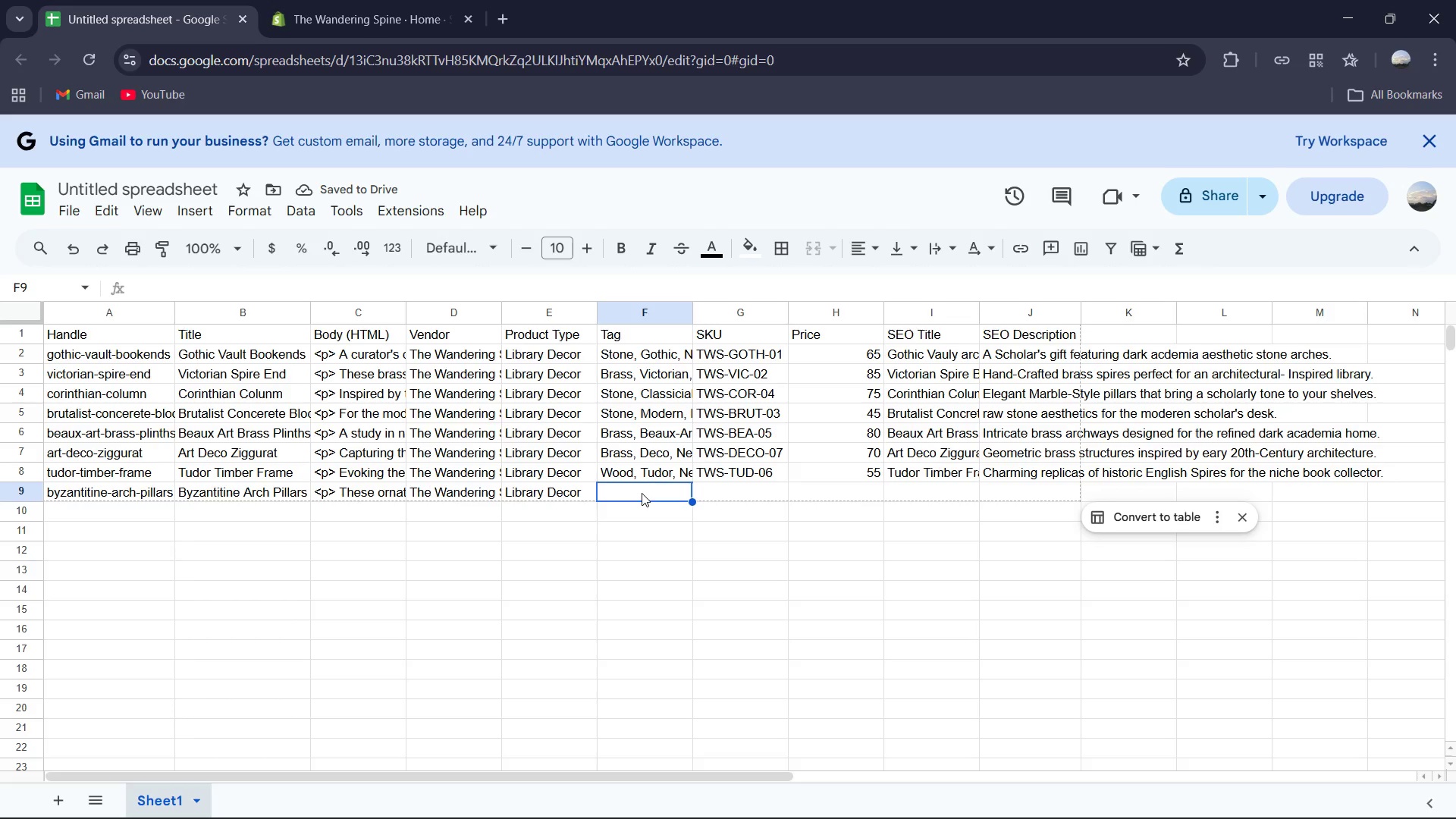 
wait(5.12)
 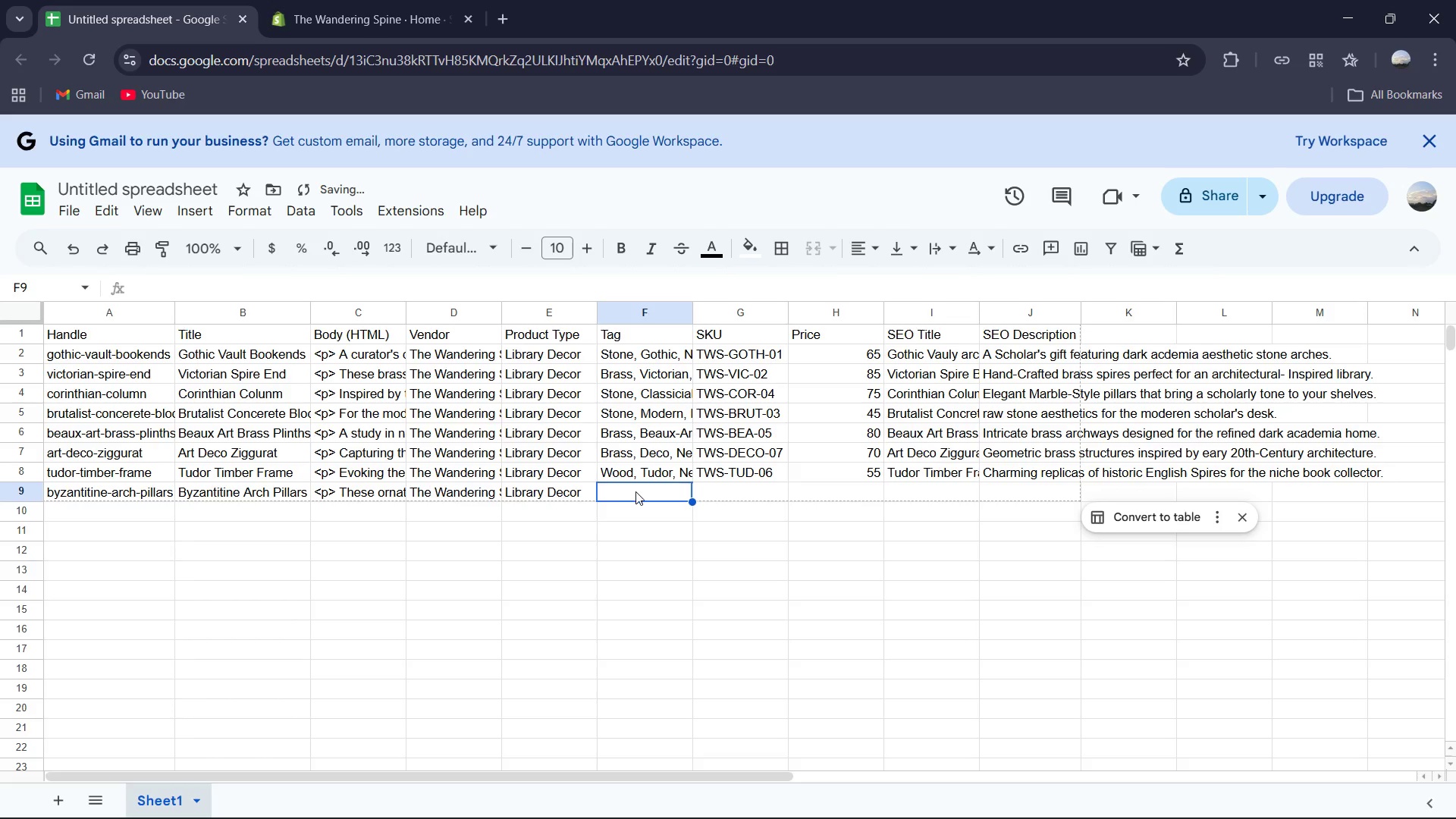 
type(Stone, )
 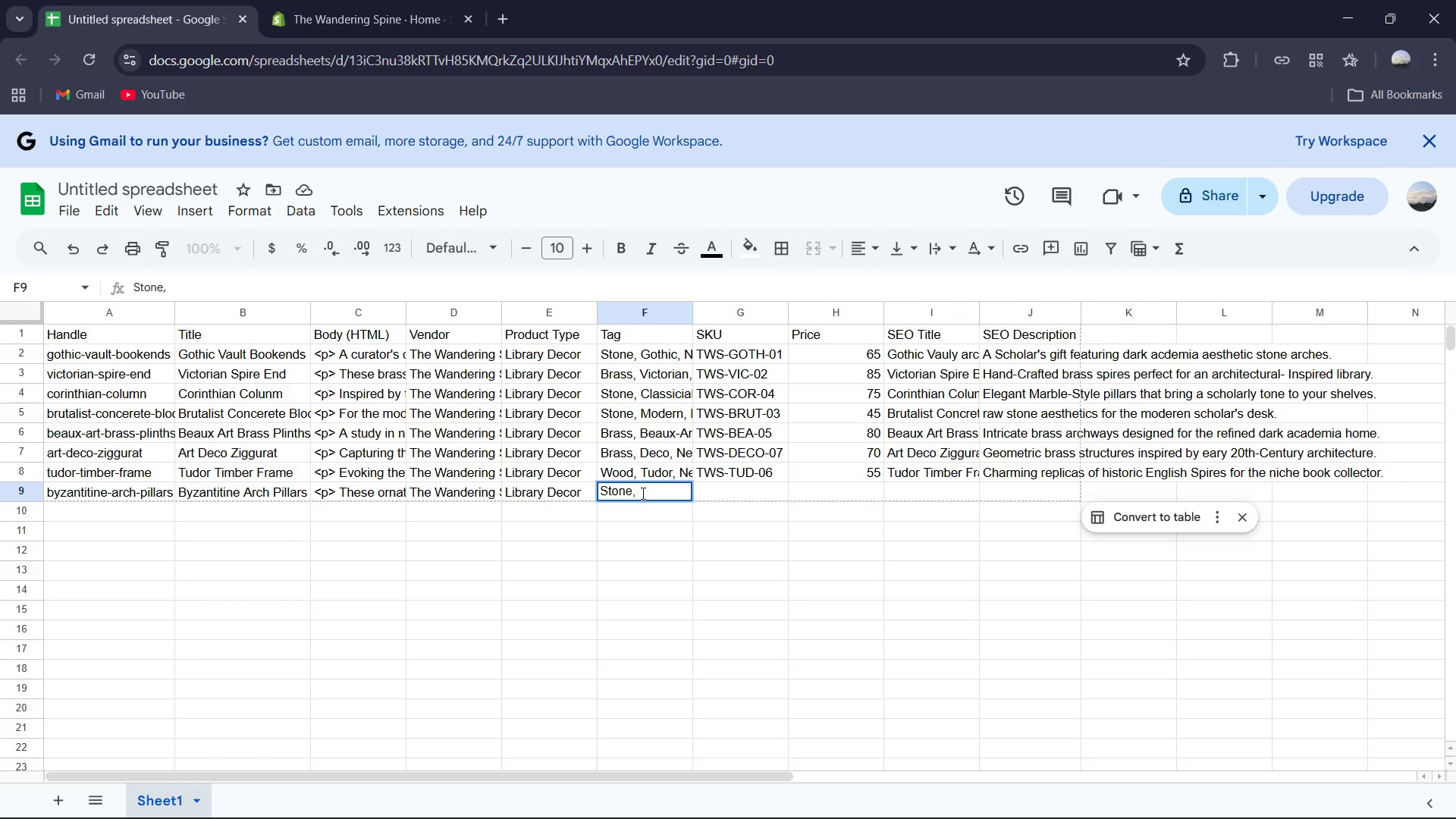 
hold_key(key=ShiftLeft, duration=0.72)
 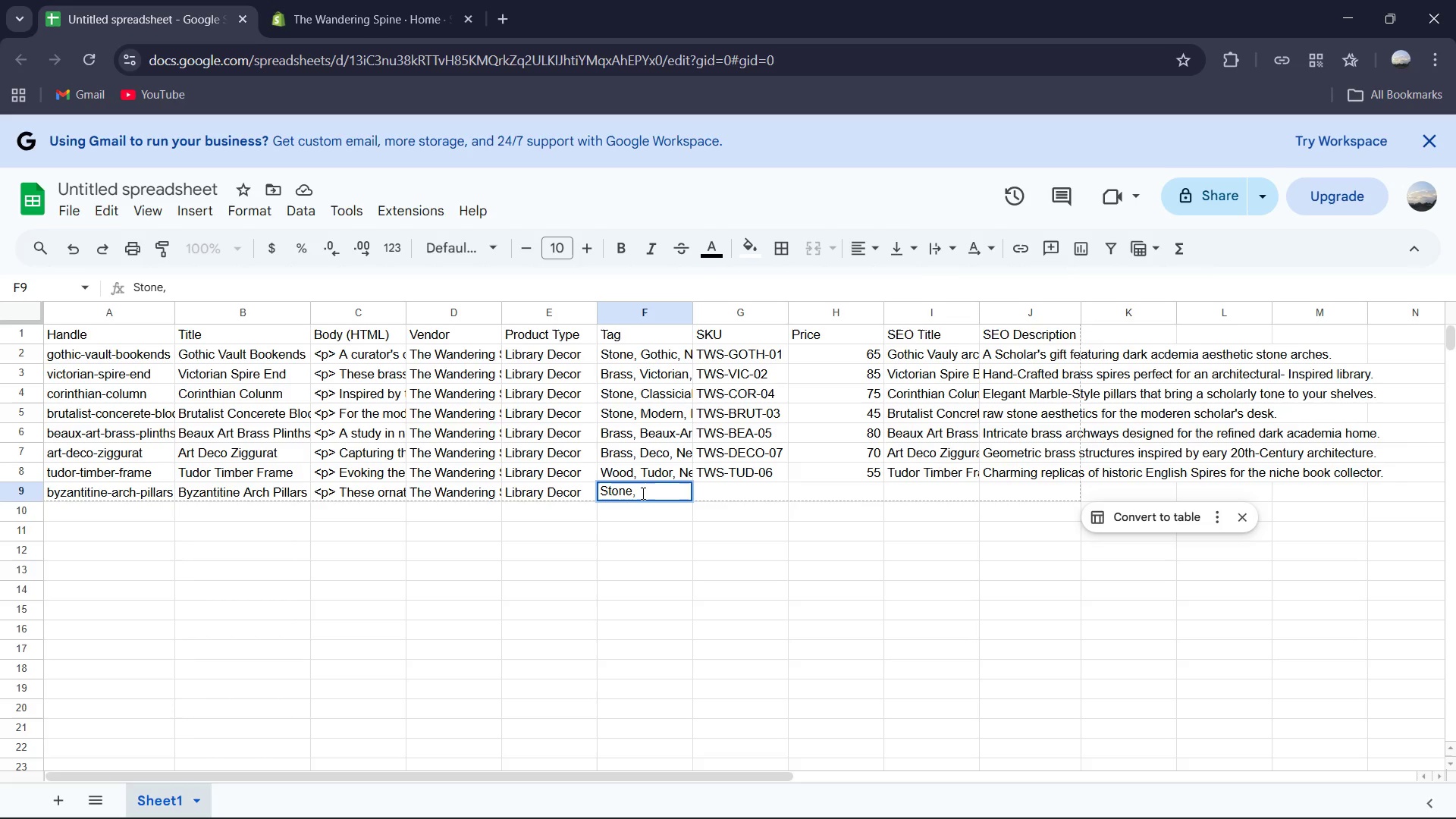 
type(TWS-BYZ-0)
key(Backspace)
key(Backspace)
key(Backspace)
key(Backspace)
key(Backspace)
key(Backspace)
key(Backspace)
key(Backspace)
key(Backspace)
type(Byzantine, New Arrivals)
 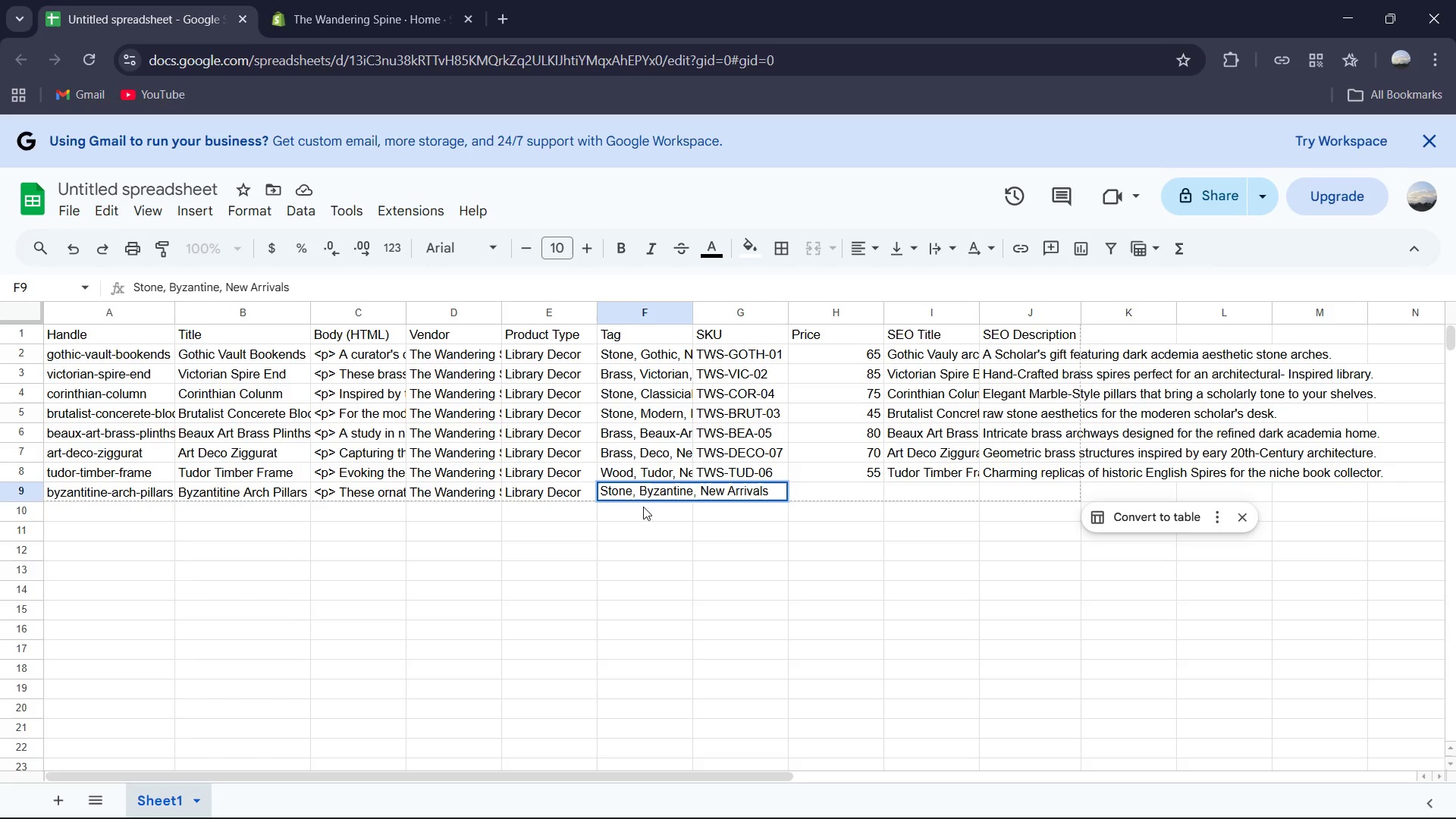 
left_click([714, 522])
 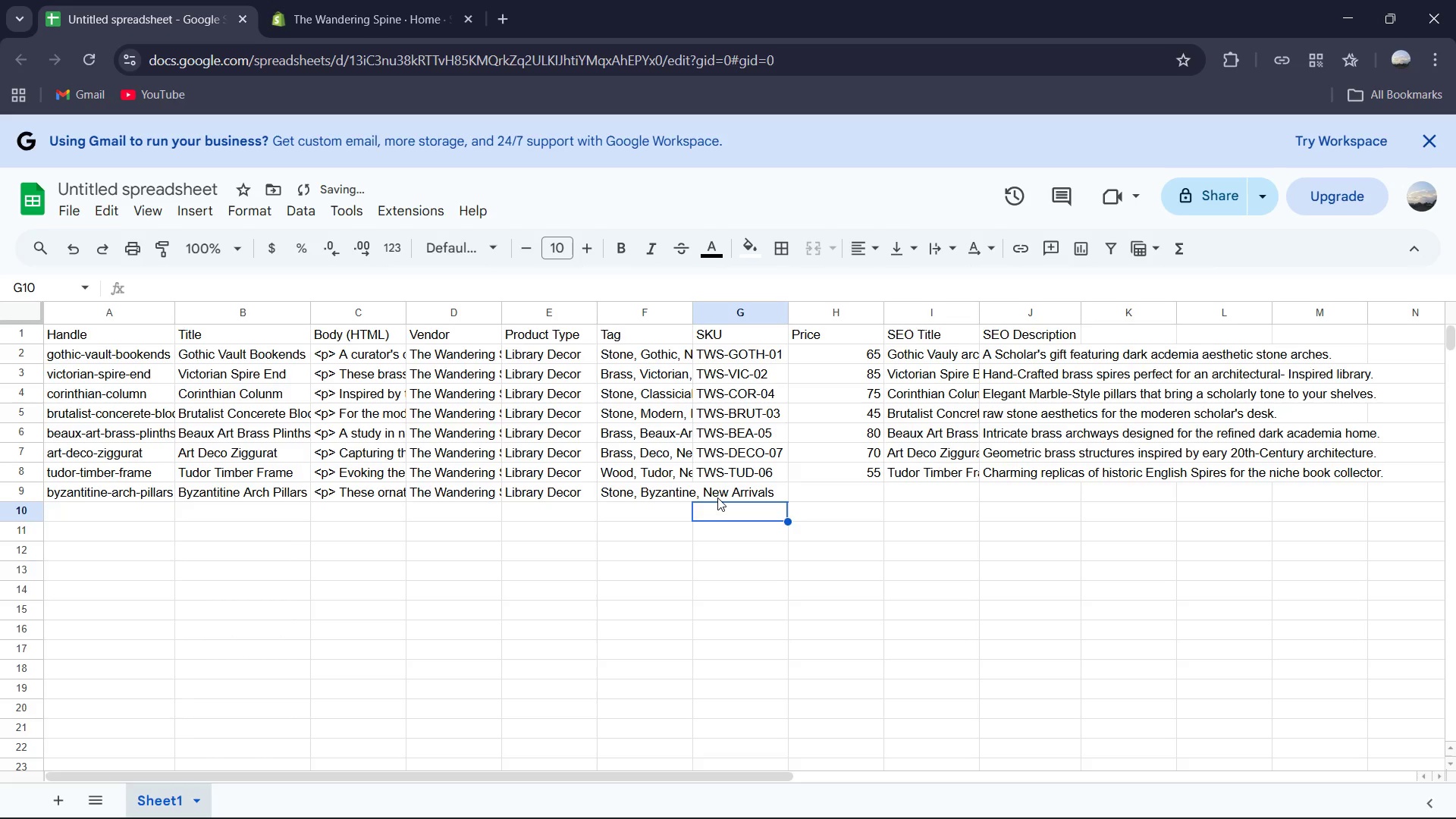 
double_click([717, 497])
 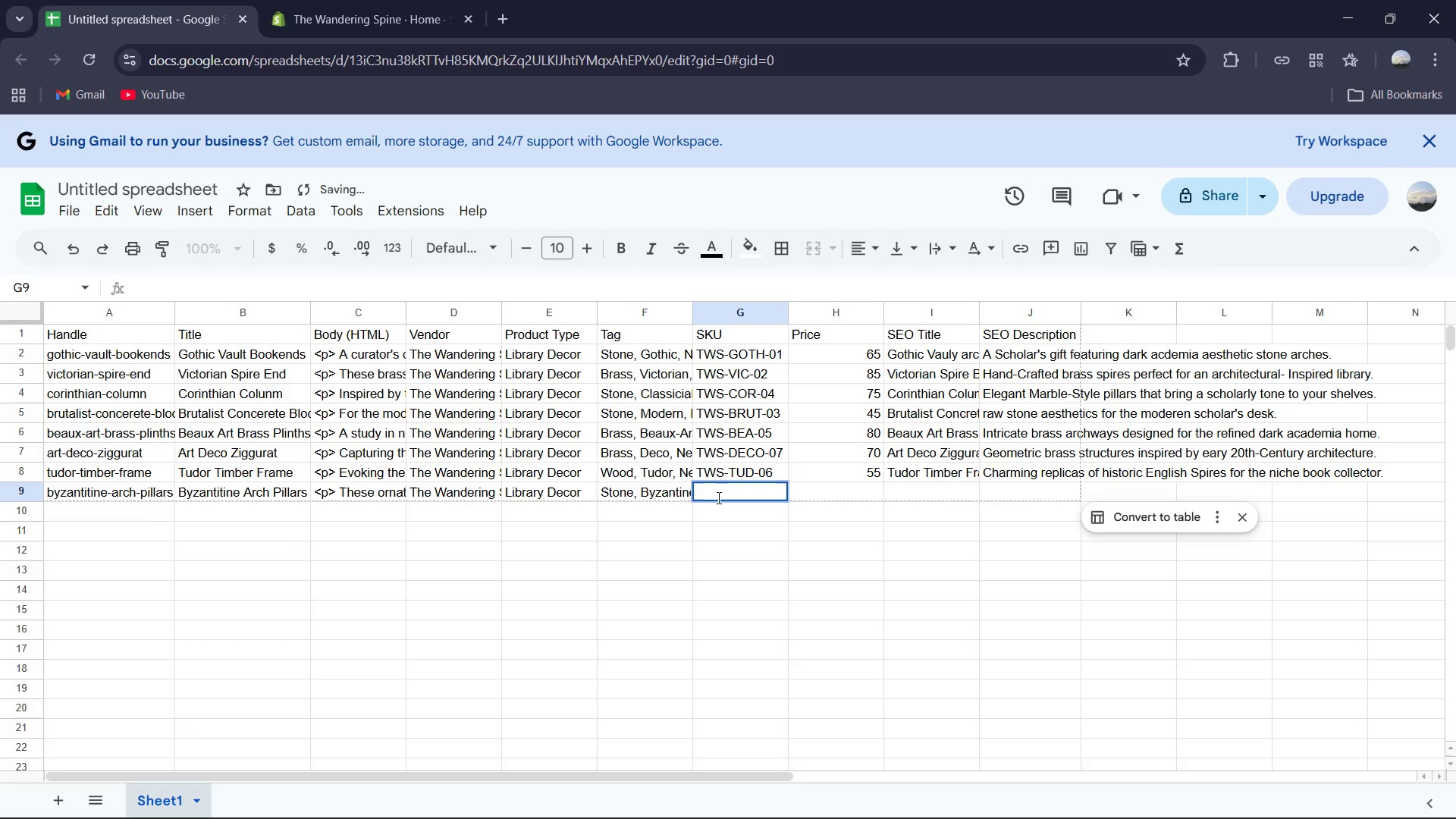 
type(TWS-BYZ-08)
 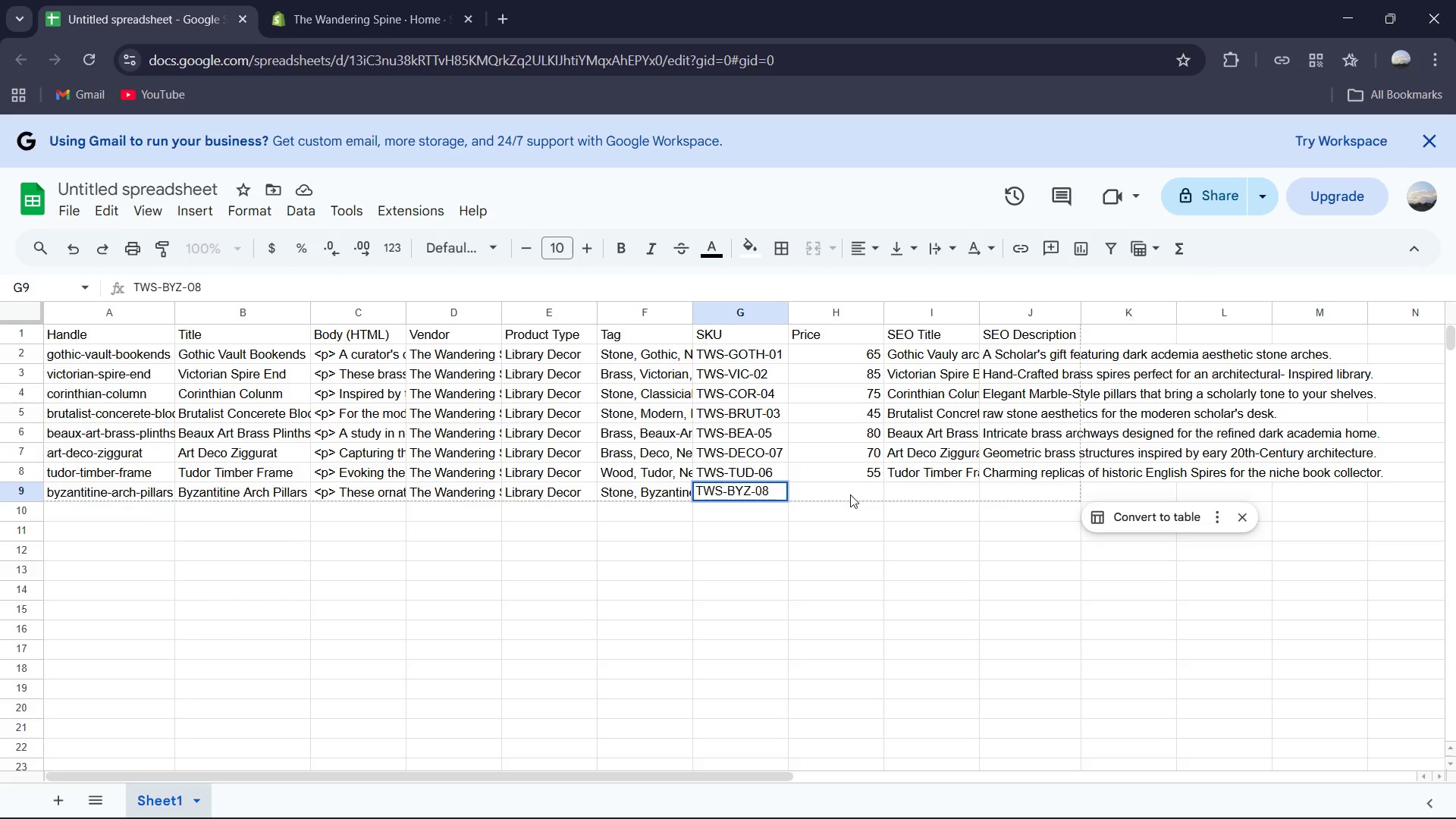 
double_click([851, 494])
 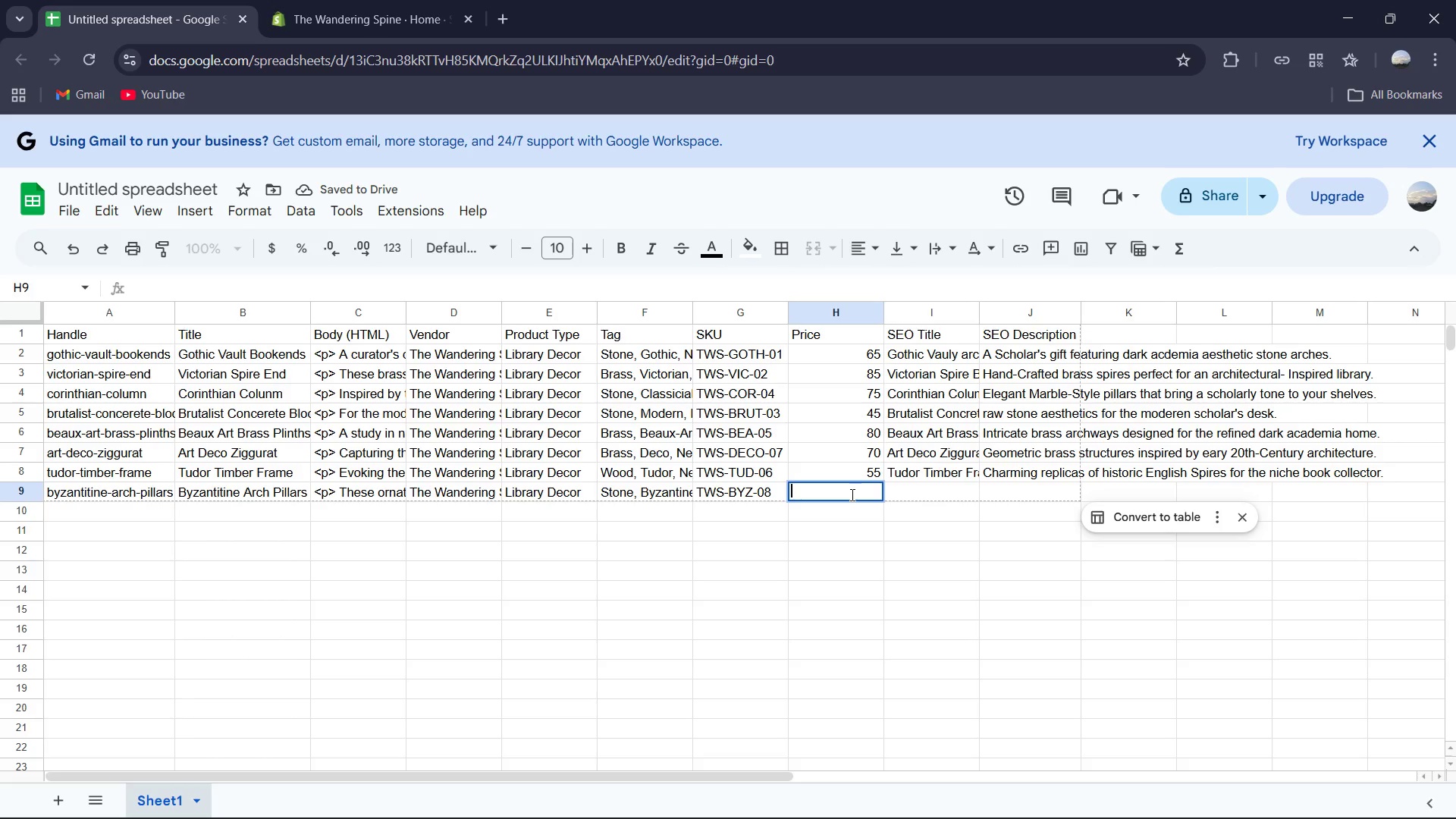 
type(60)
 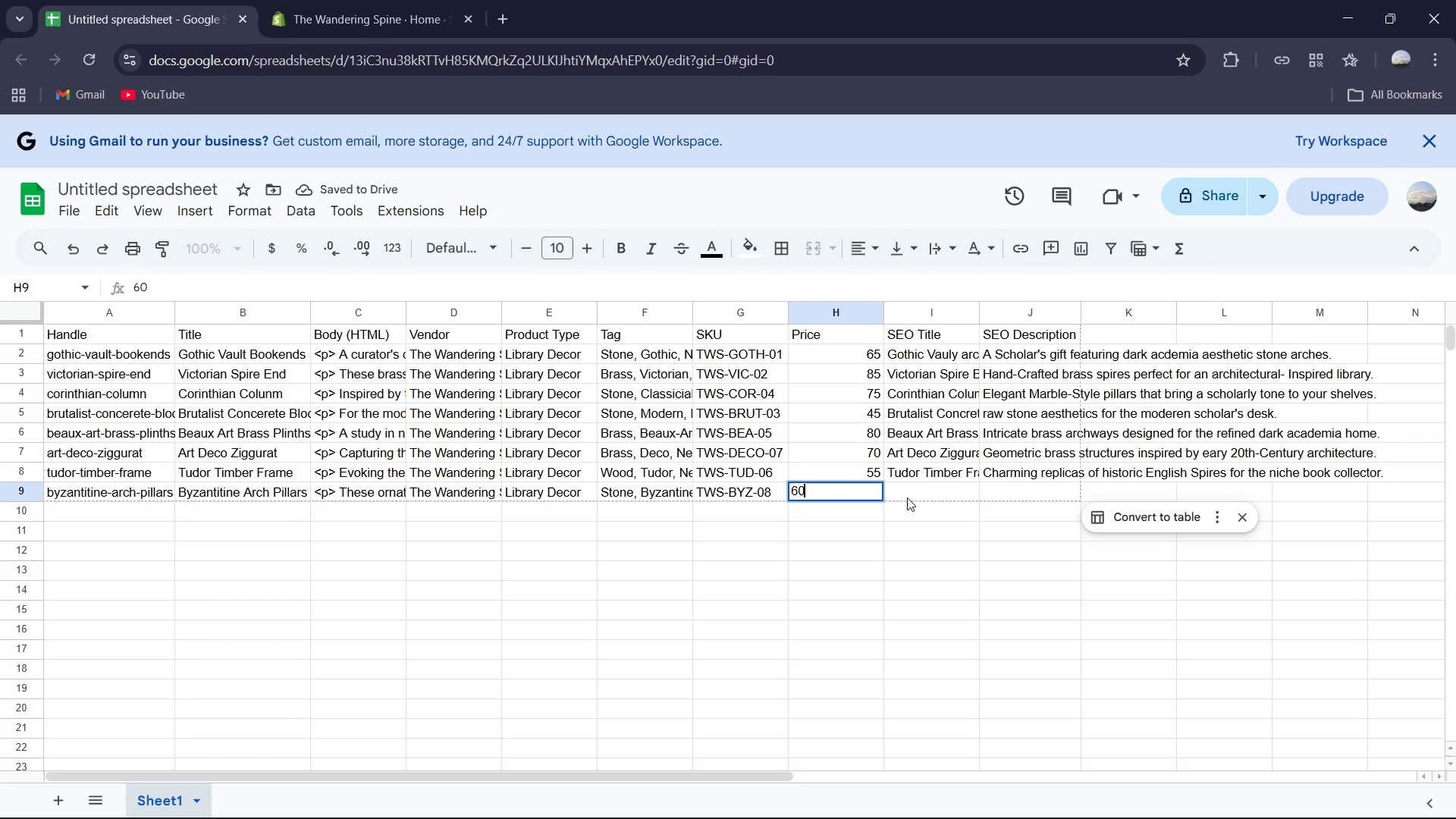 
left_click([912, 493])
 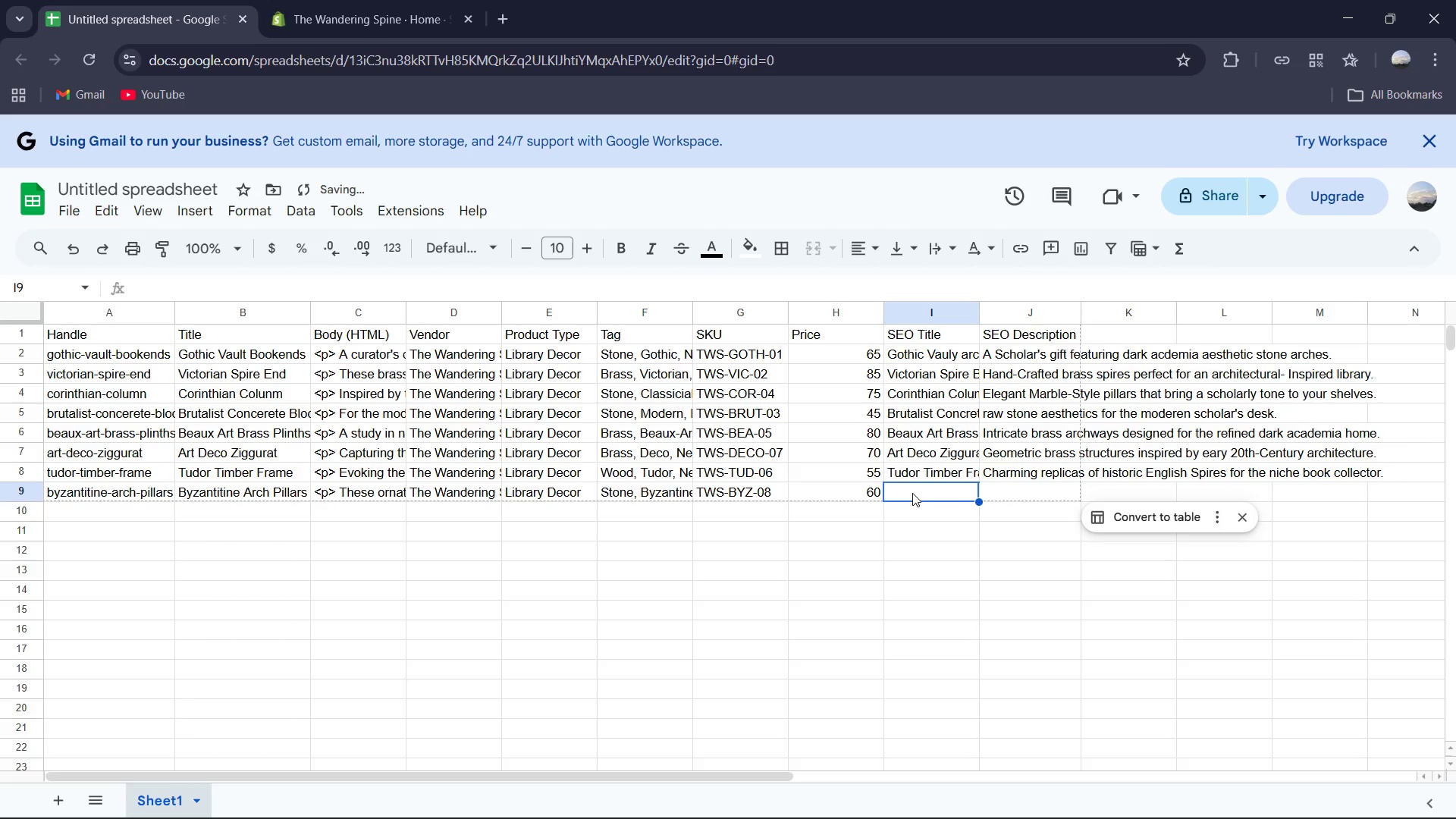 
left_click([912, 493])
 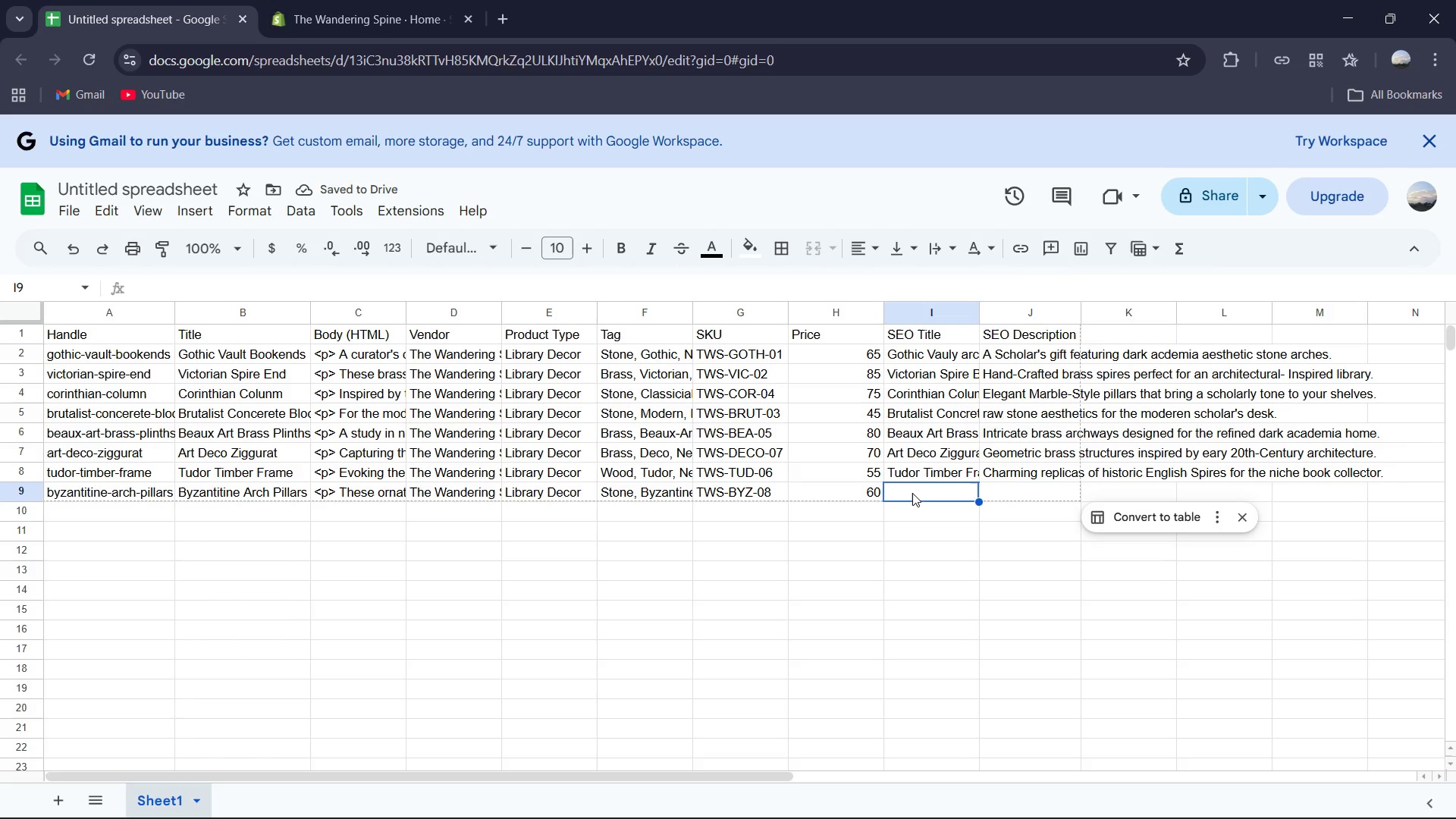 
type(b)
key(Backspace)
type(Byzantine Arch Pillar Bookends)
 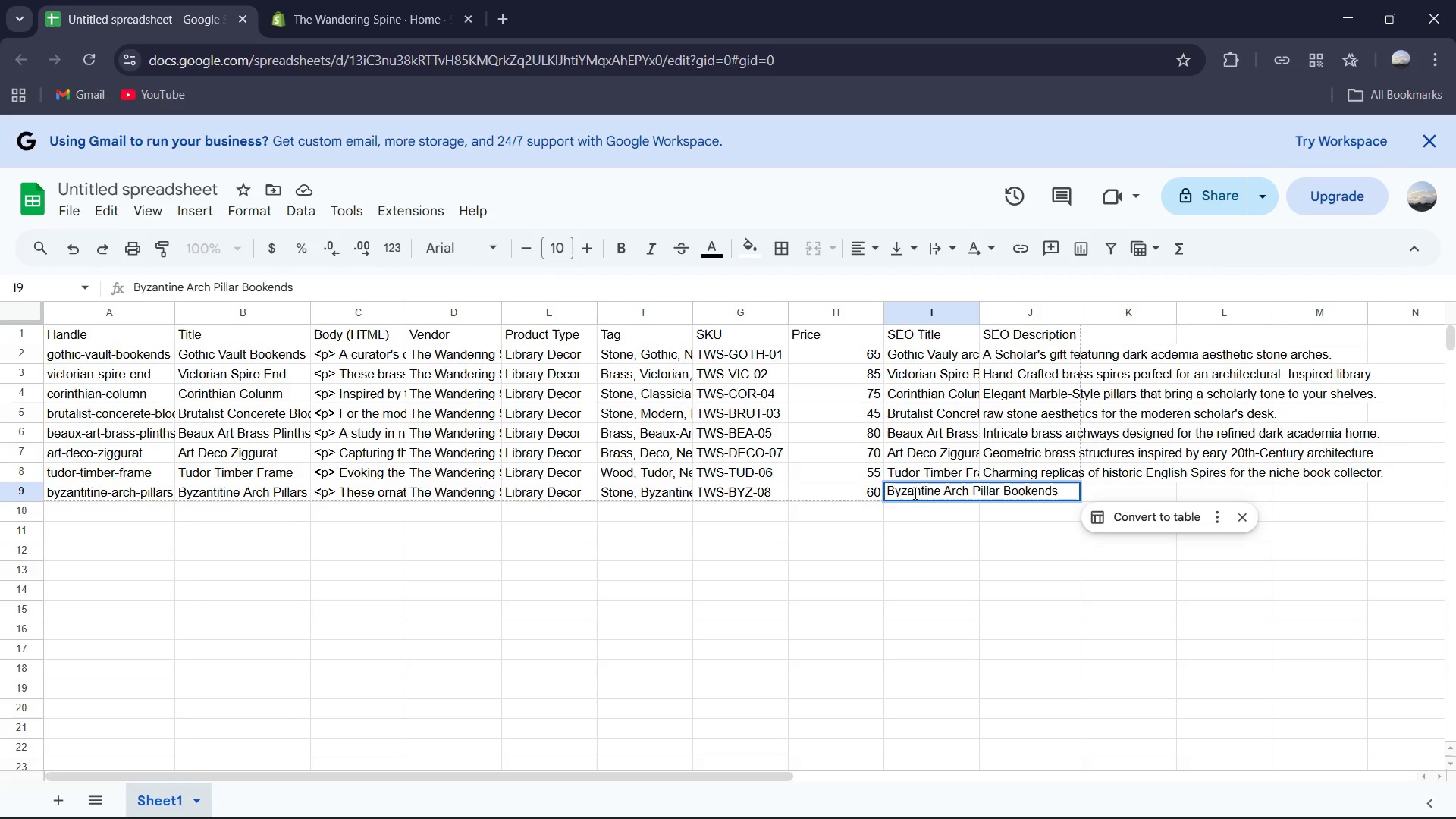 
left_click([1052, 518])
 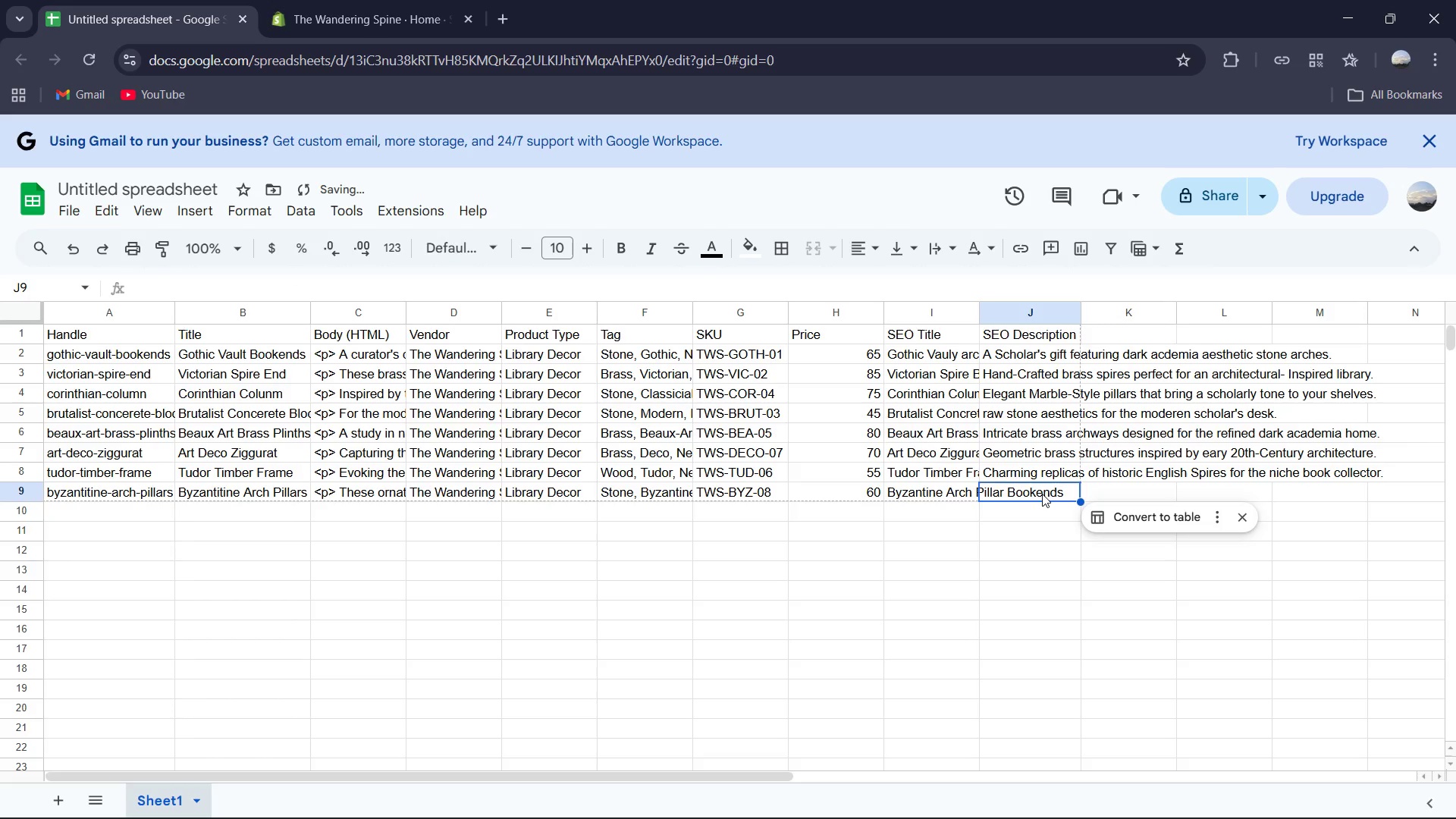 
double_click([1042, 494])
 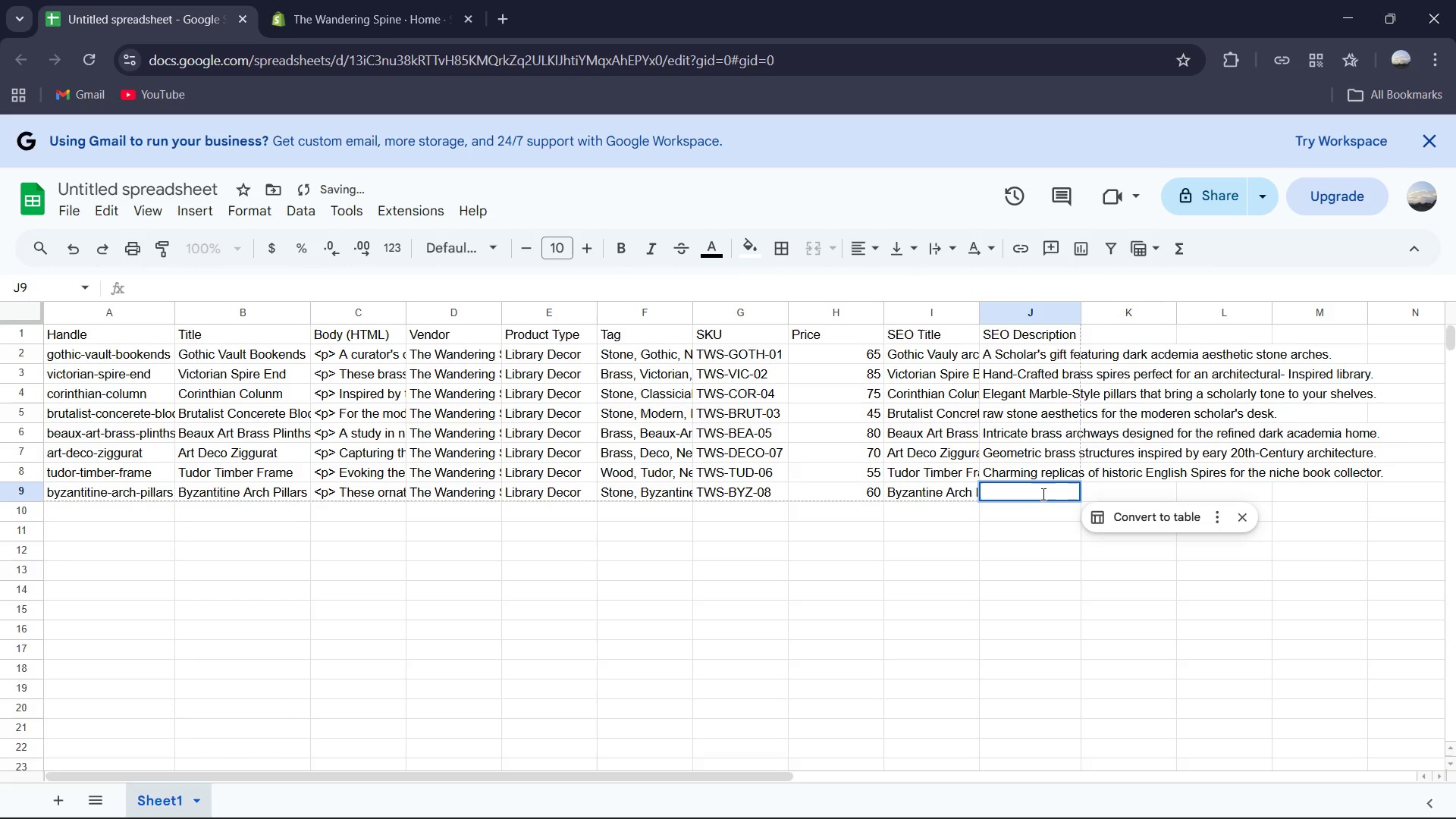 
triple_click([1042, 494])
 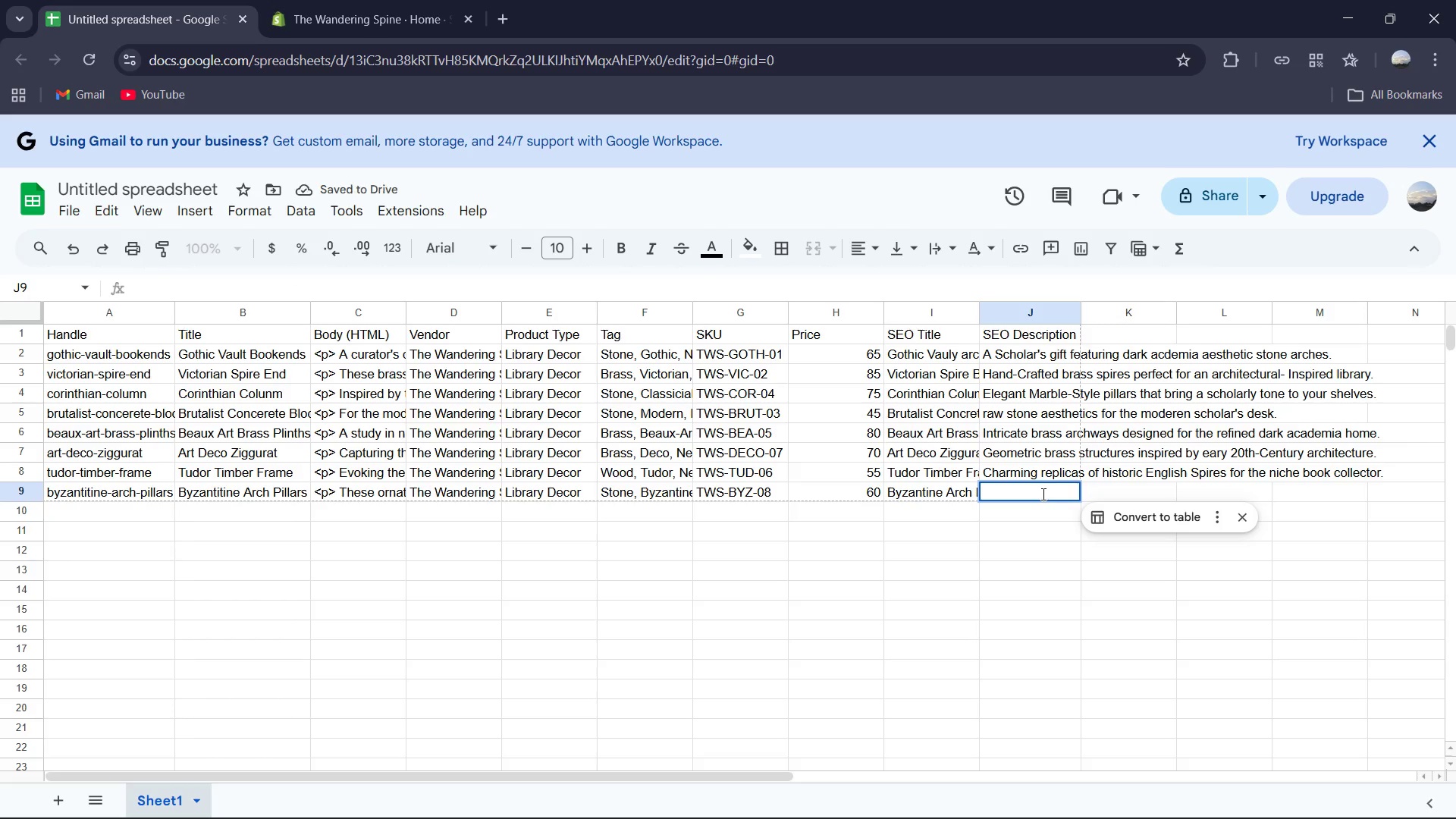 
type(Oran)
key(Backspace)
key(Backspace)
type(nate S)
key(Backspace)
type(stone pilla)
 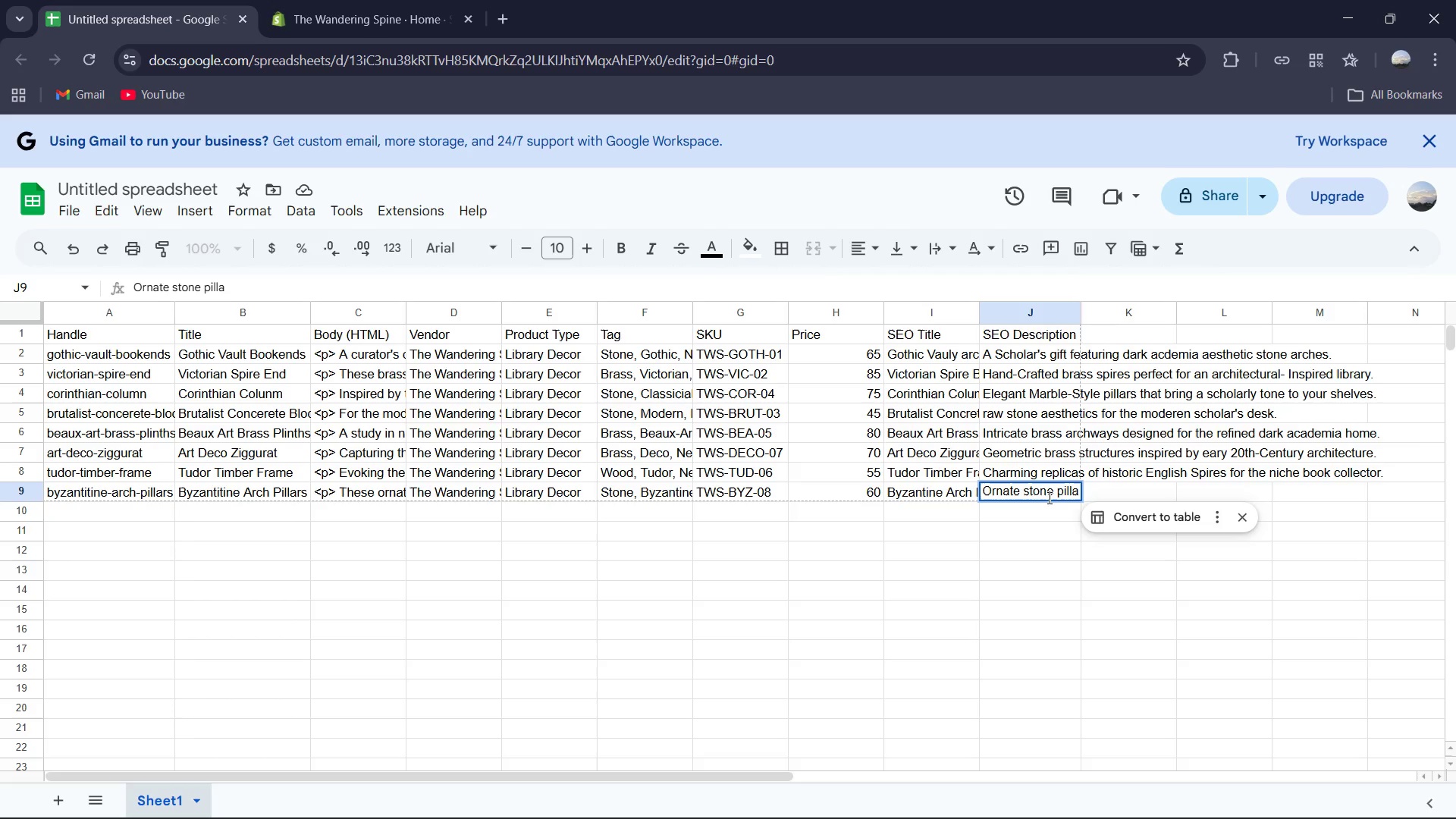 
type(rs s)
key(Backspace)
type(inspie)
key(Backspace)
type(red by th)
key(Backspace)
key(Backspace)
type(historic Byzantine architecture)
 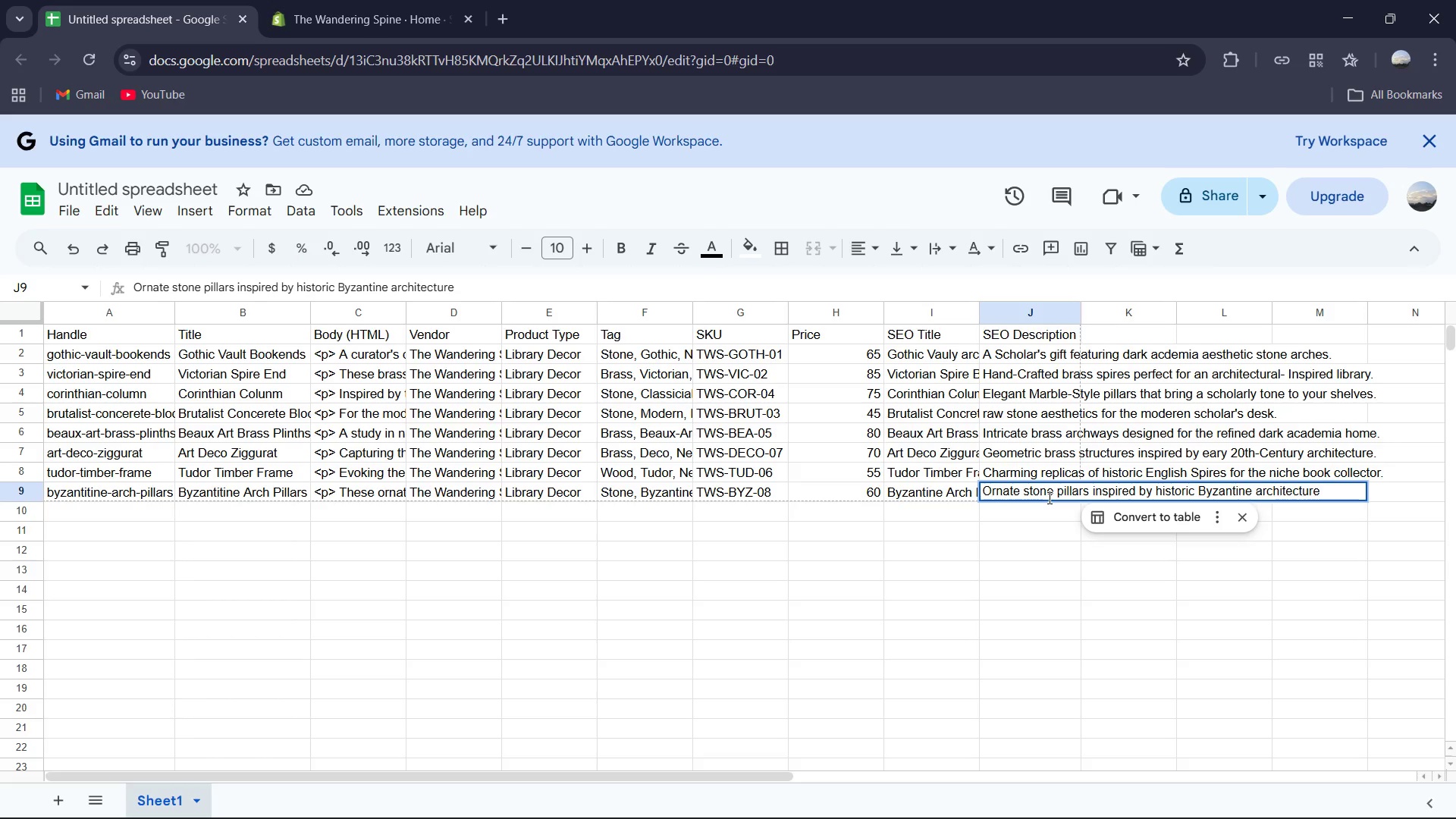 
left_click([1049, 555])
 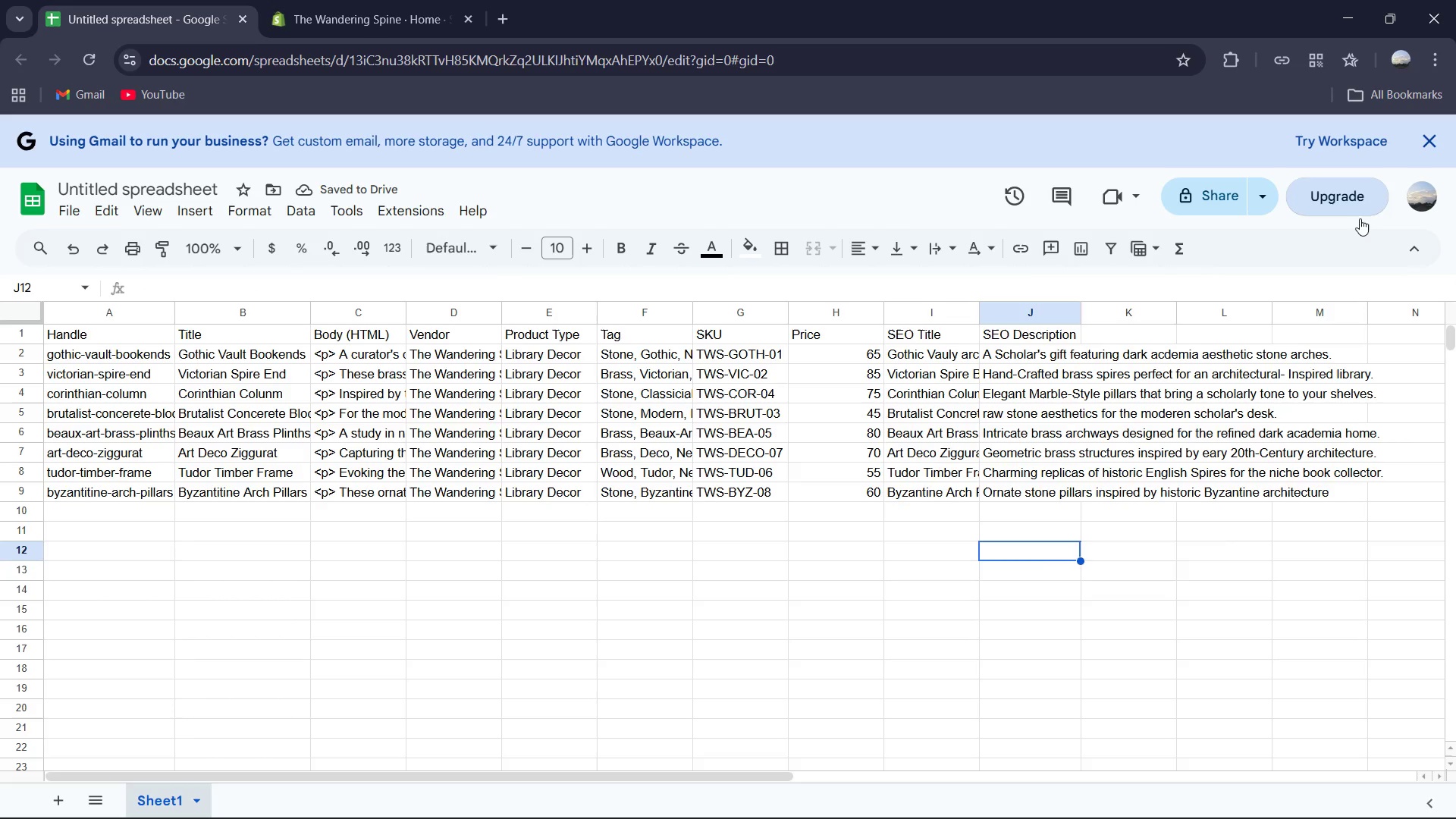 
double_click([1316, 493])
 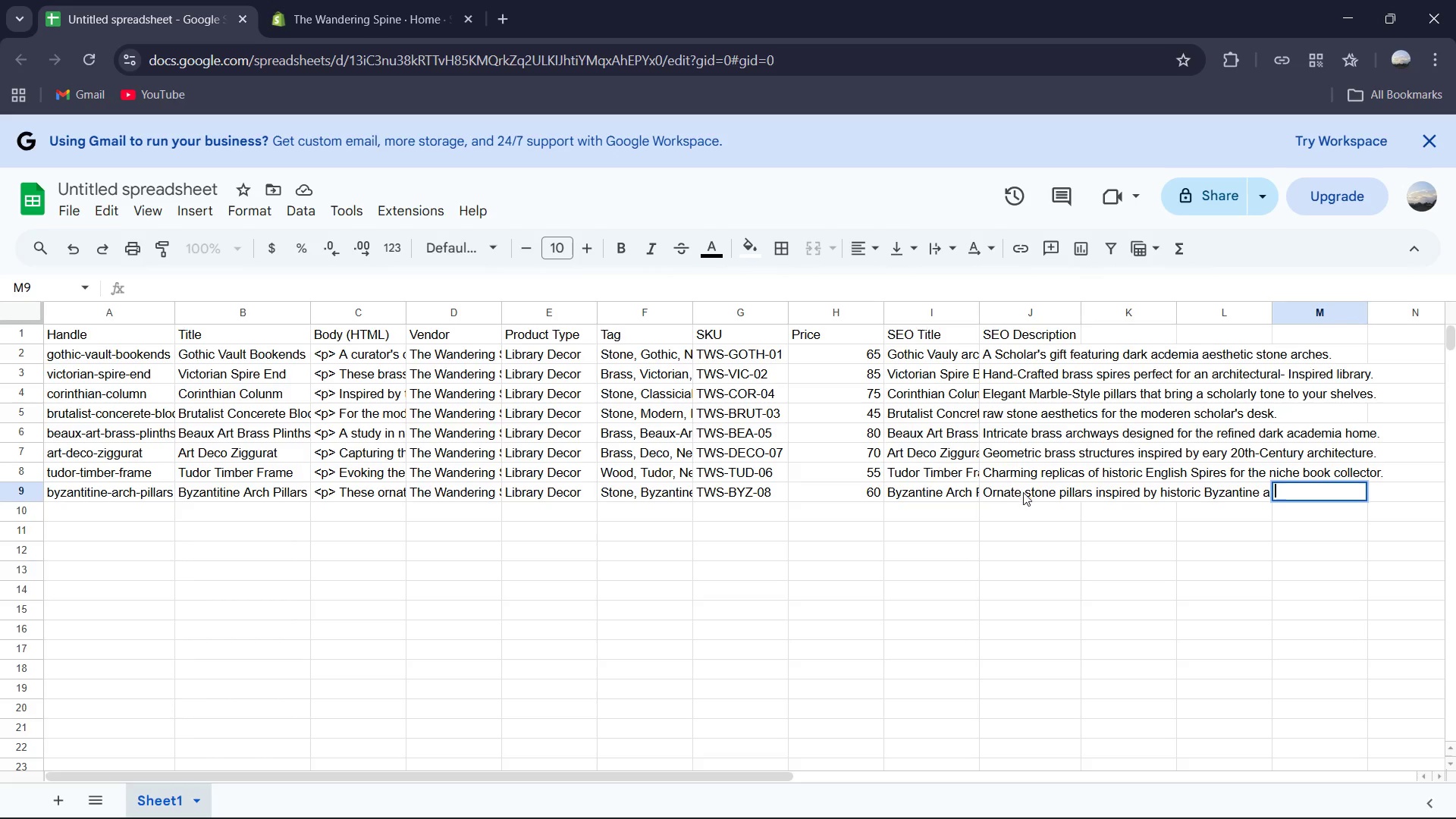 
double_click([1024, 494])
 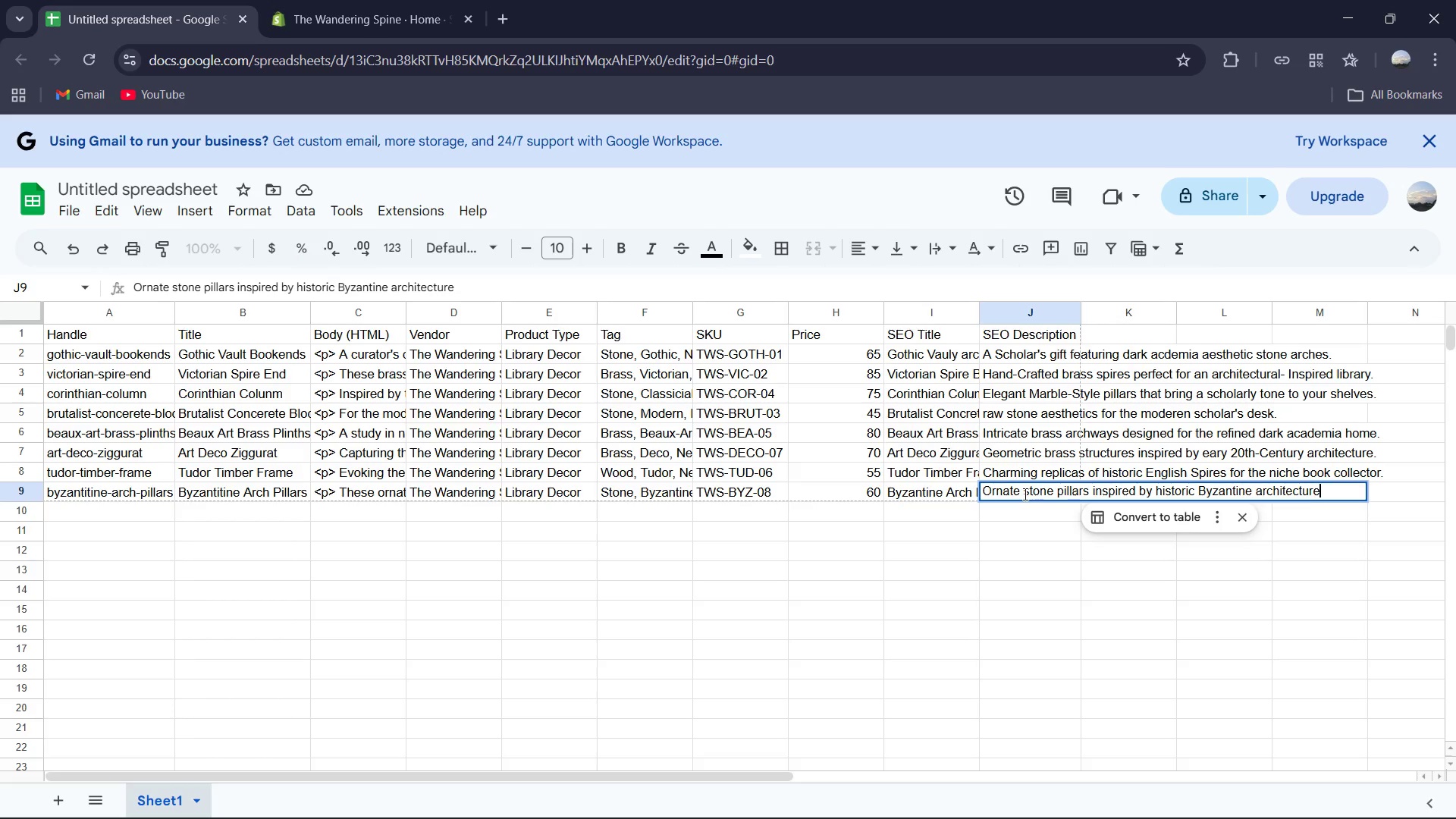 
key(Period)
 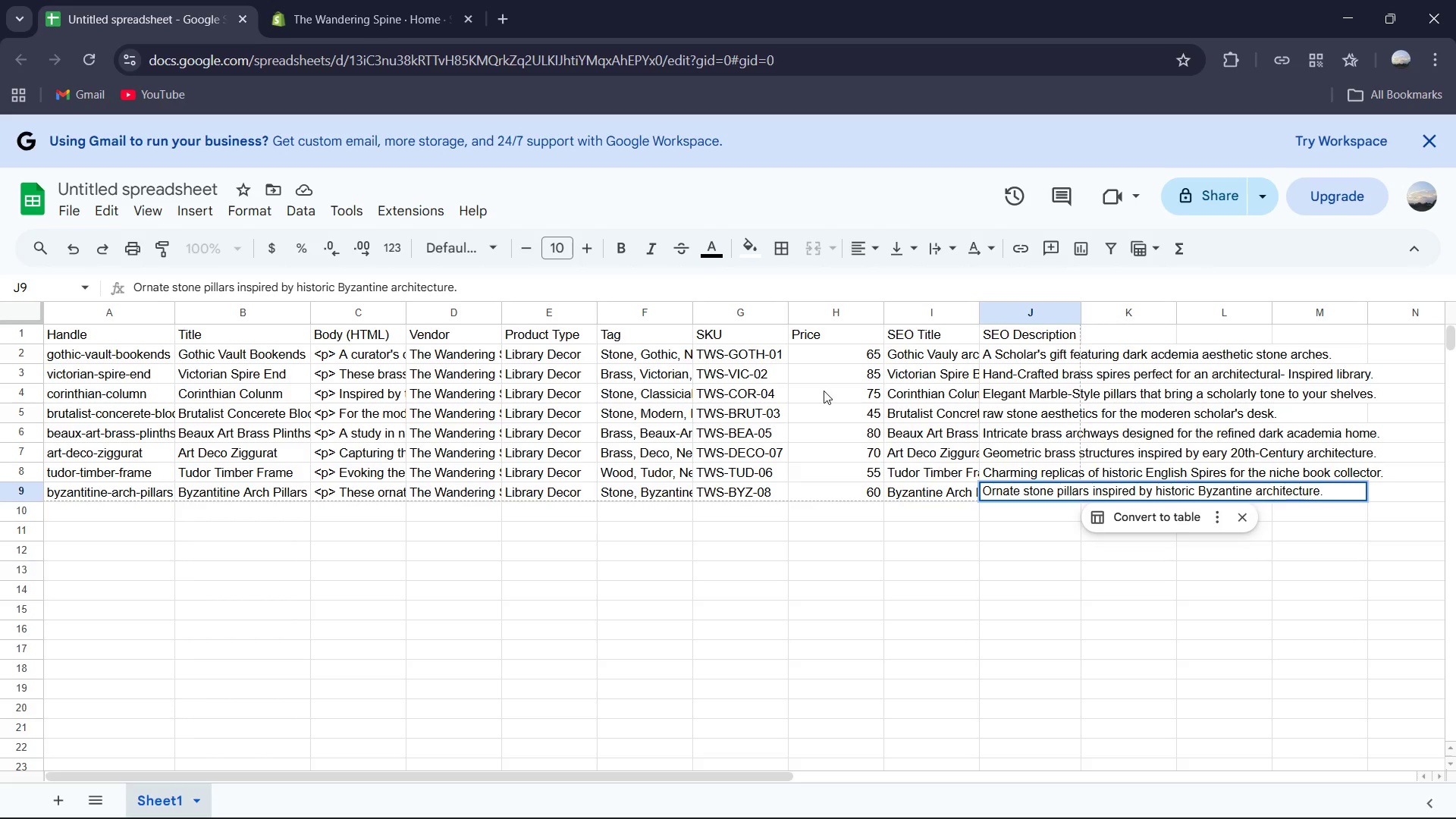 
left_click([864, 359])
 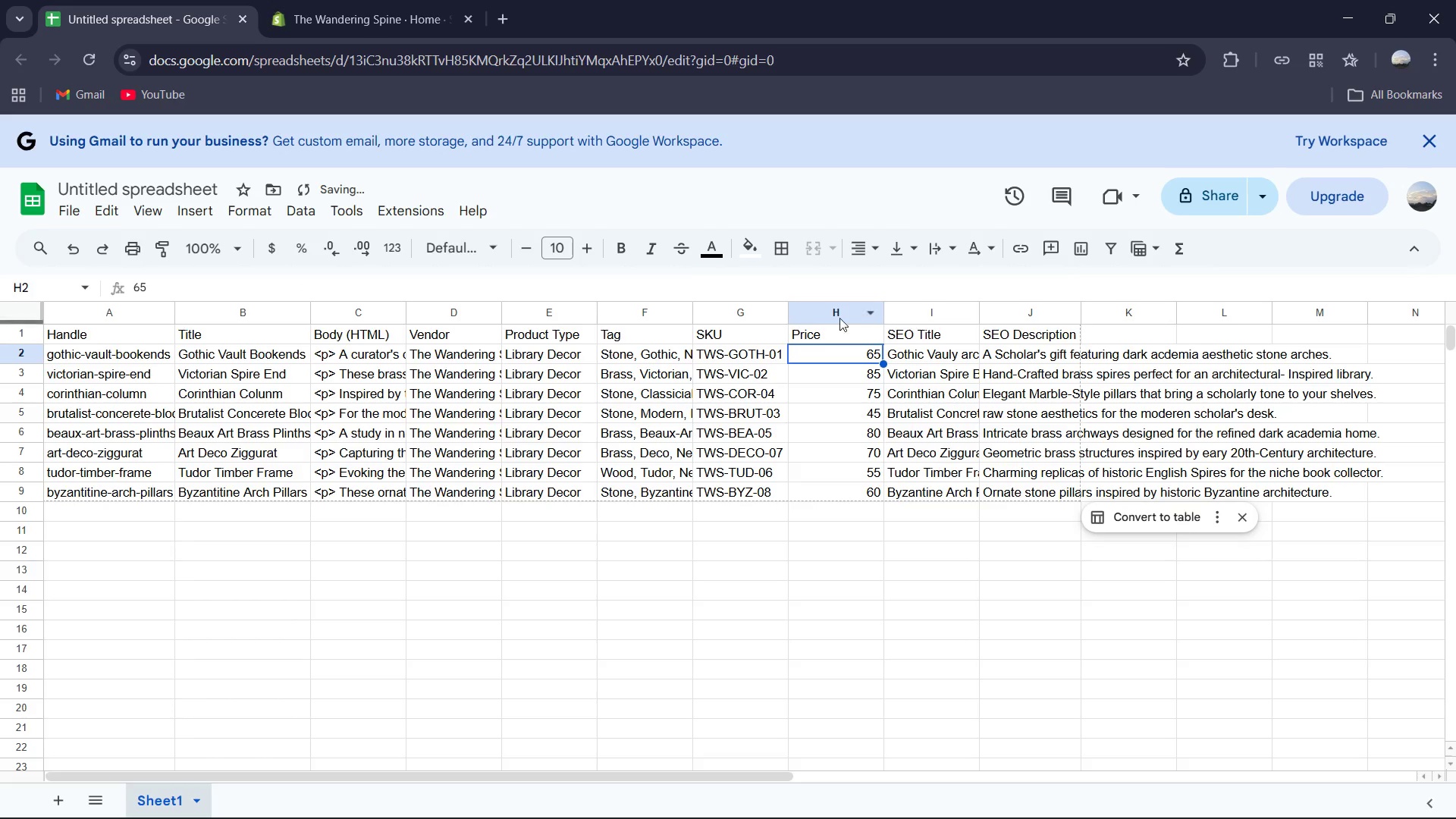 
left_click([836, 310])
 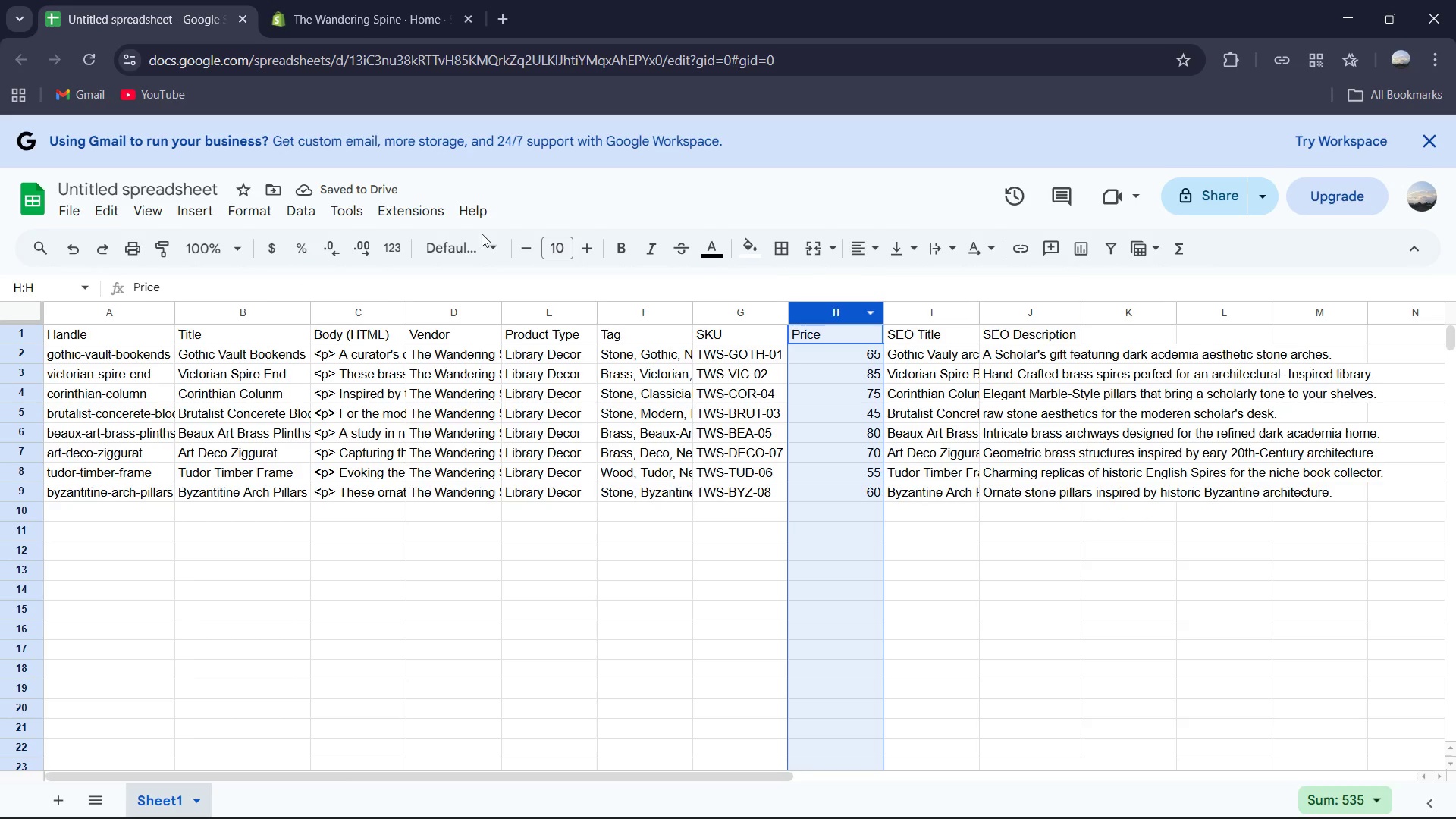 
mouse_move([353, 249])
 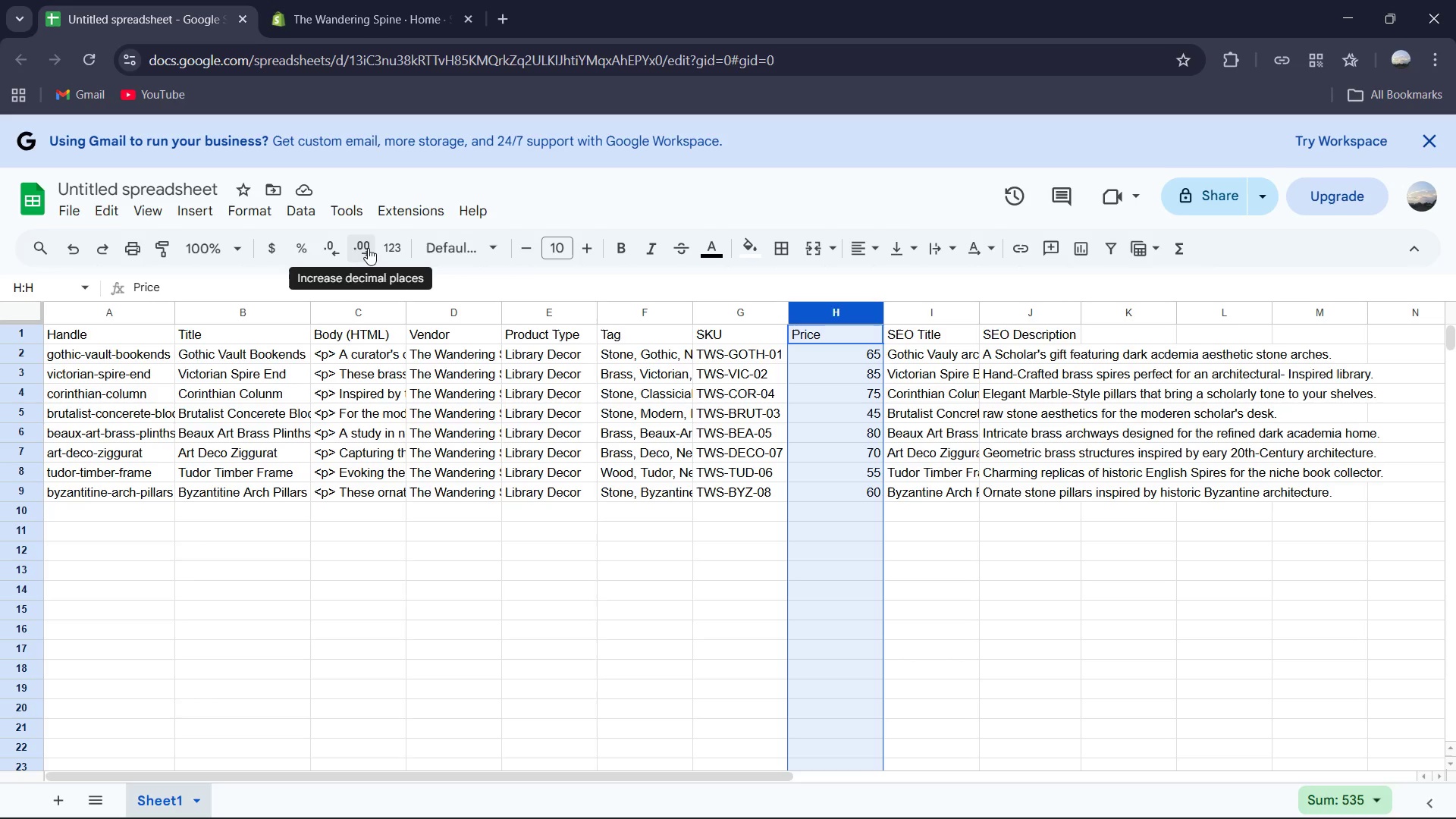 
left_click([368, 248])
 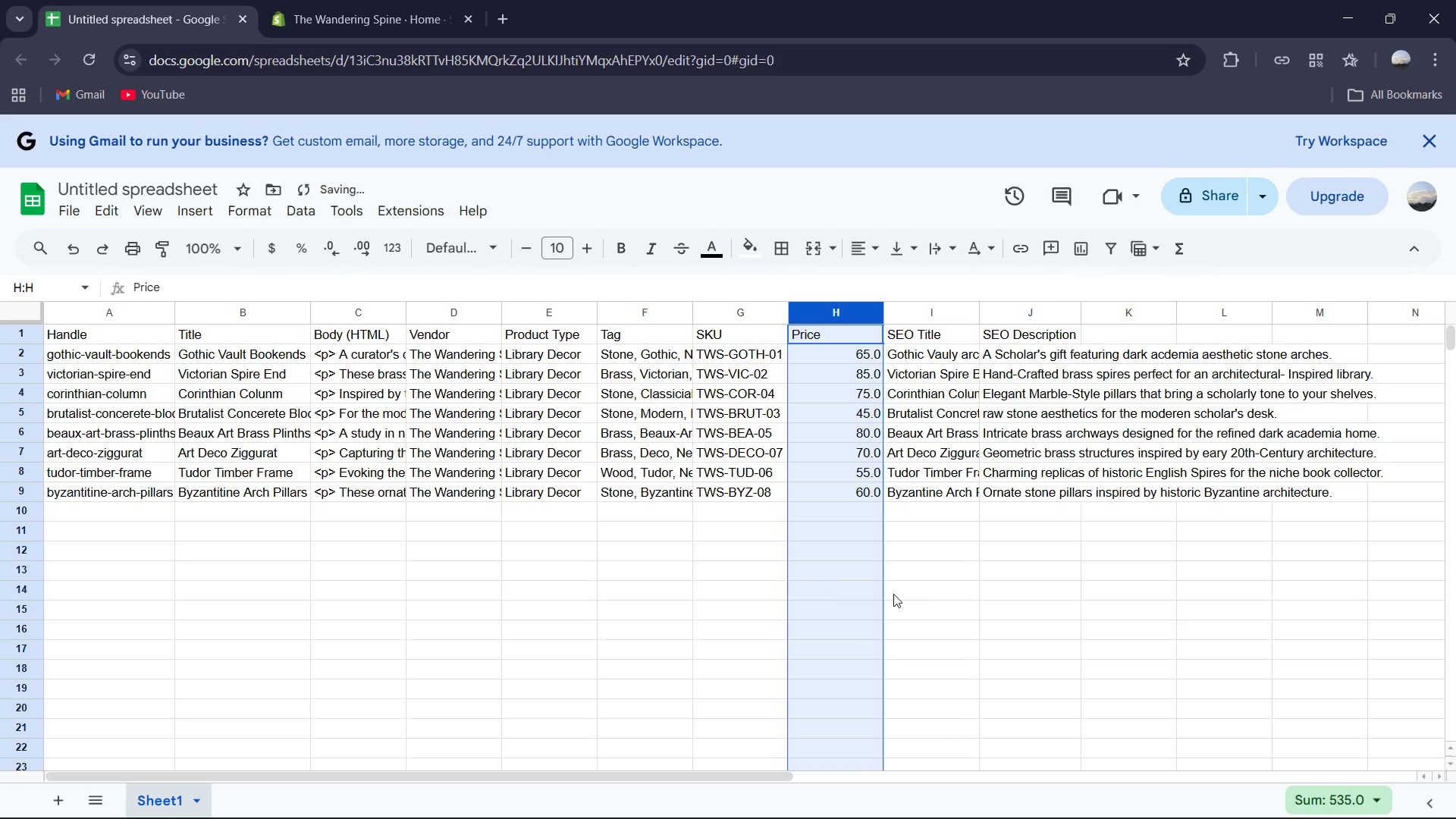 
left_click([997, 601])
 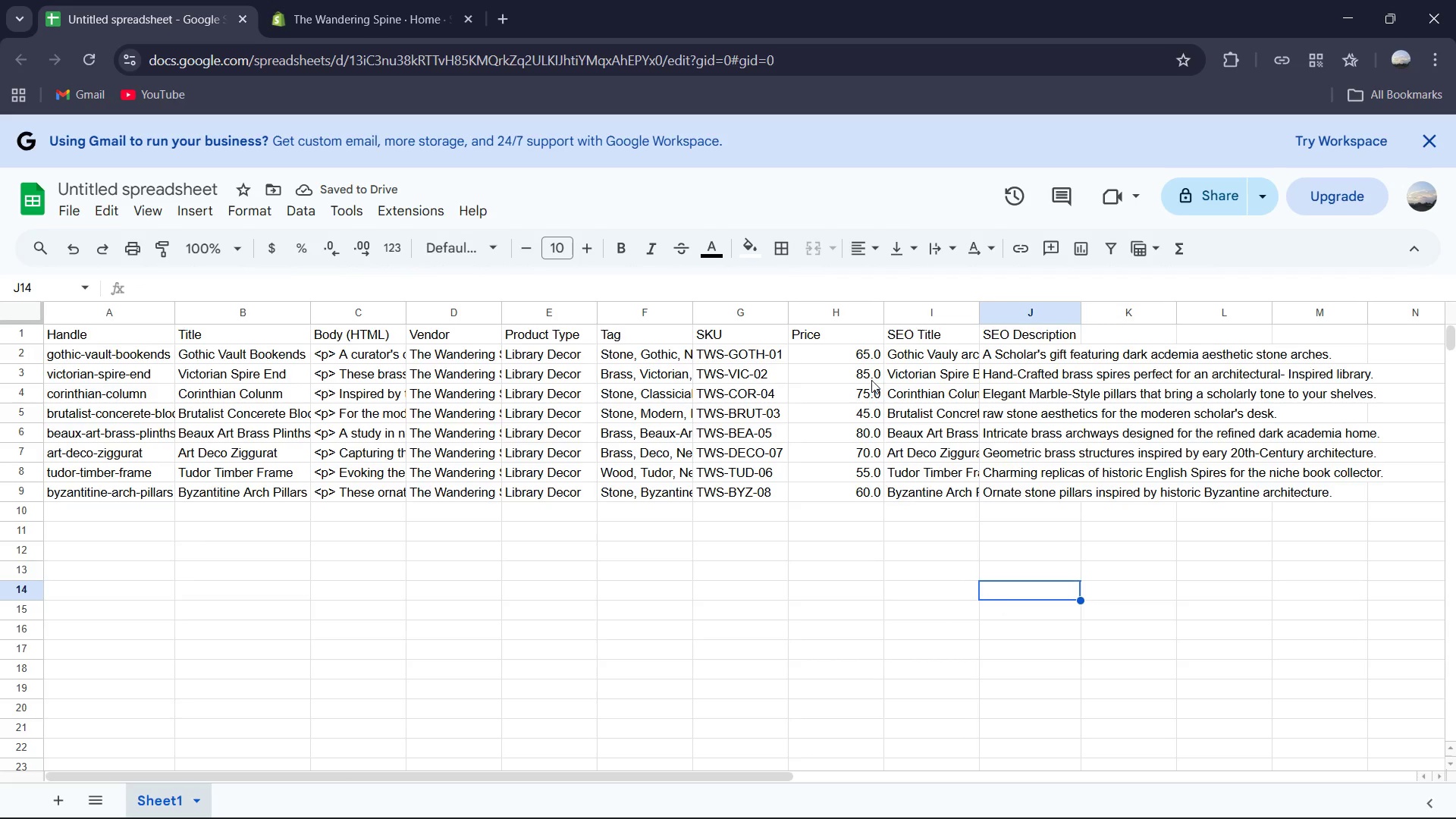 
left_click([867, 355])
 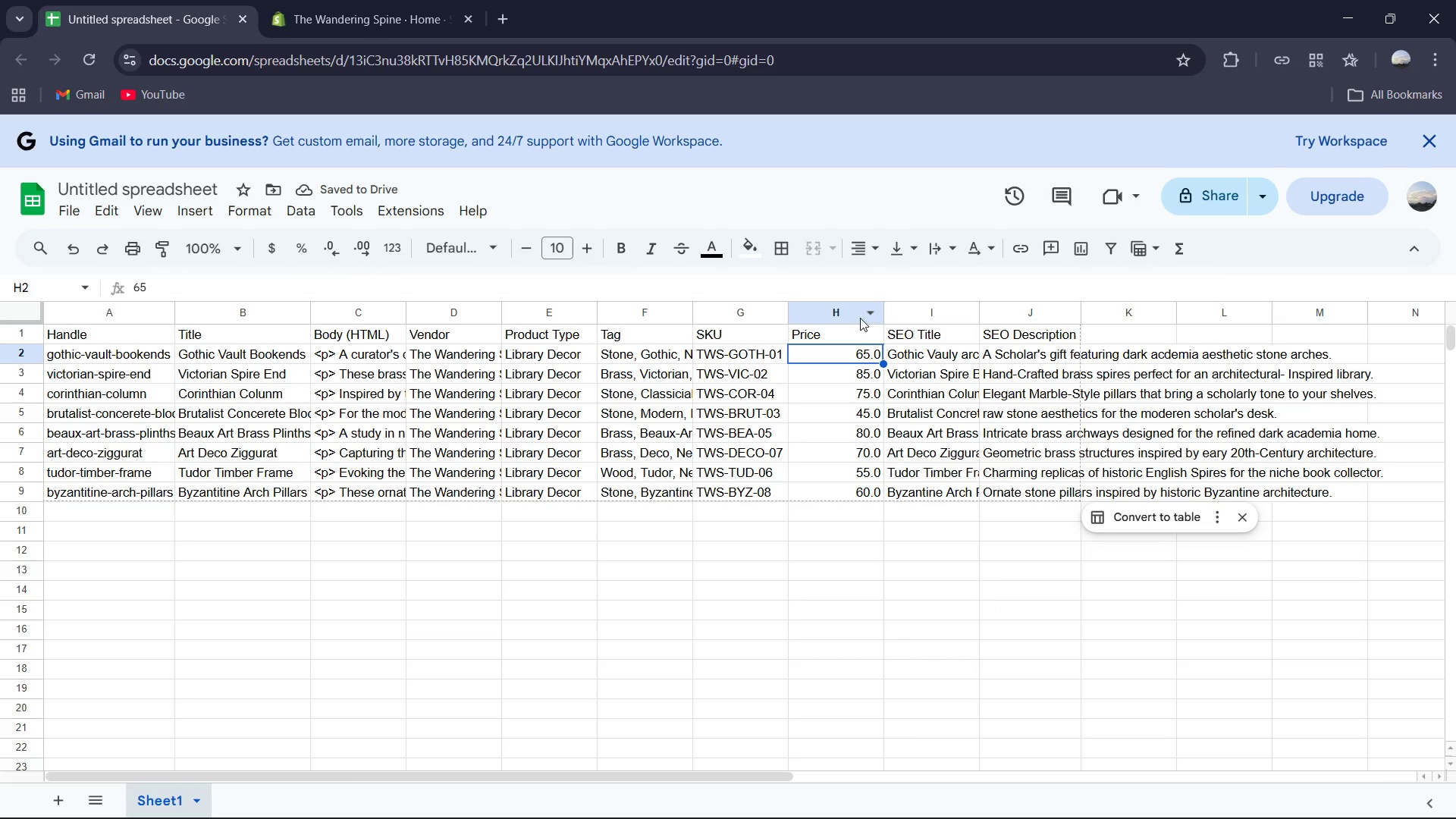 
left_click([858, 313])
 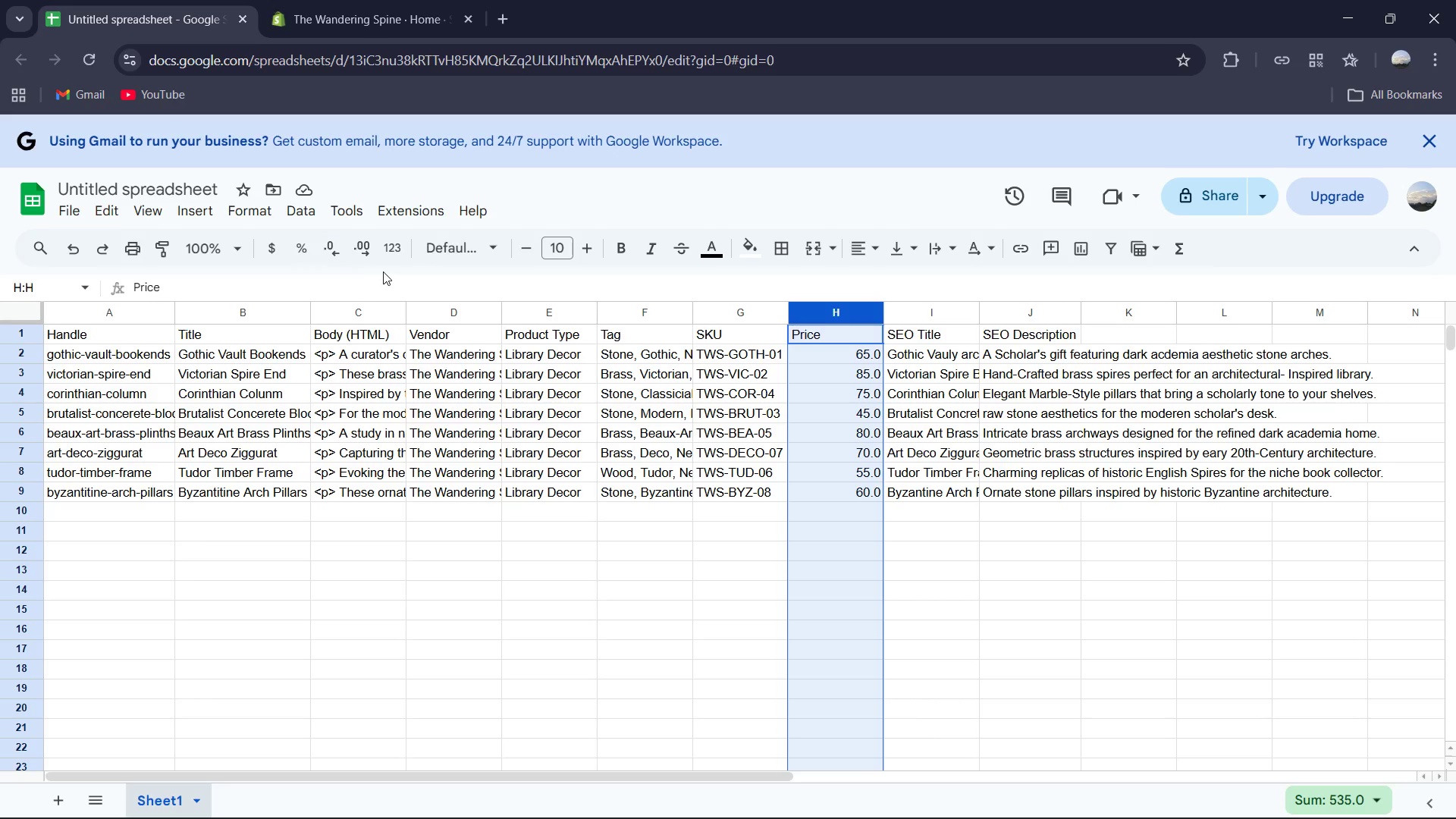 
left_click([362, 252])
 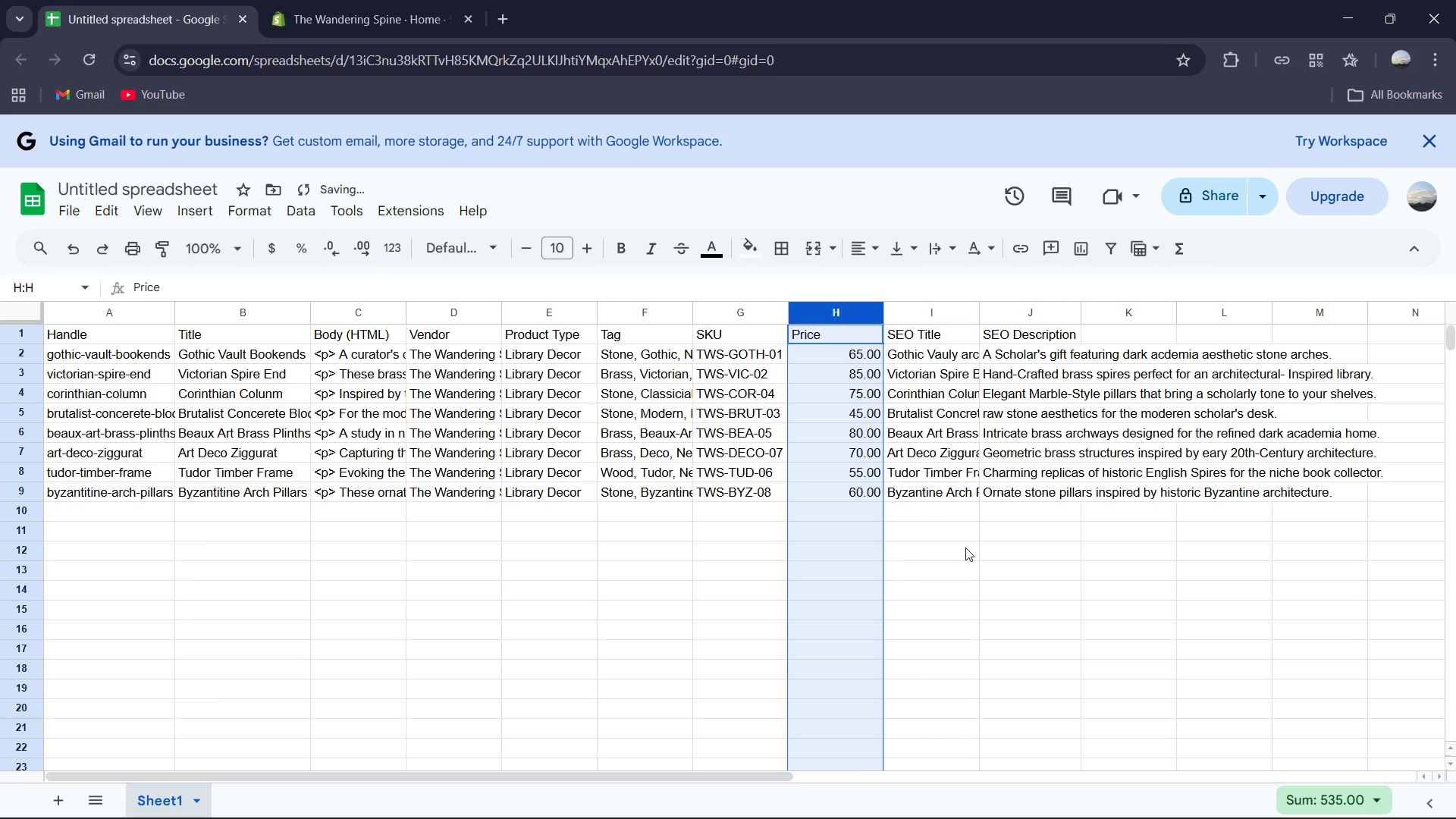 
left_click([969, 548])
 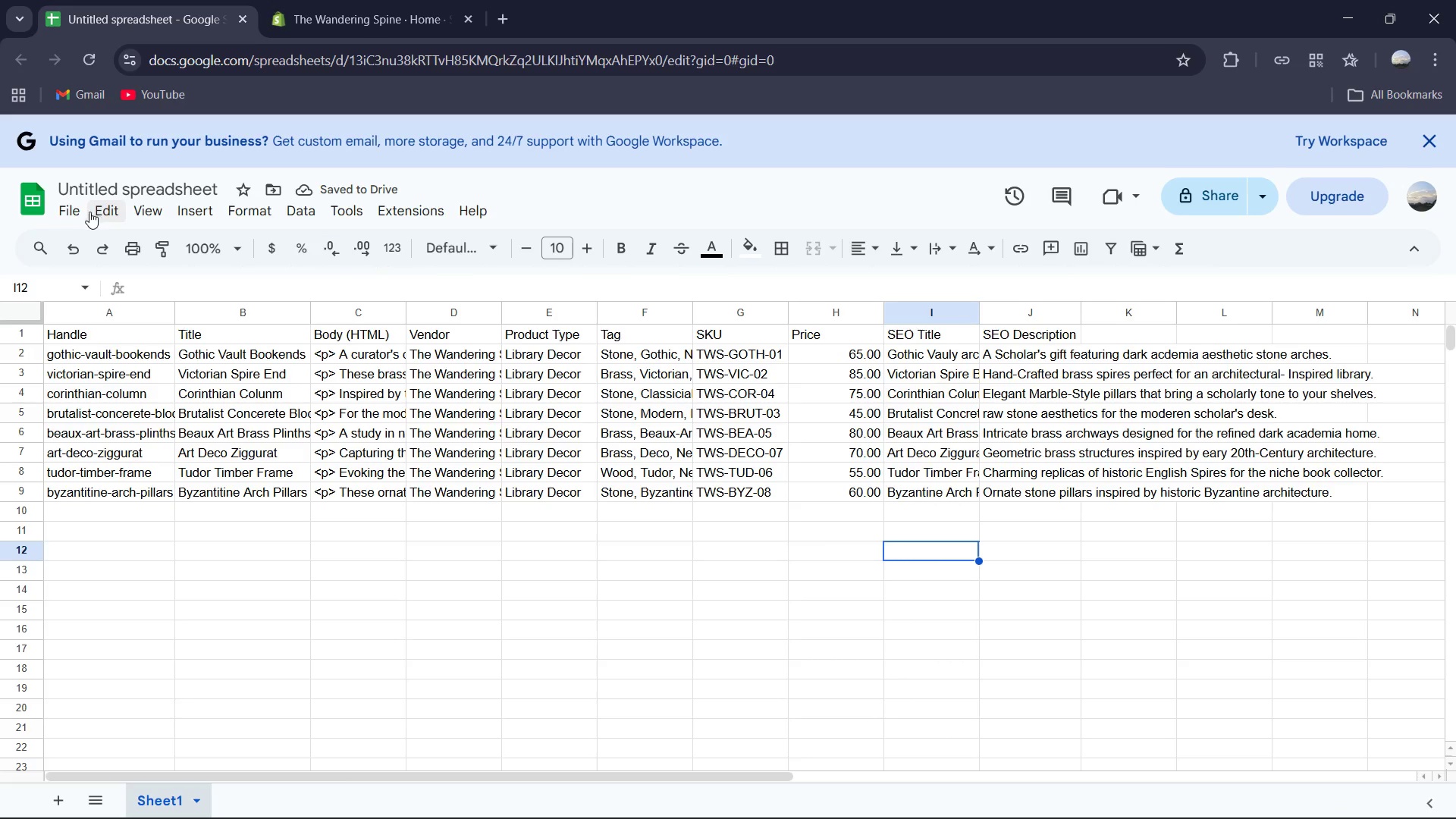 
left_click([79, 212])
 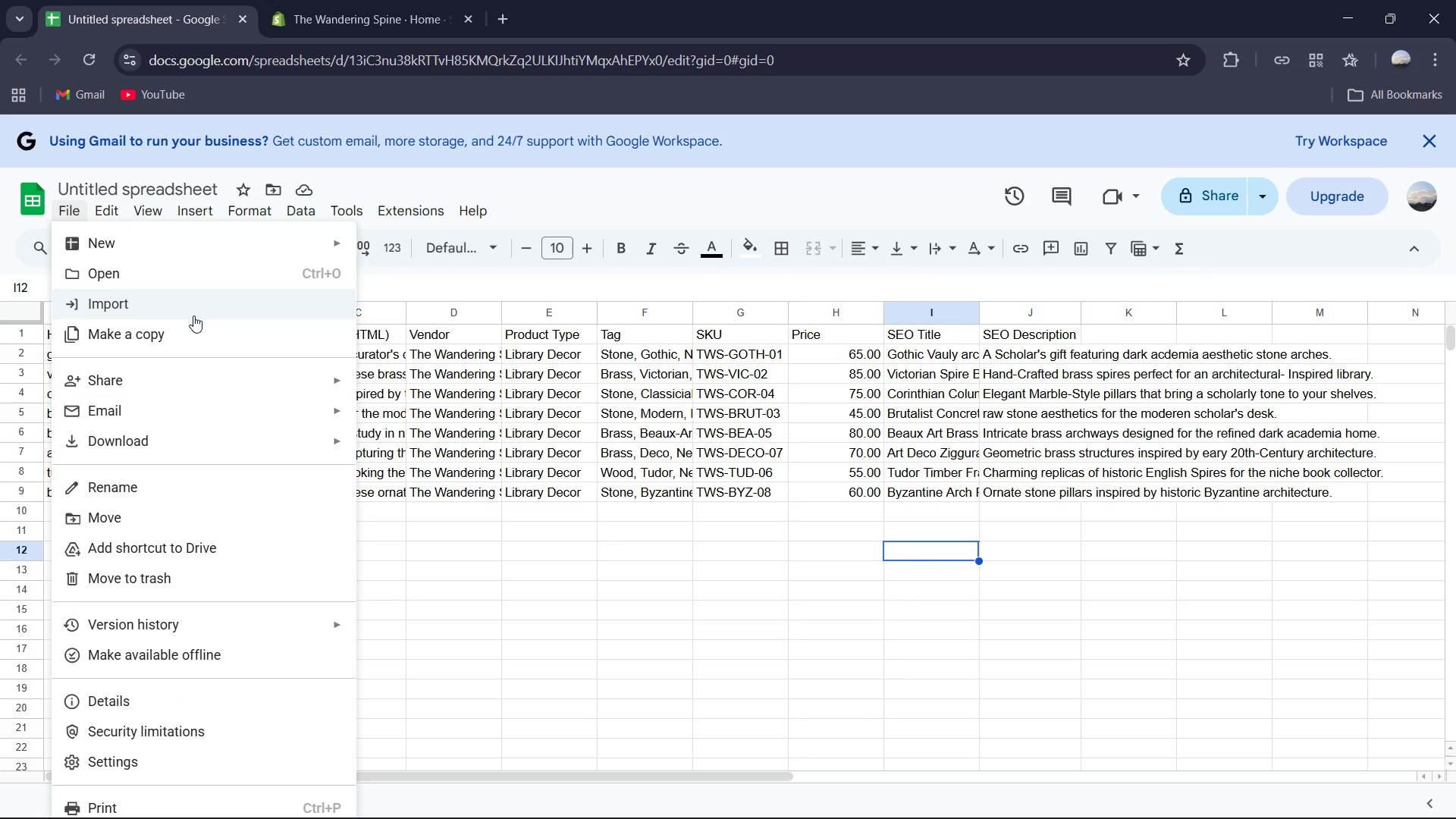 
wait(6.88)
 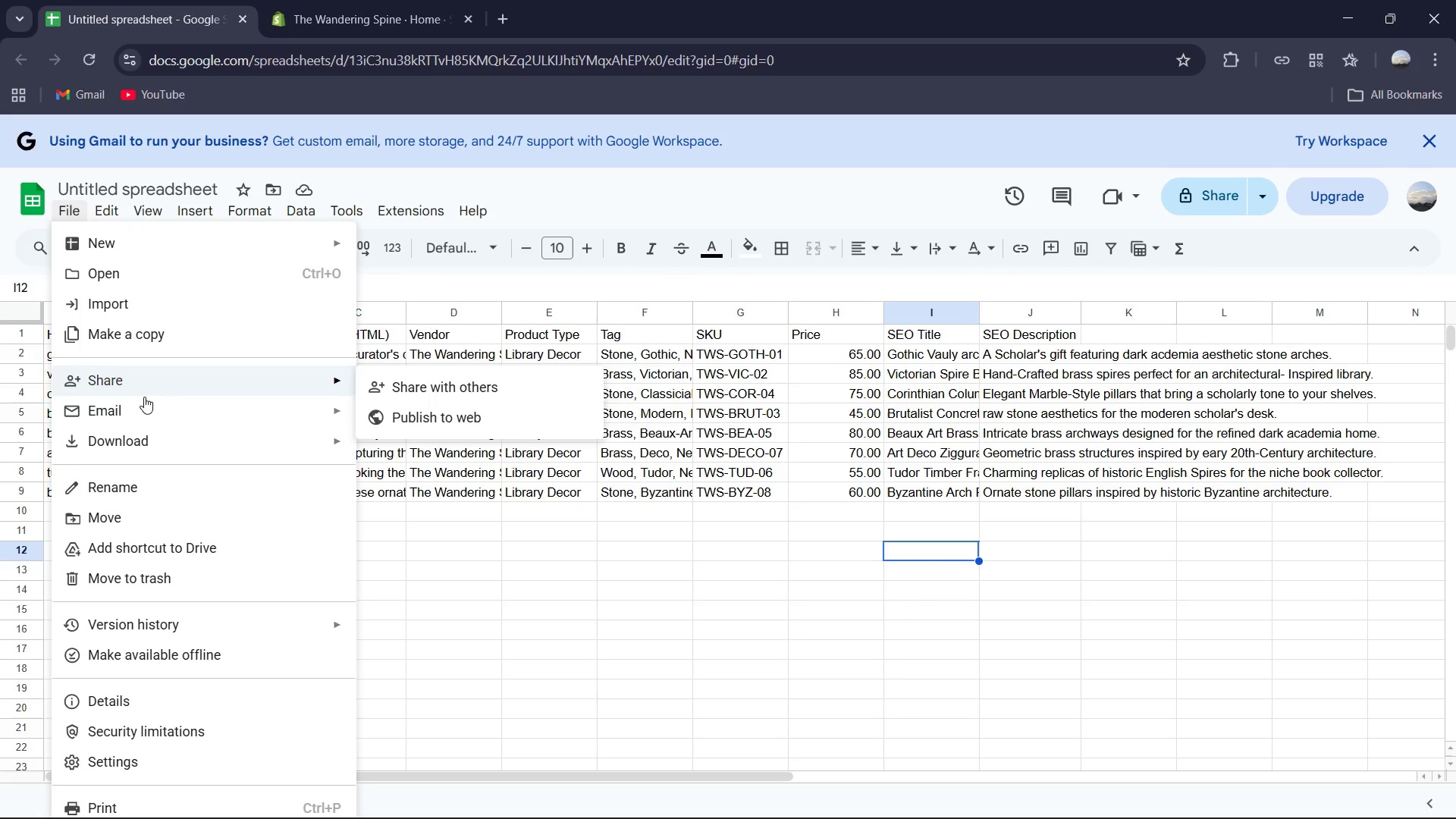 
mouse_move([195, 436])
 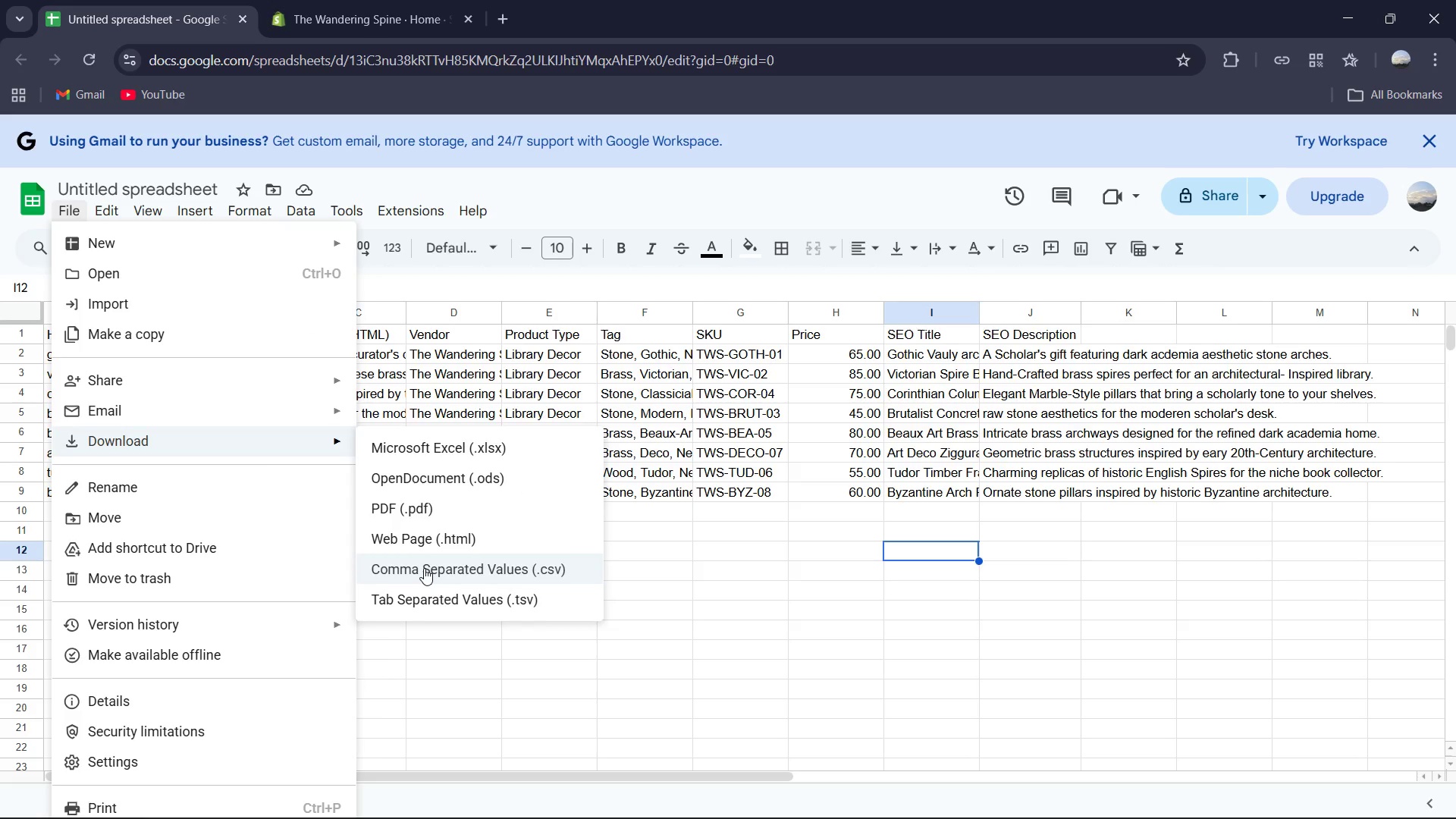 
left_click([424, 568])
 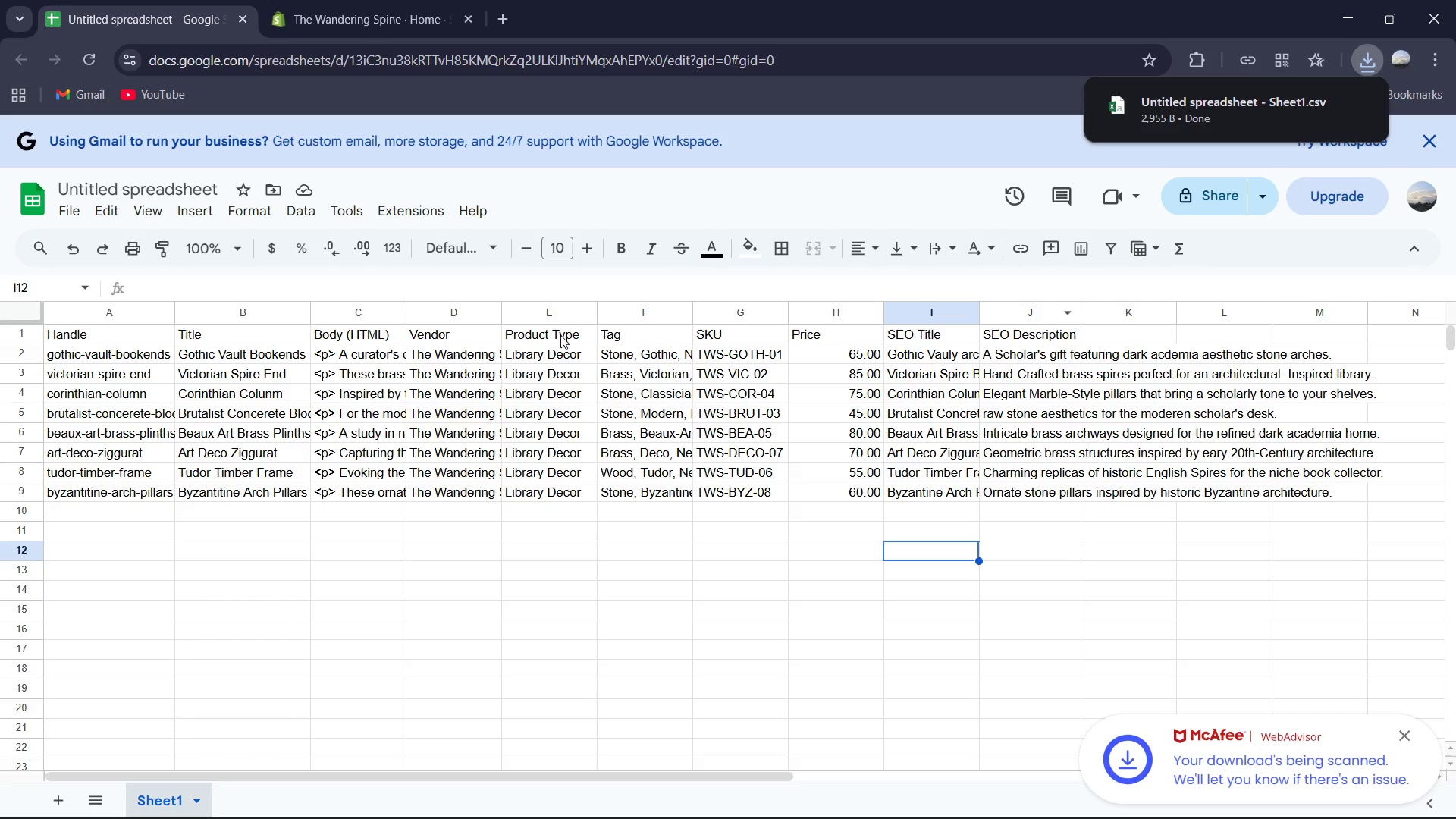 
left_click([155, 190])
 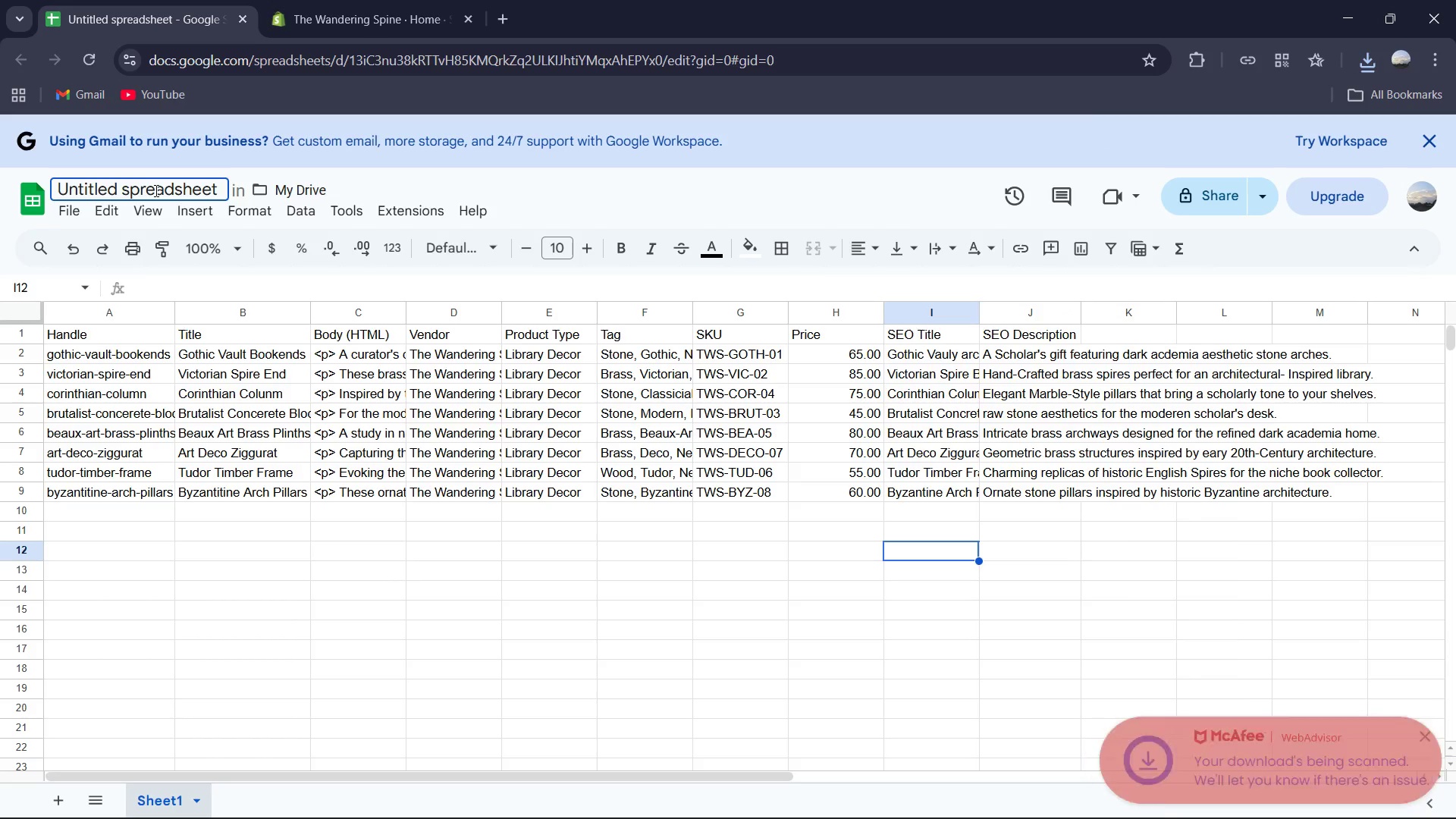 
hold_key(key=ArrowRight, duration=0.56)
 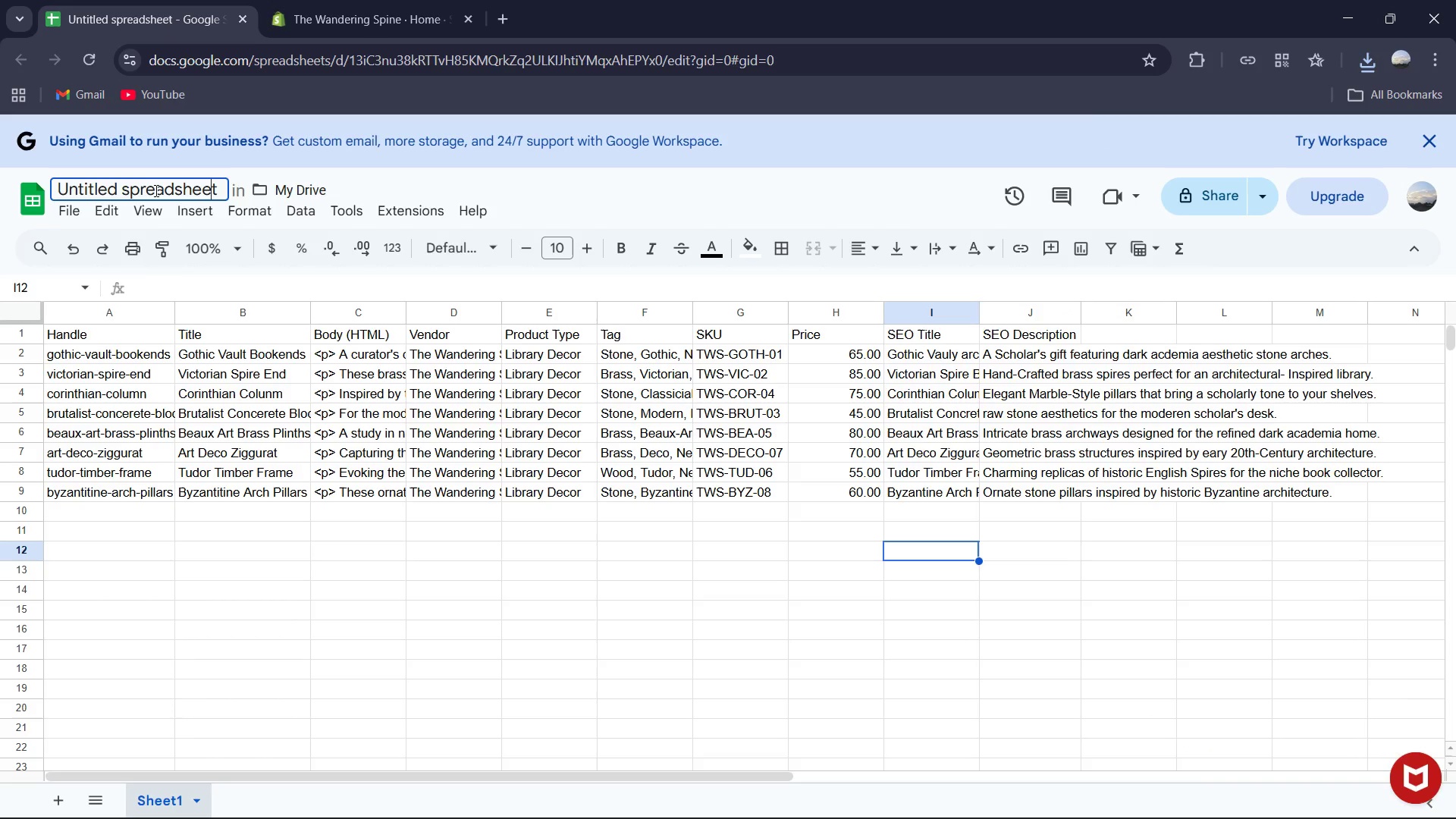 
hold_key(key=ArrowRight, duration=0.58)
 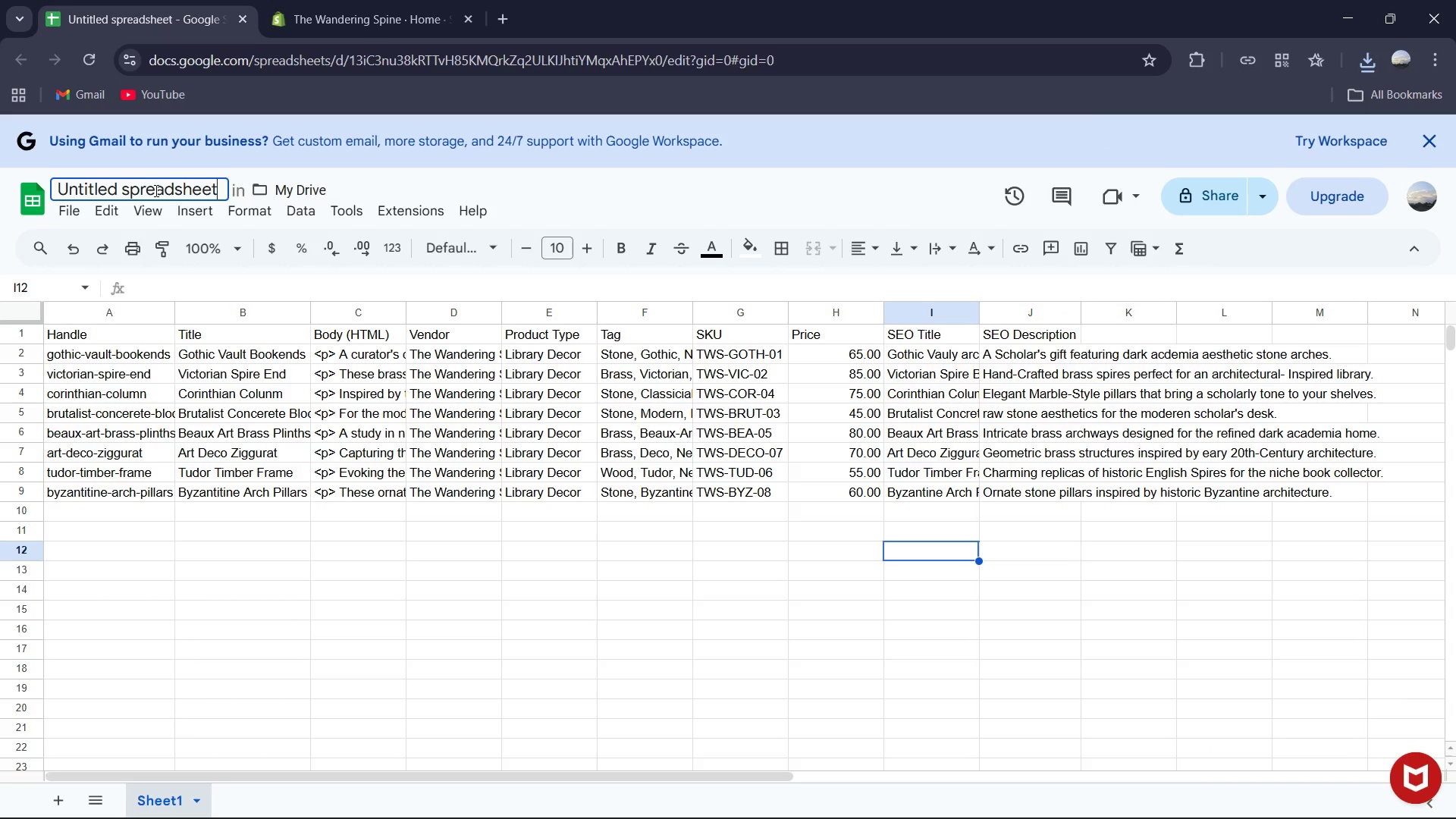 
key(ArrowRight)
 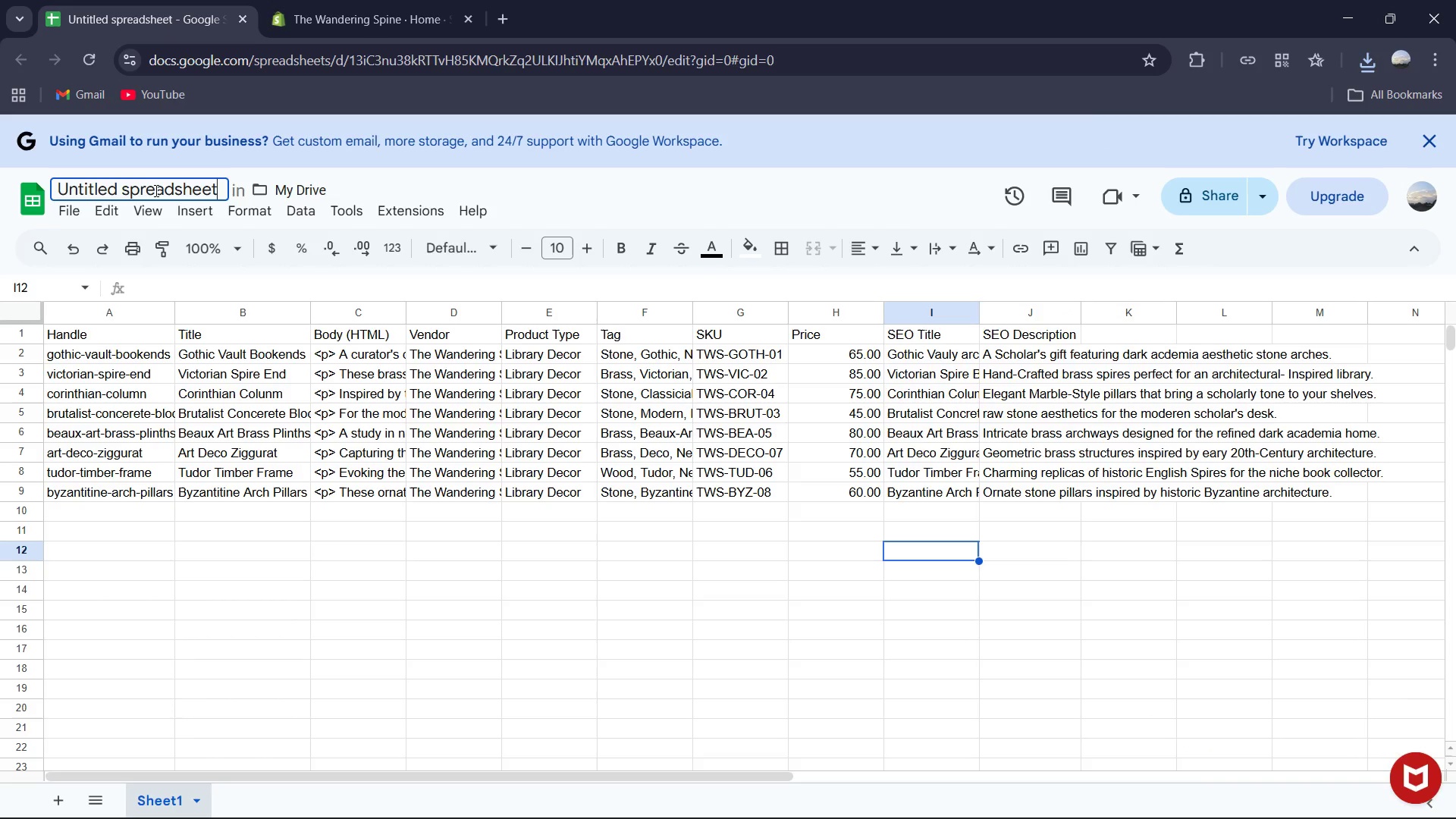 
key(ArrowRight)
 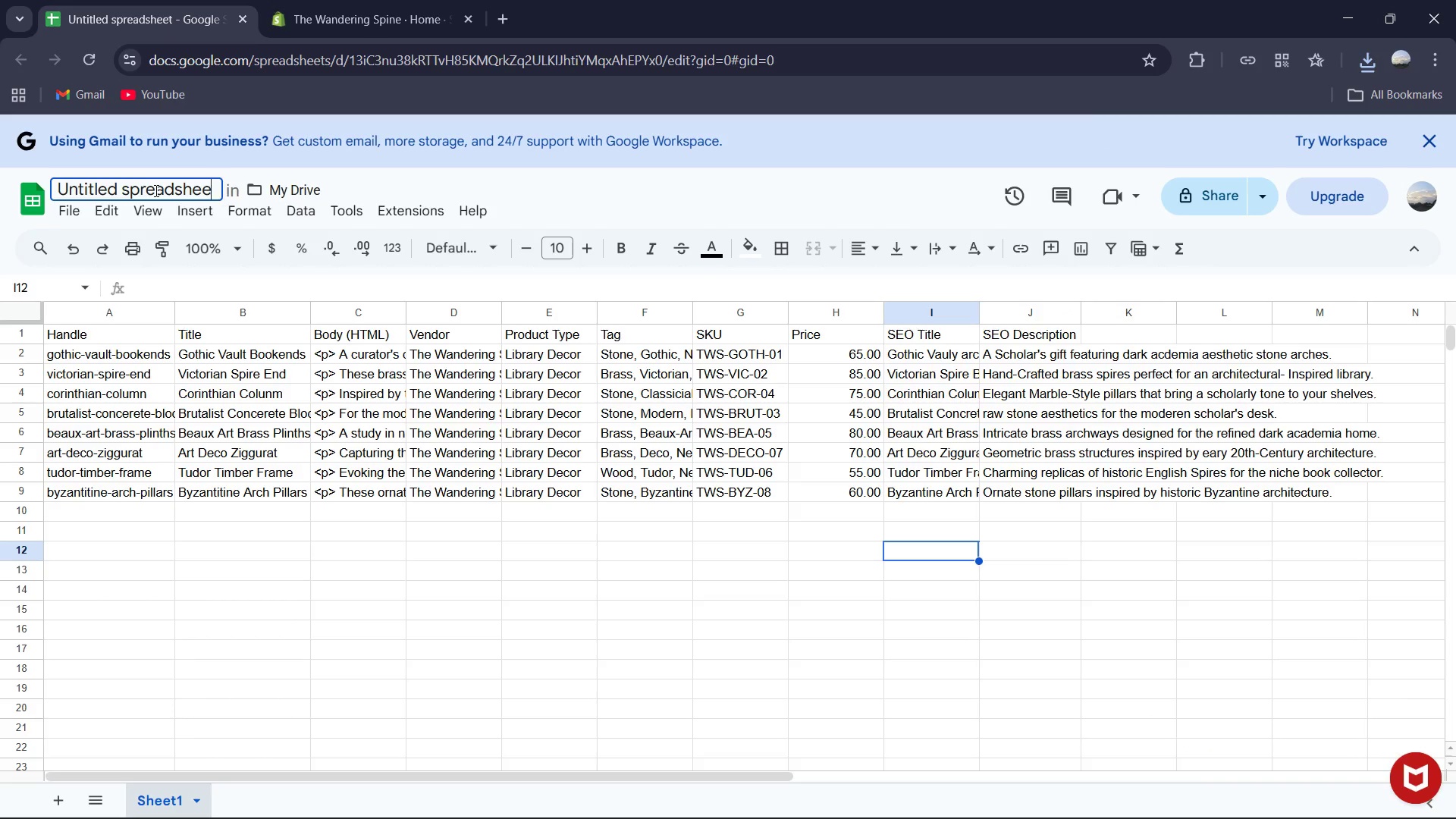 
hold_key(key=Backspace, duration=1.06)
 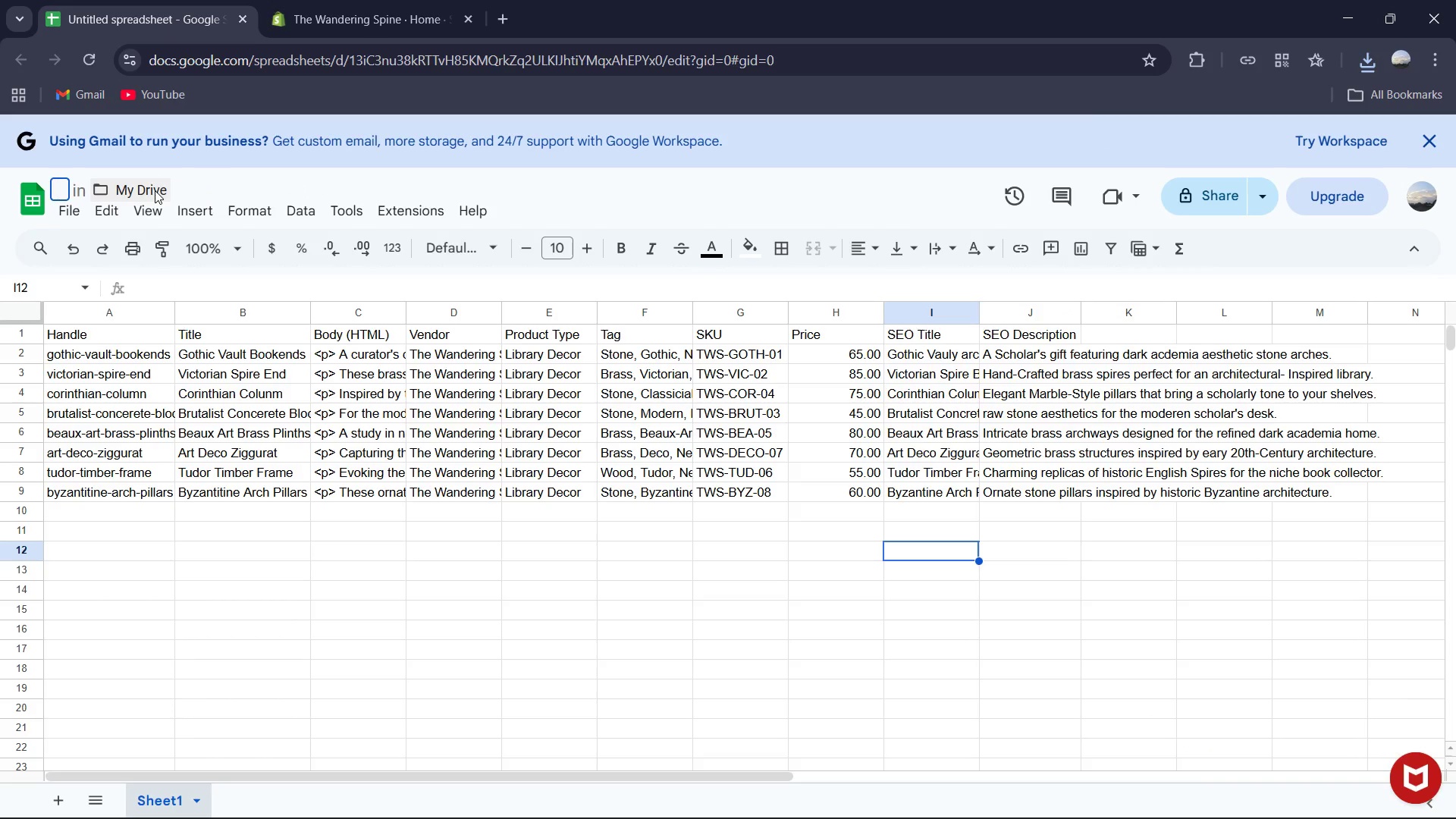 
type(The Wandering )
key(Backspace)
key(Backspace)
type(_Wandering_Spine)
 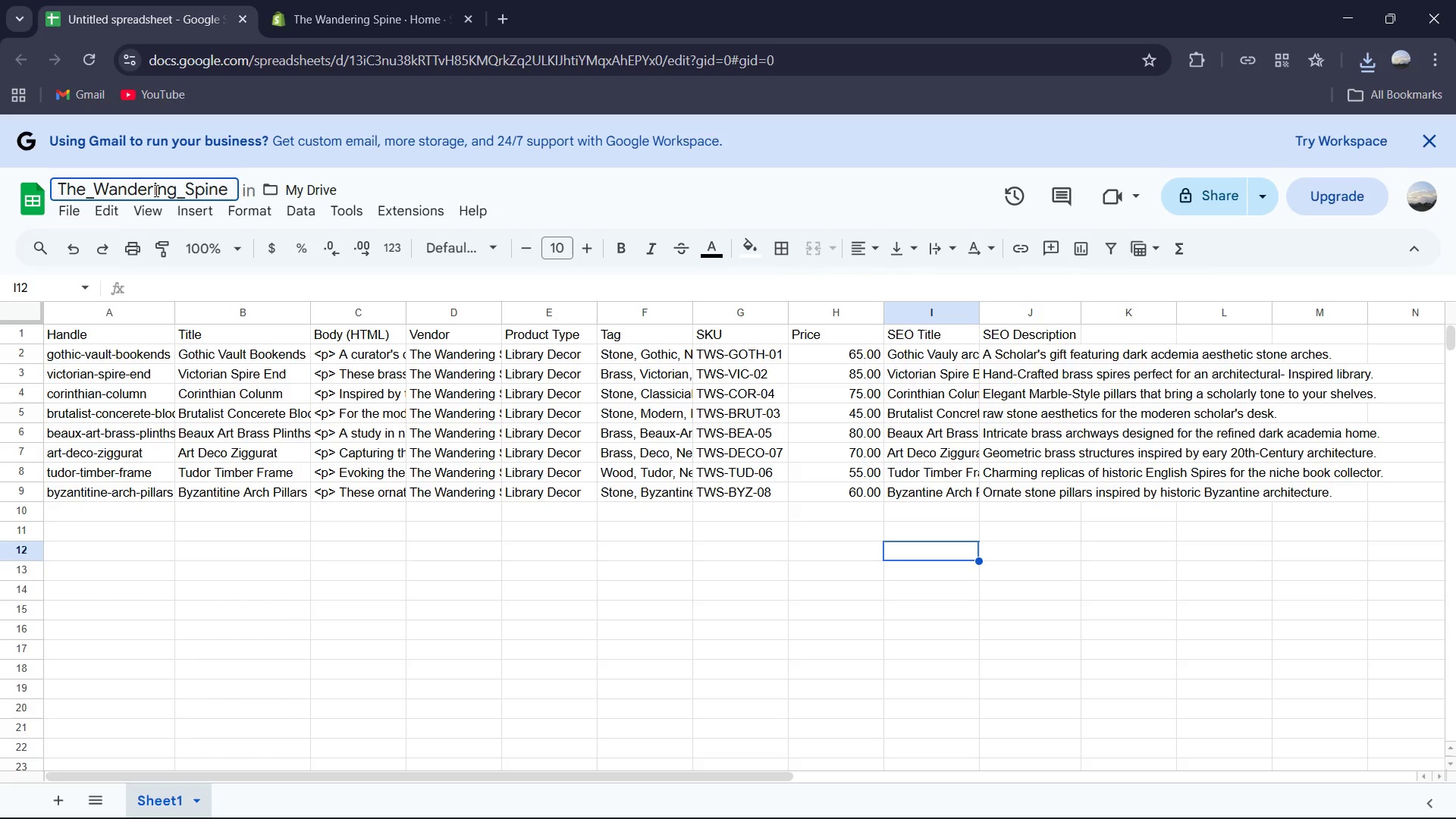 
type(_Product_IMpor)
key(Backspace)
key(Backspace)
key(Backspace)
key(Backspace)
type(mport)
 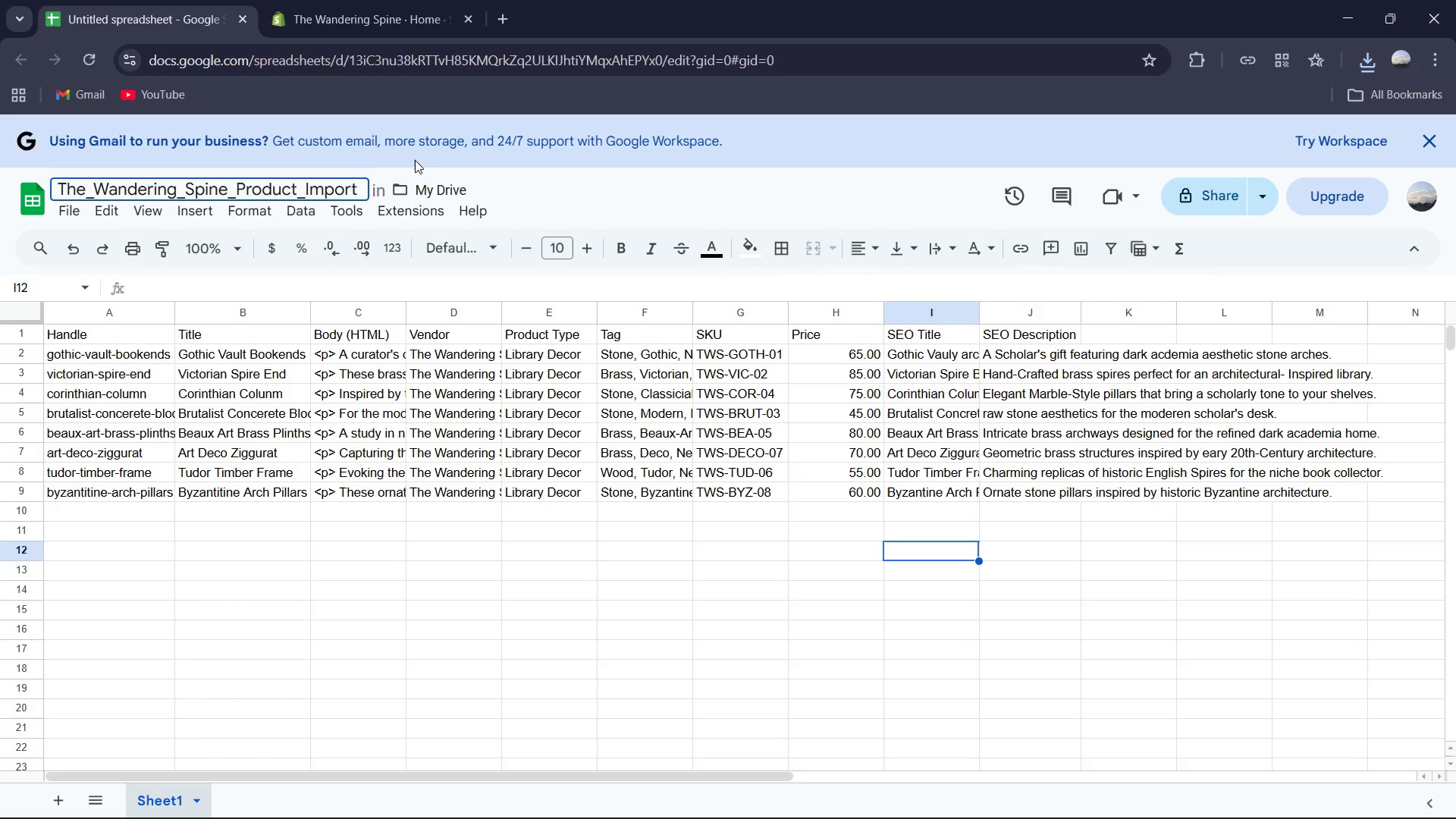 
left_click([69, 215])
 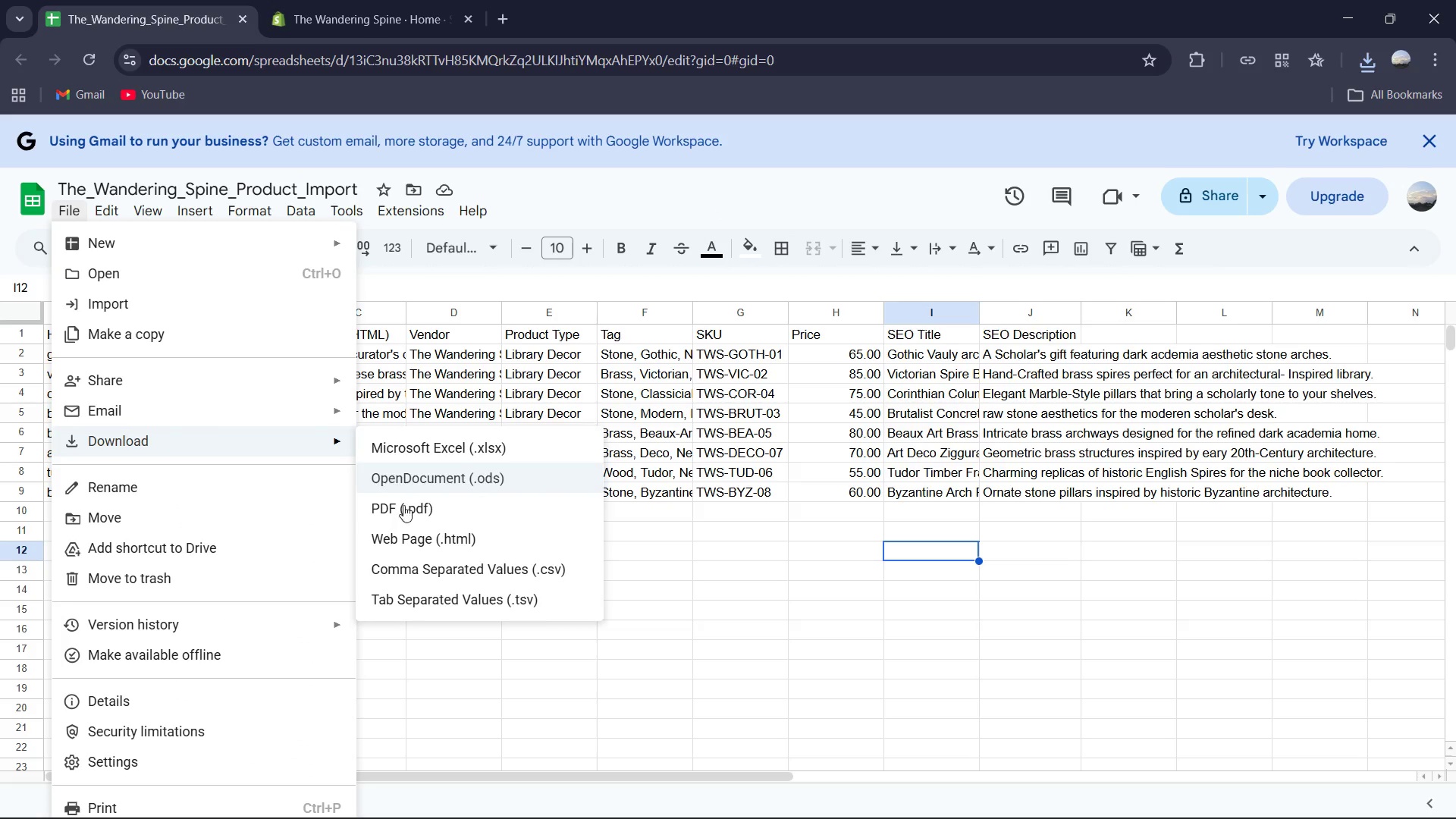 
left_click([419, 566])
 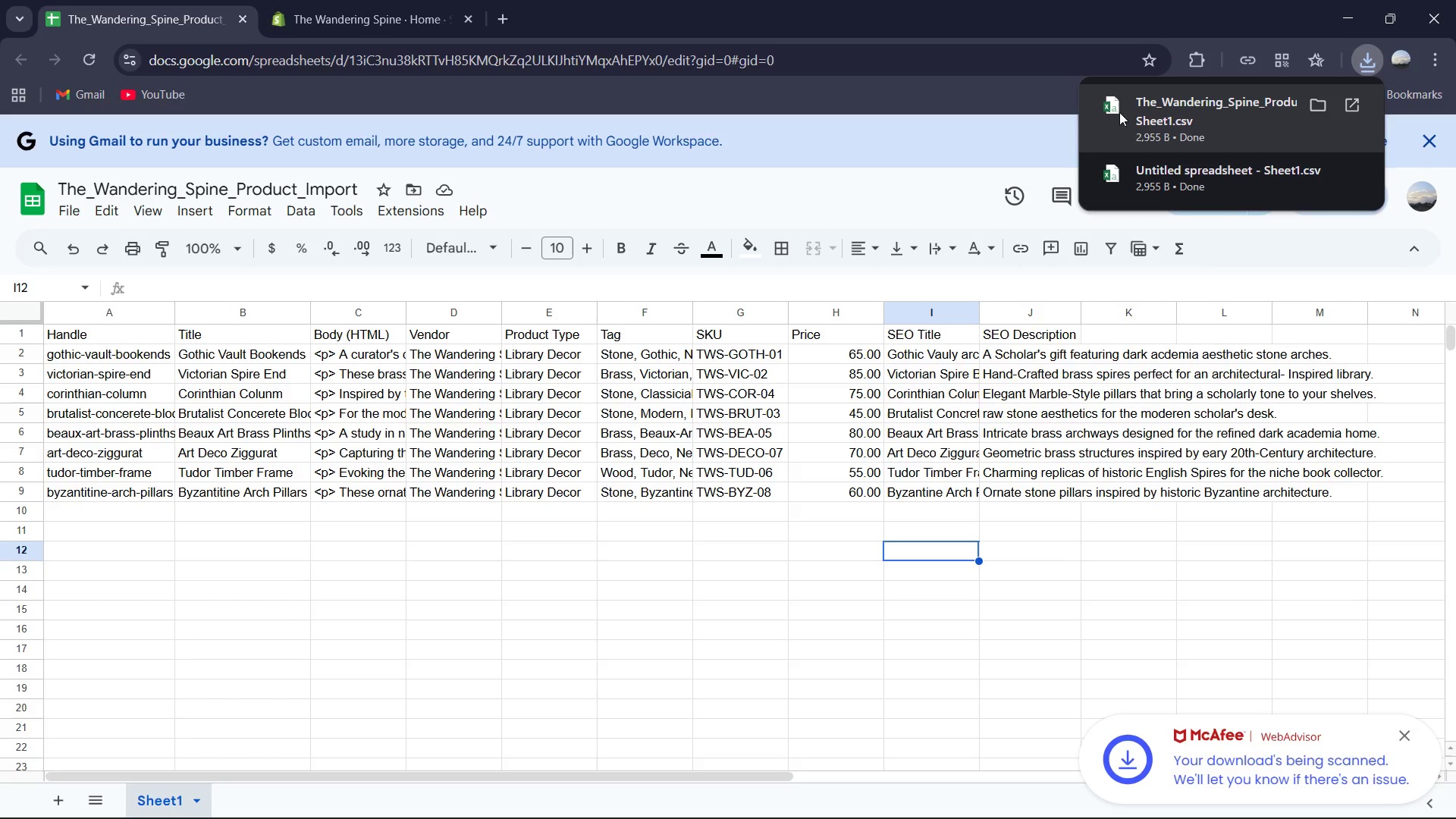 
wait(5.08)
 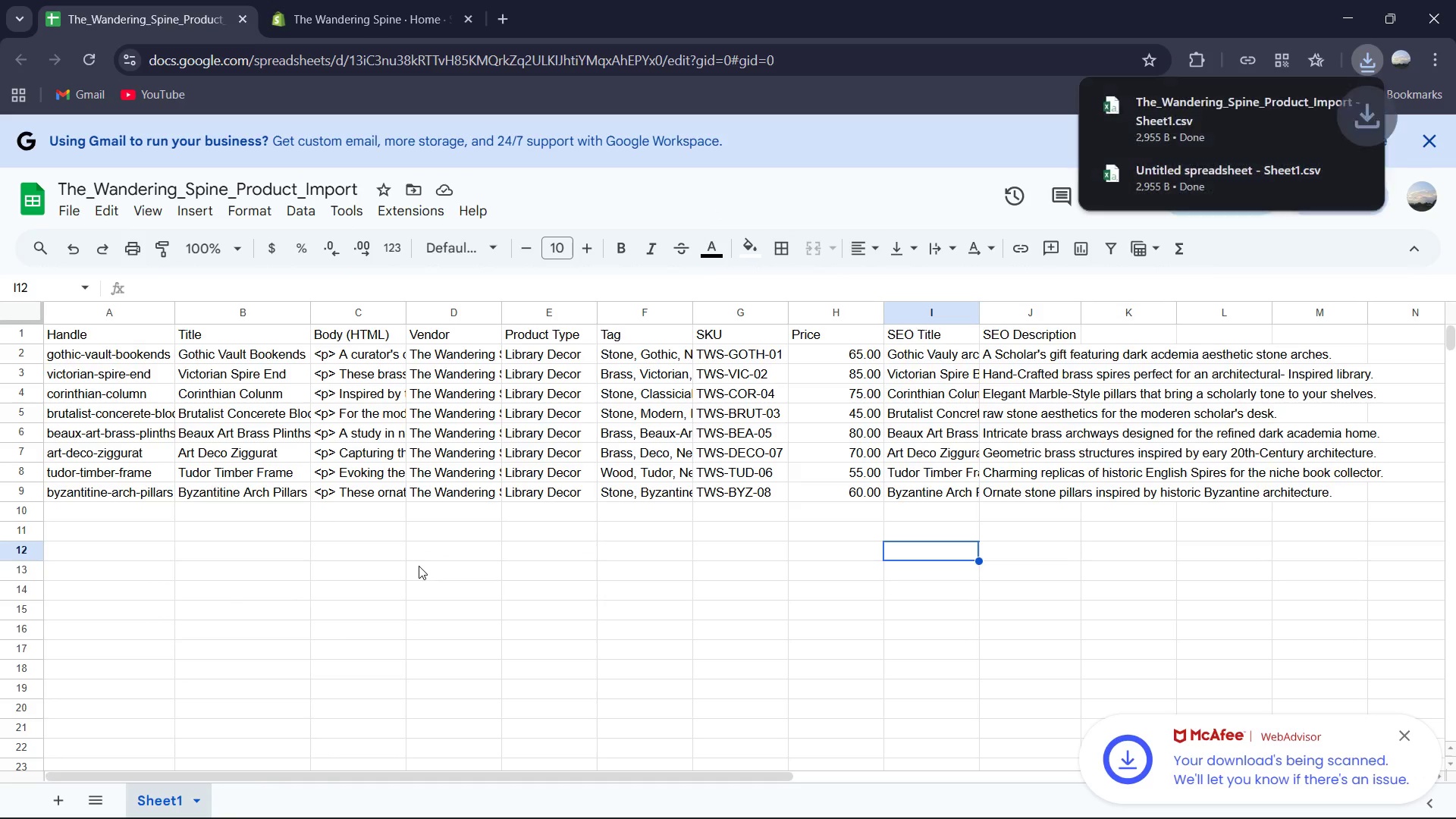 
left_click([381, 8])
 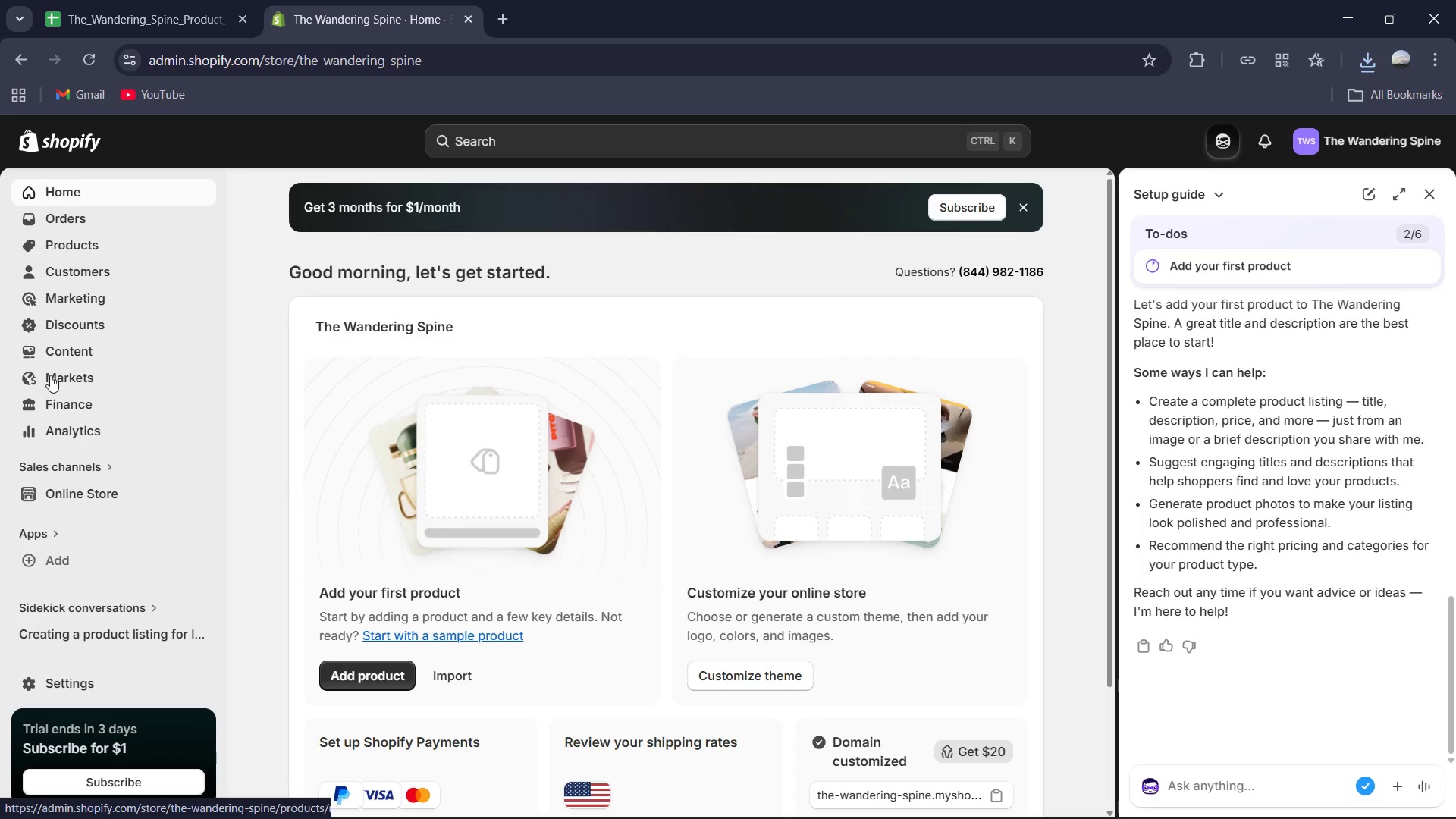 
left_click([66, 237])
 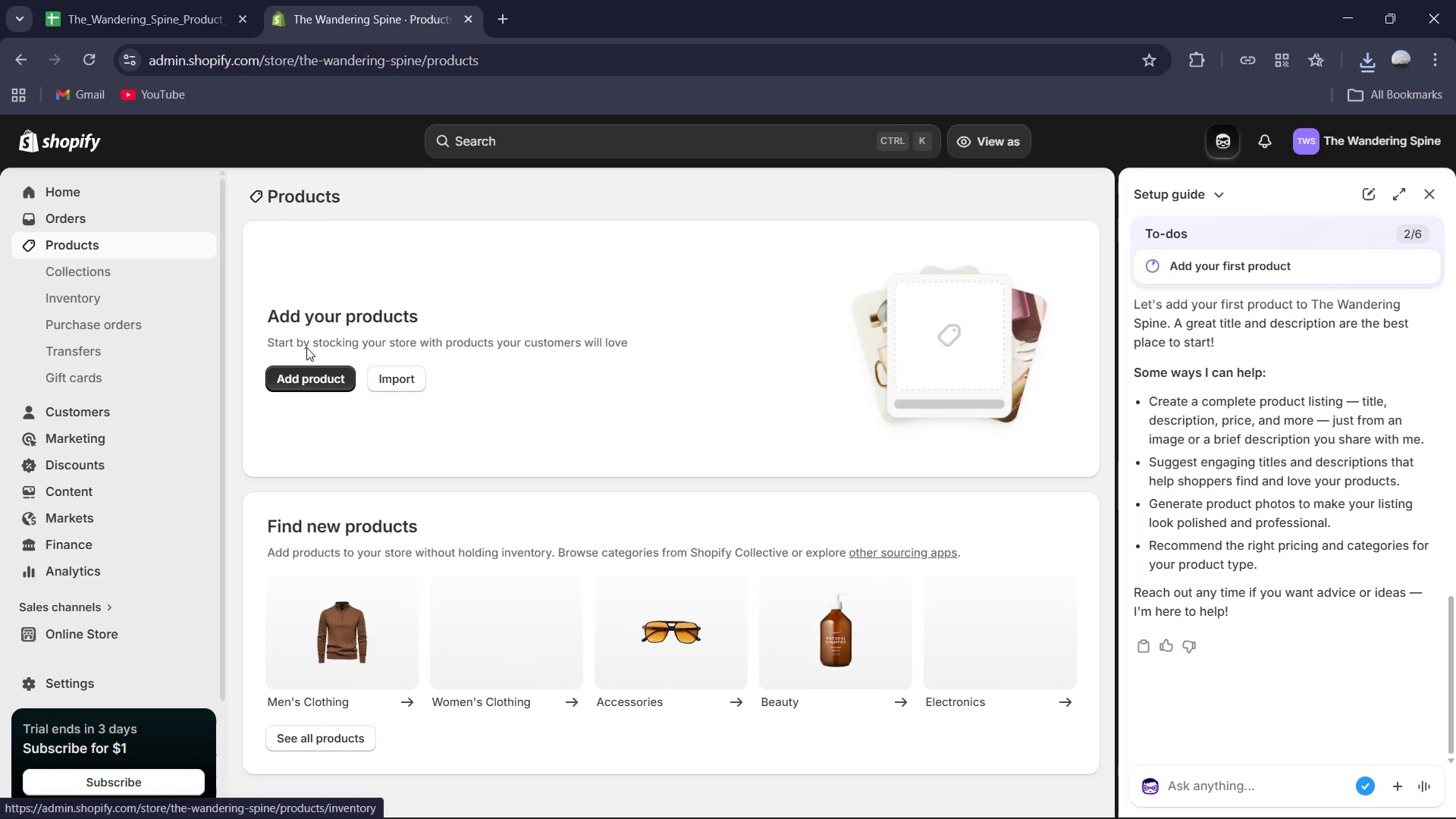 
left_click([411, 385])
 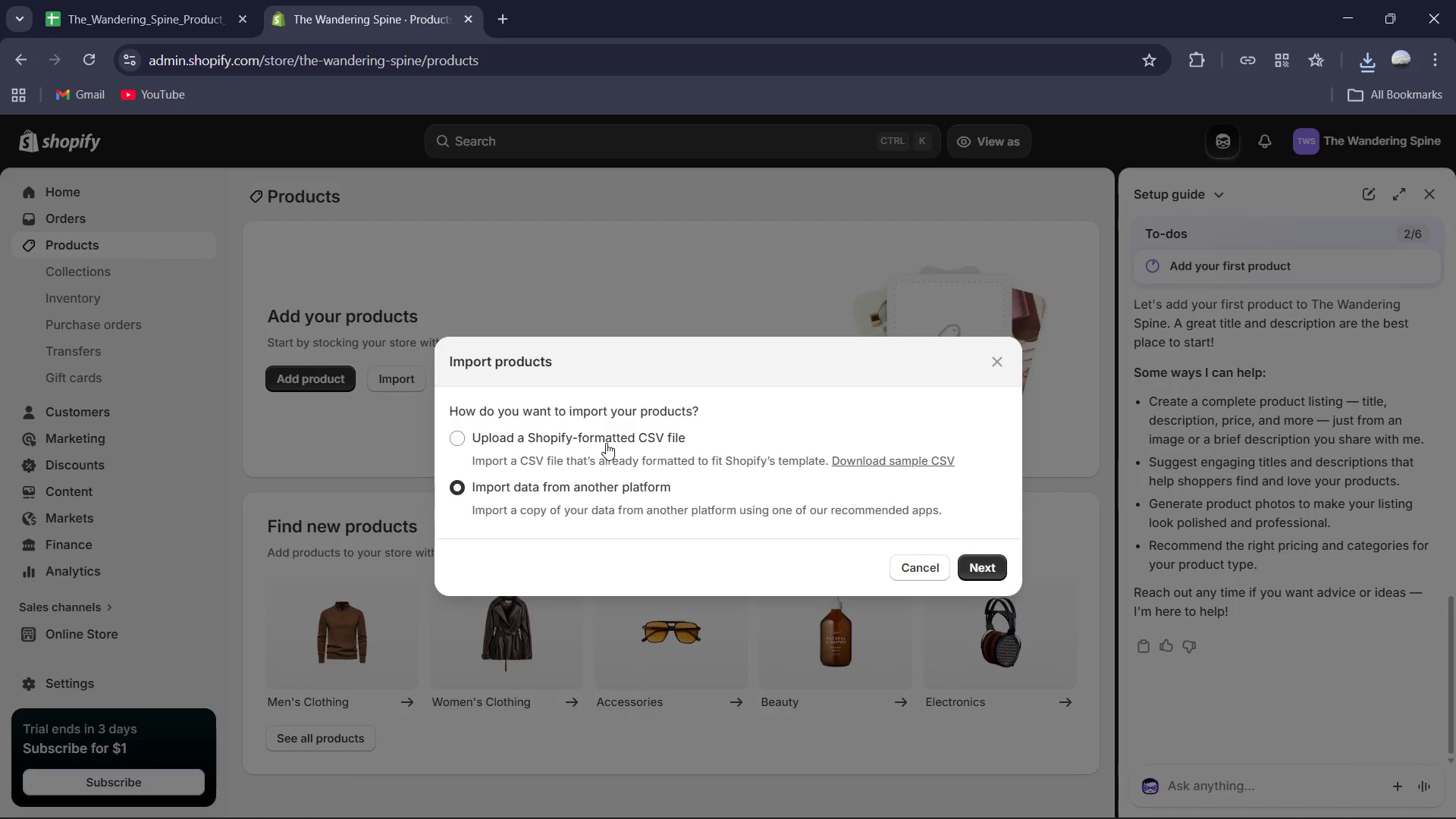 
left_click([606, 443])
 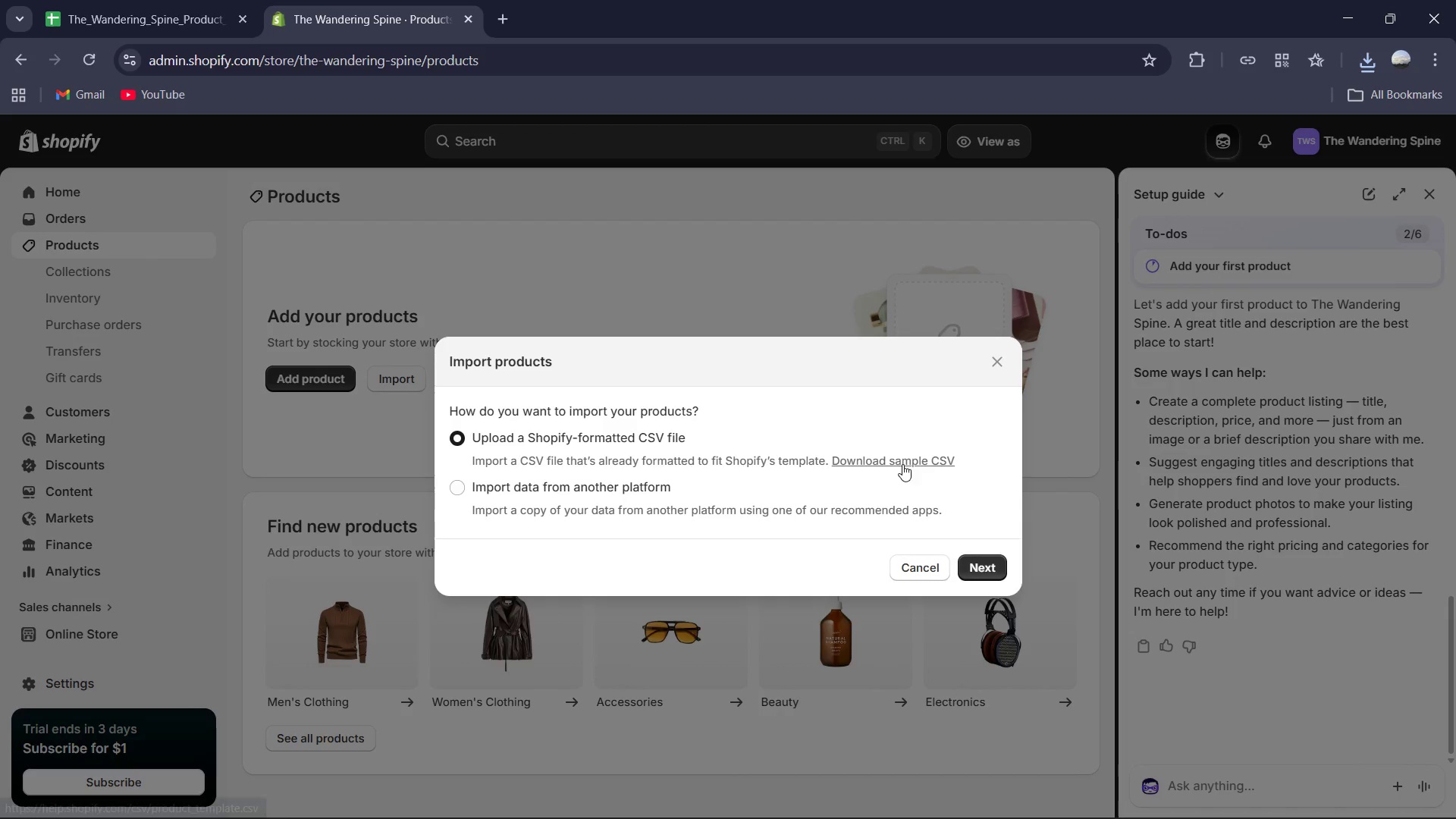 
left_click([982, 575])
 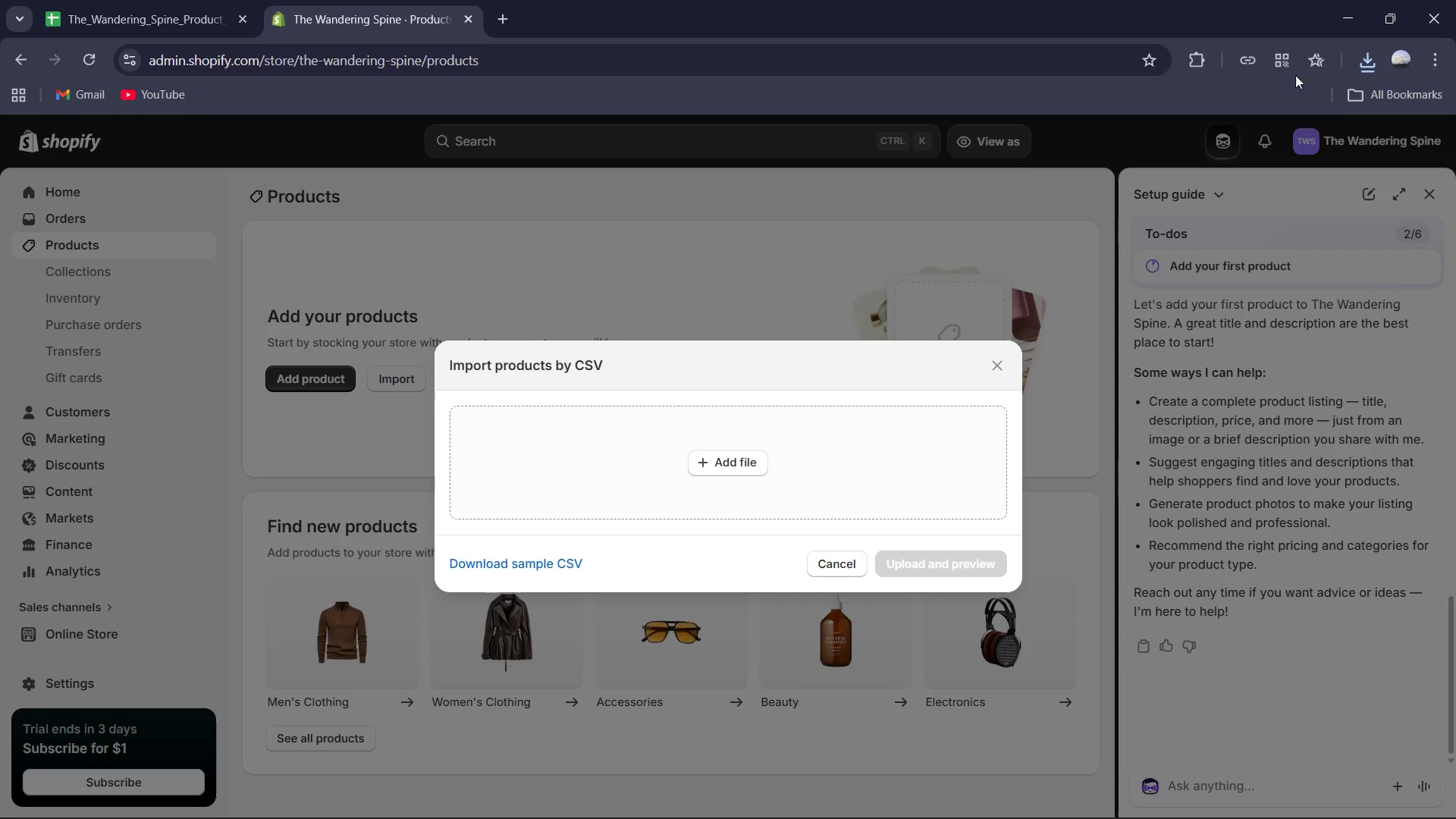 
key(Control+J)
 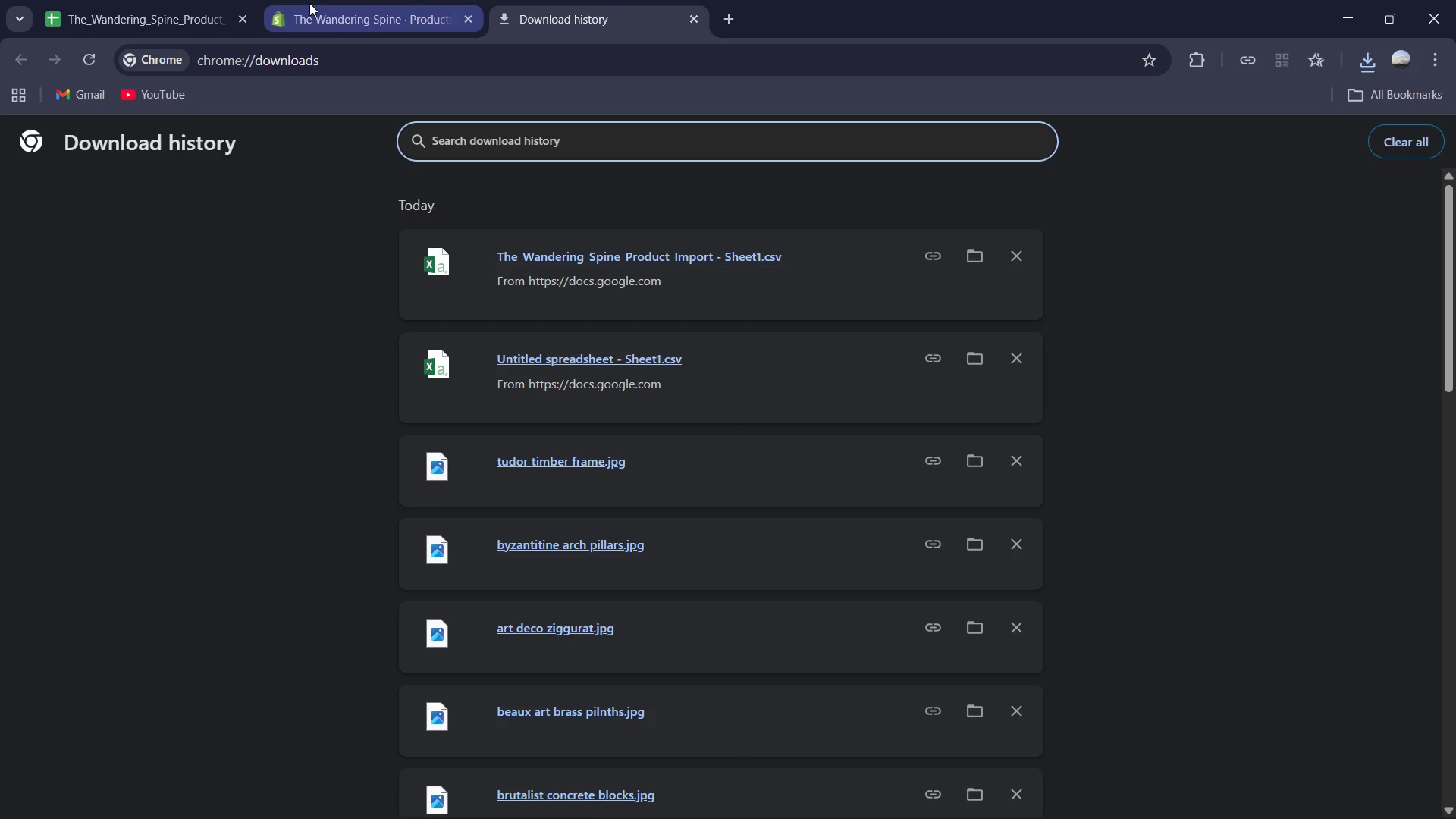 
left_click([335, 2])
 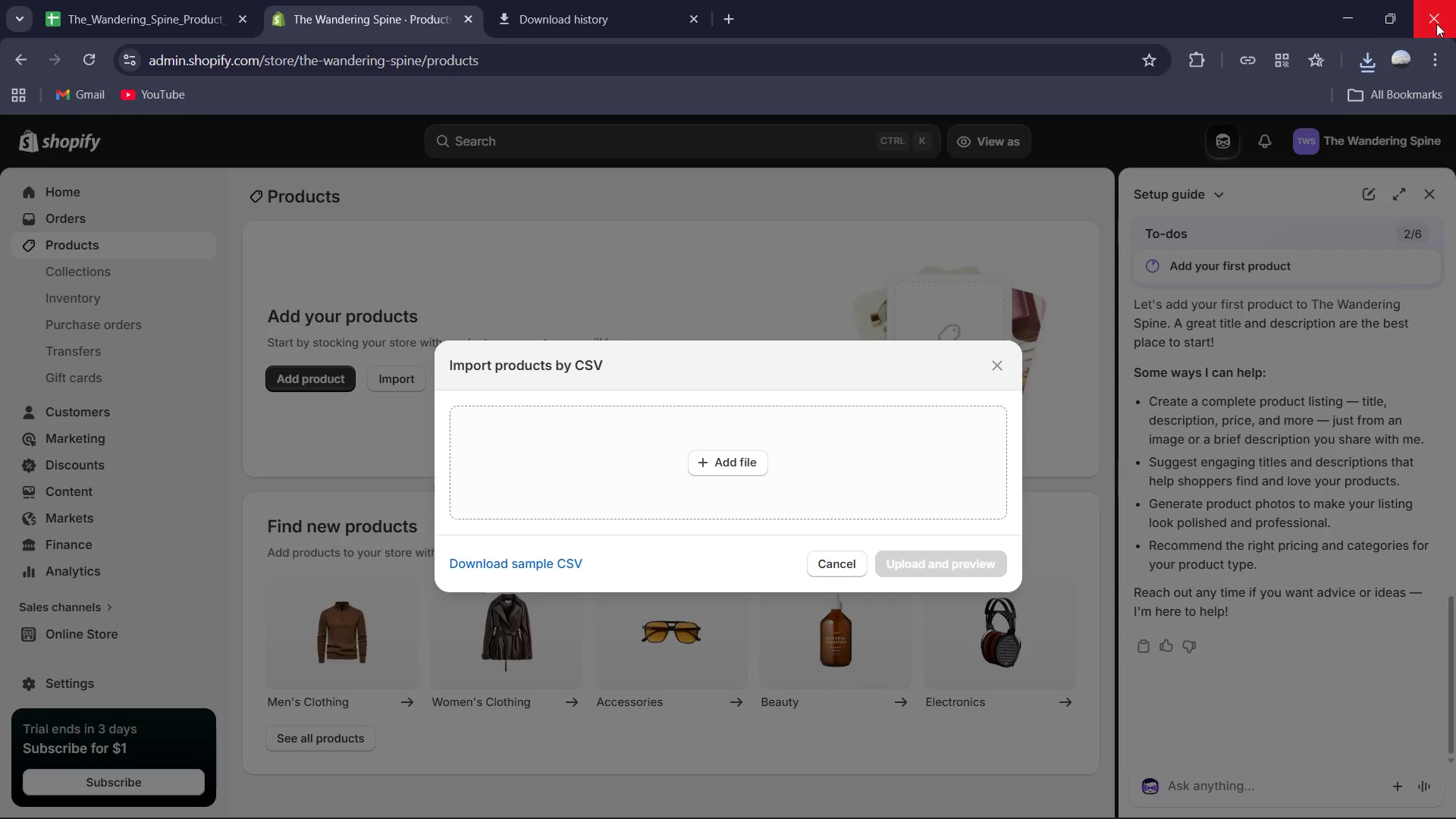 
left_click([1372, 61])
 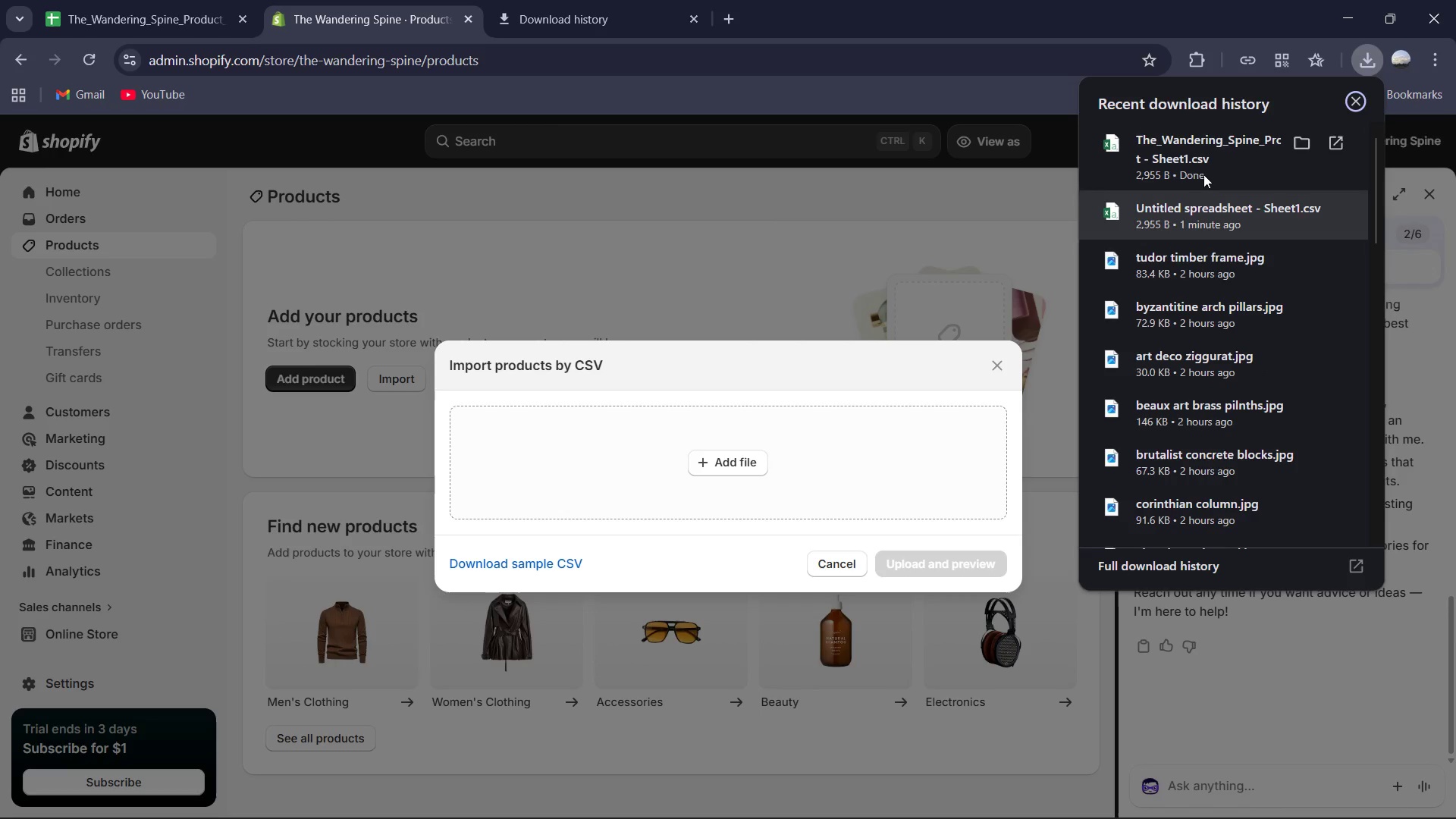 
left_click_drag(start_coordinate=[1194, 167], to_coordinate=[699, 481])
 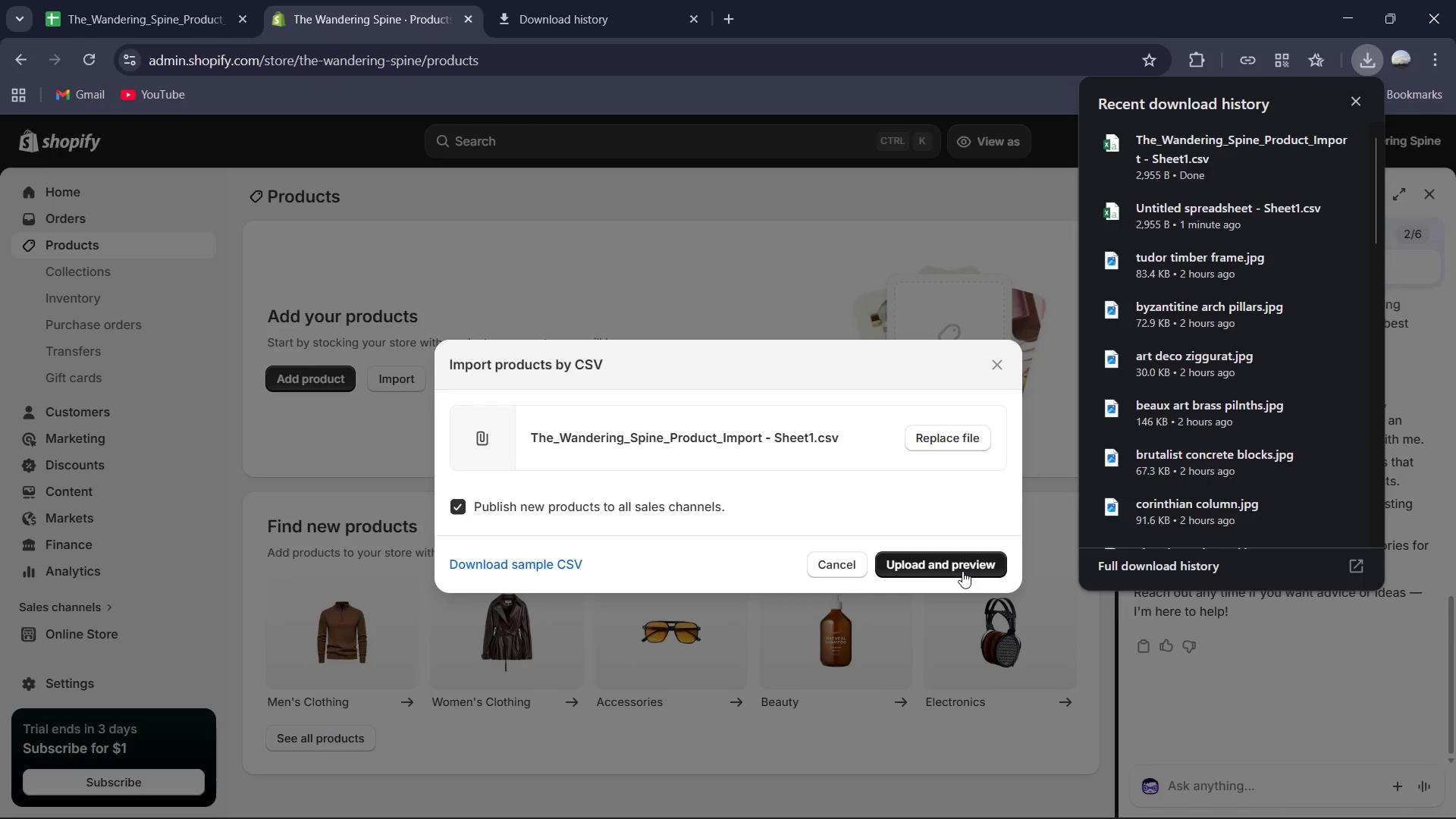 
left_click([962, 571])
 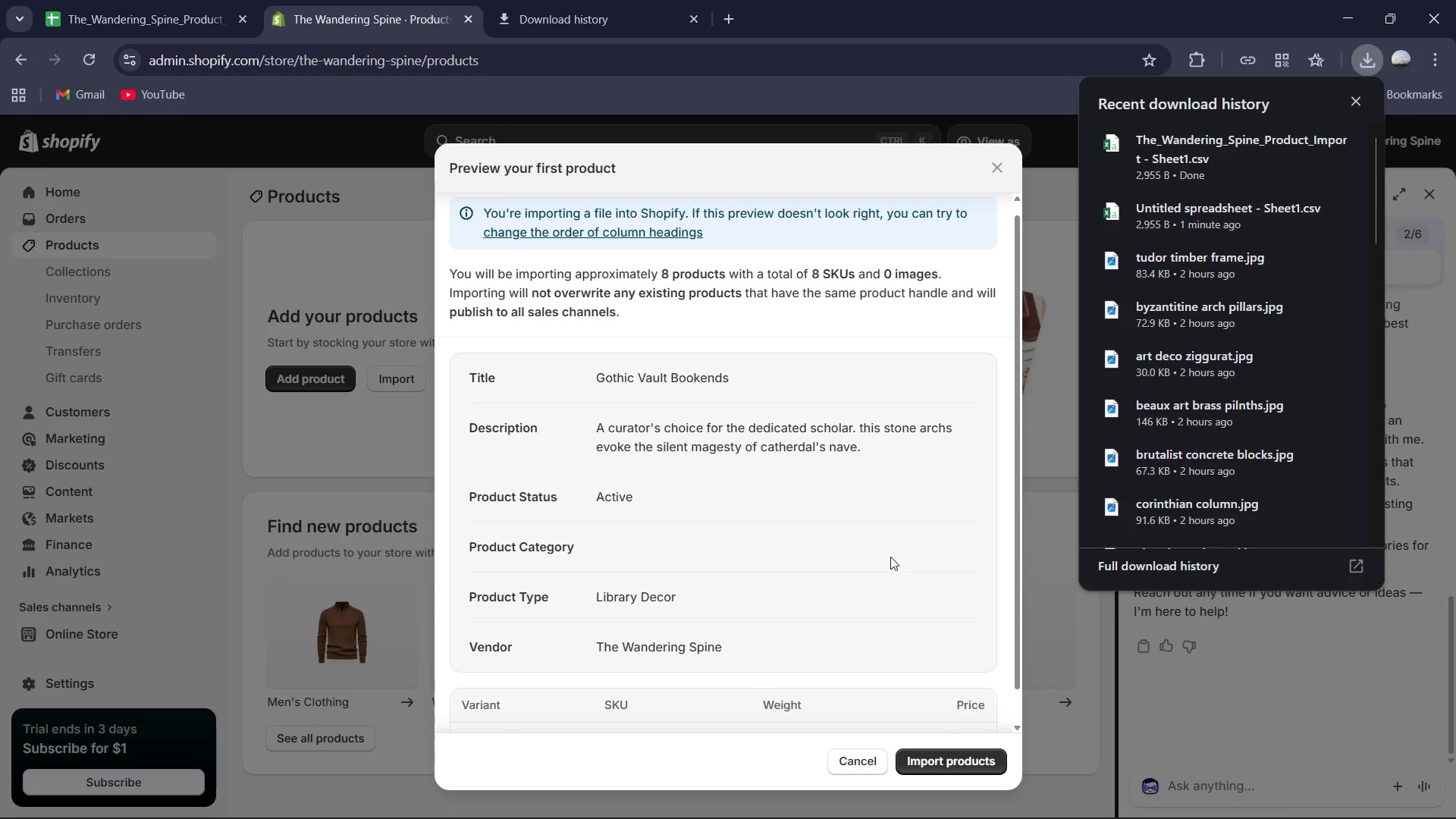 
wait(27.72)
 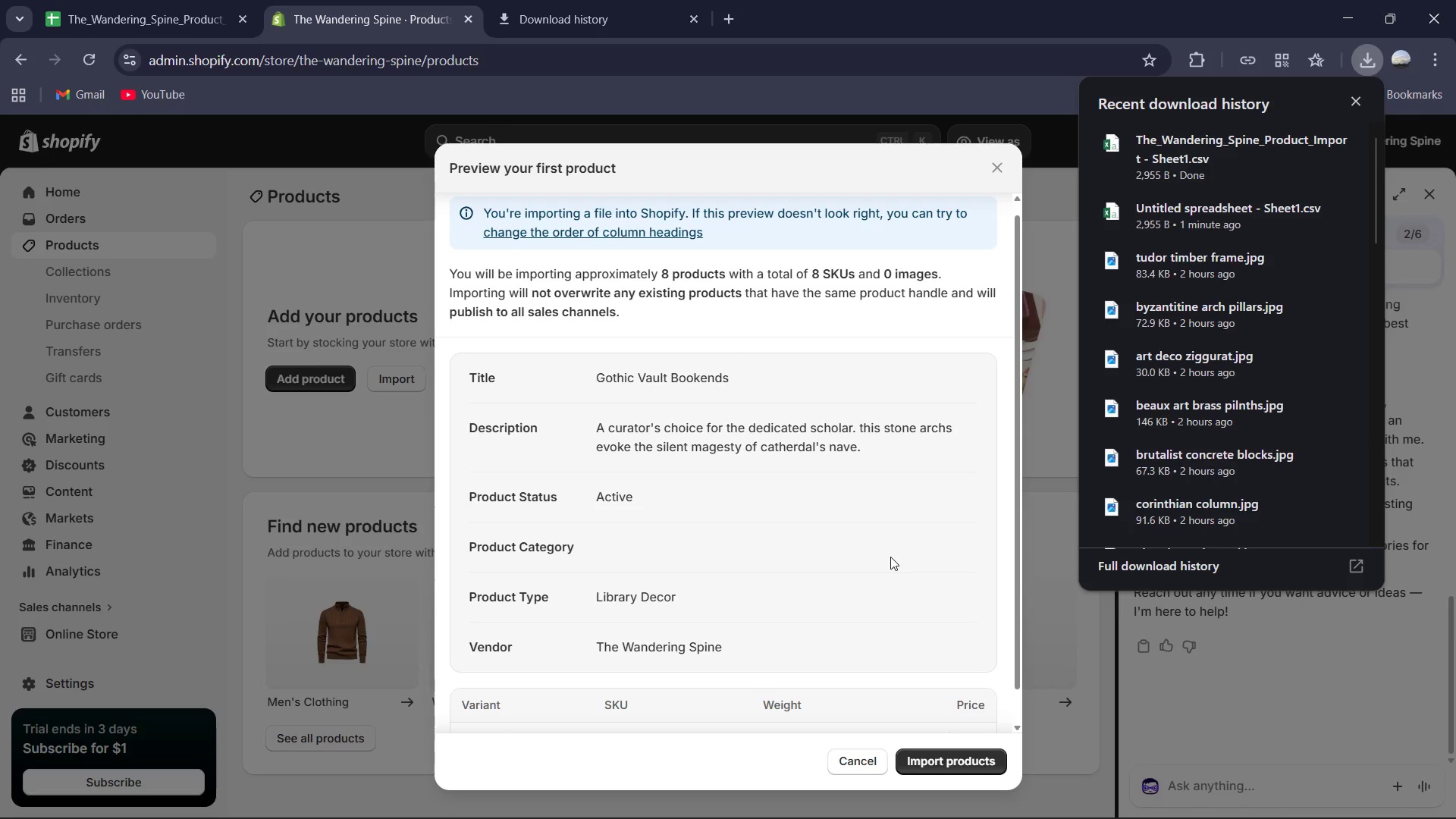 
left_click([177, 0])
 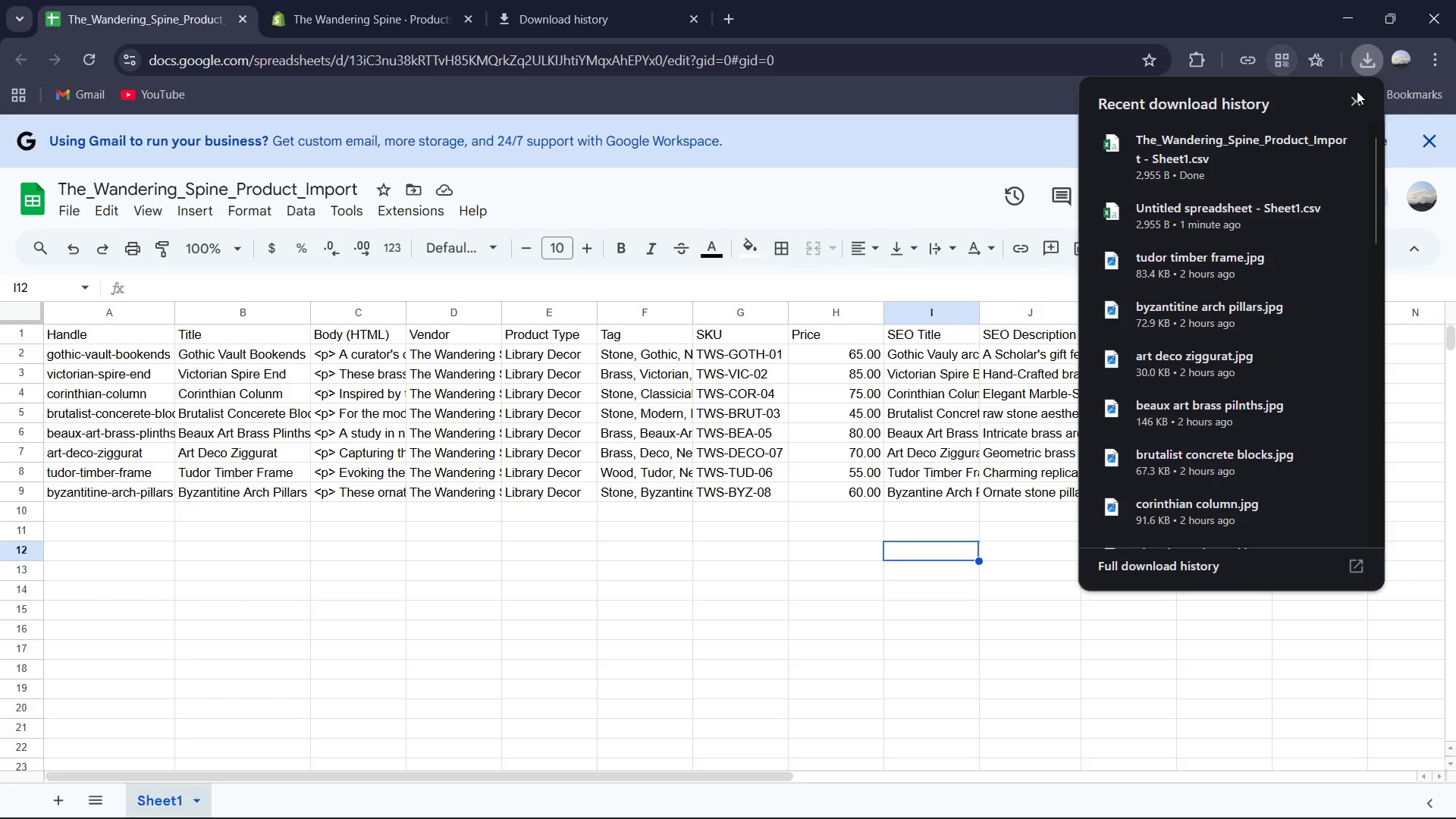 
left_click([1357, 99])
 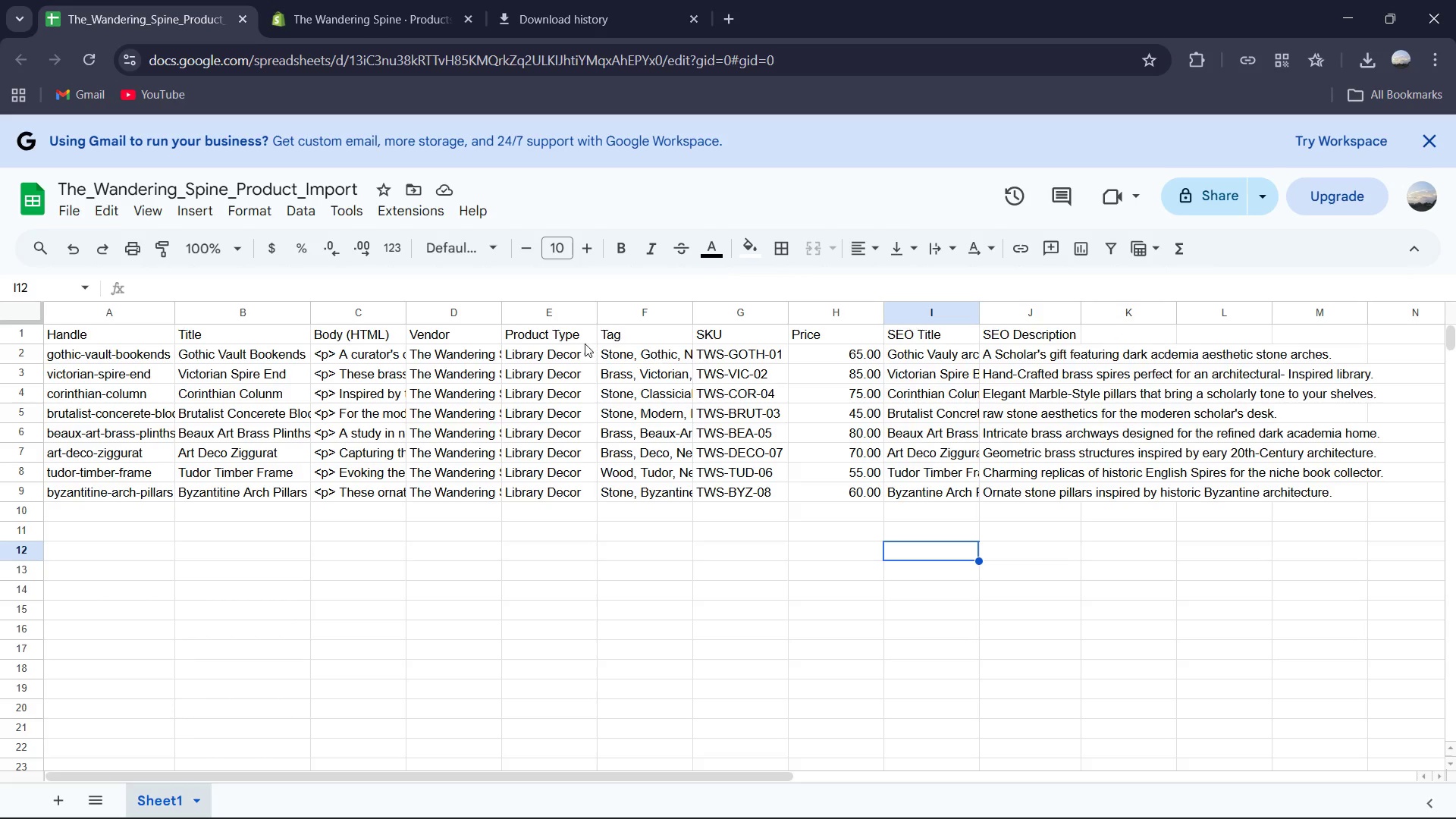 
wait(6.38)
 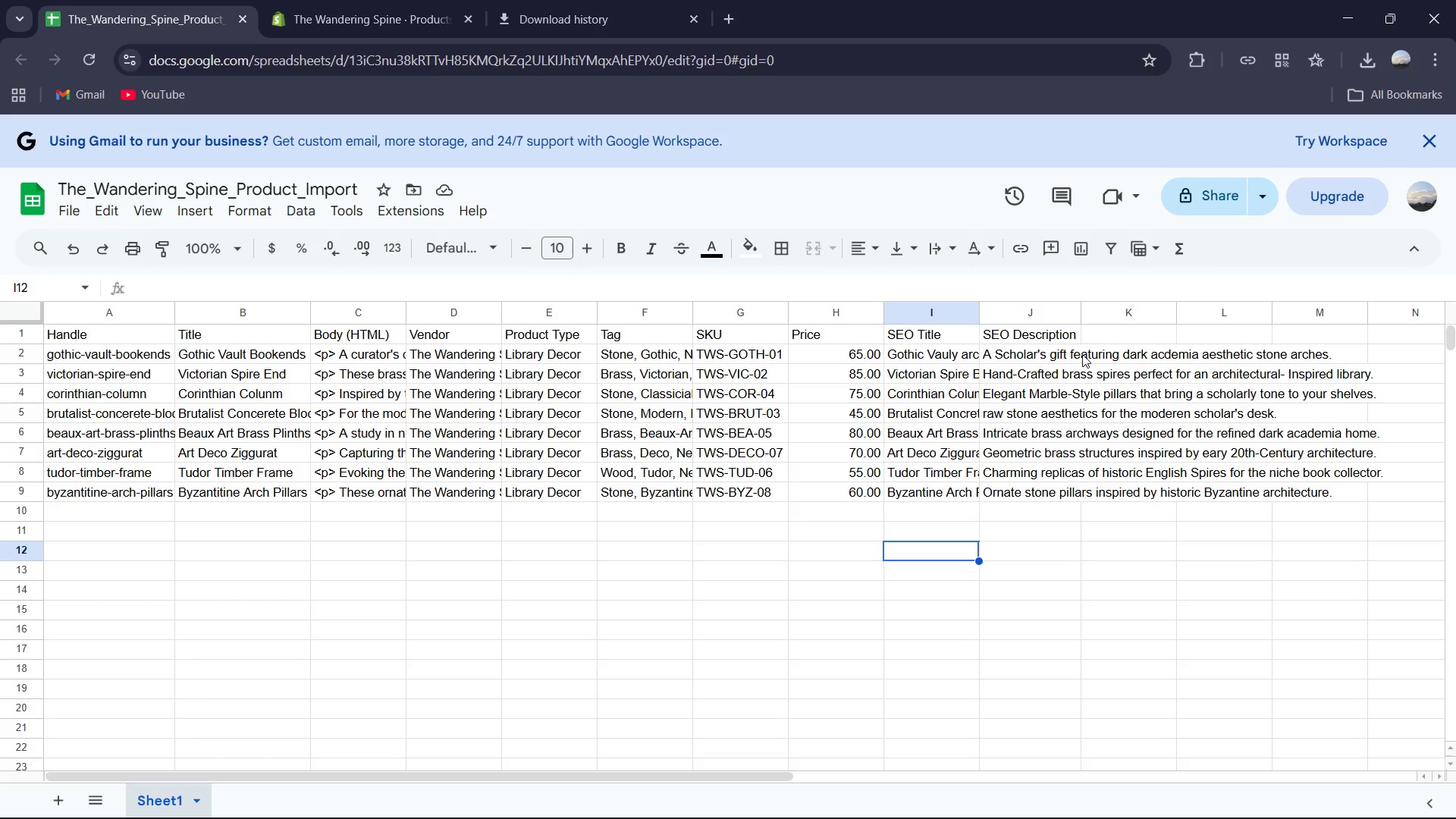 
double_click([388, 356])
 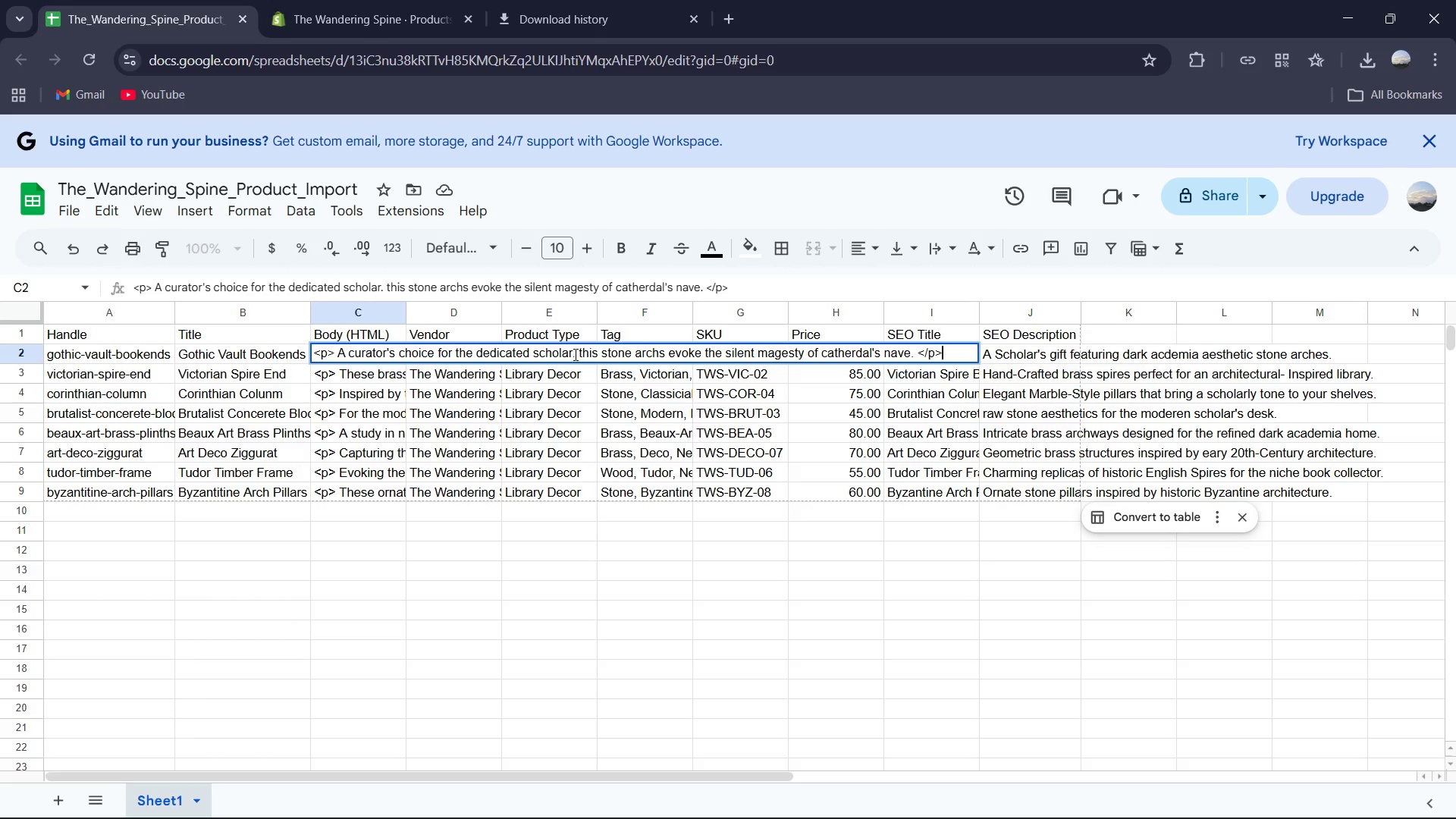 
left_click([585, 354])
 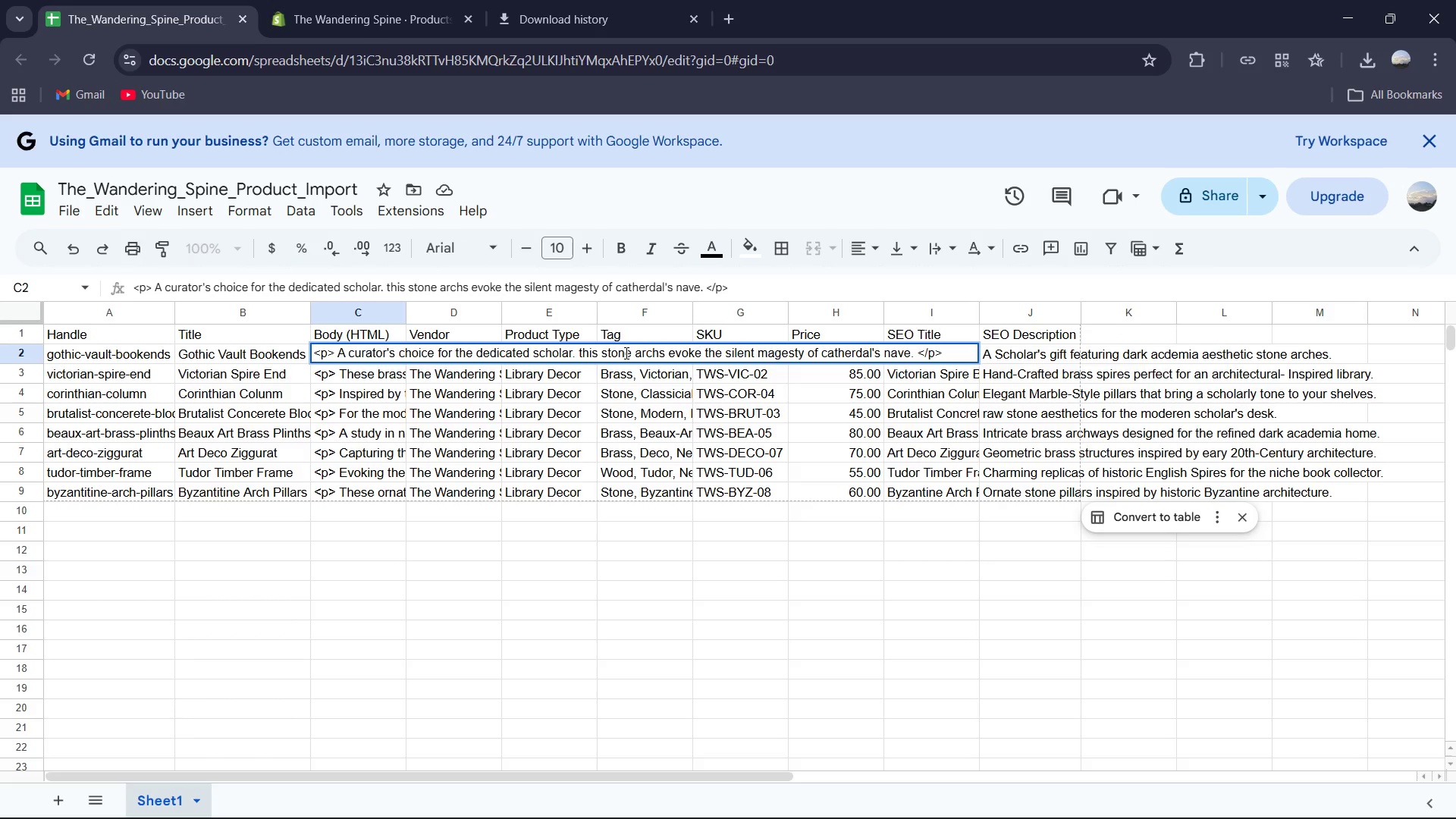 
key(Backspace)
 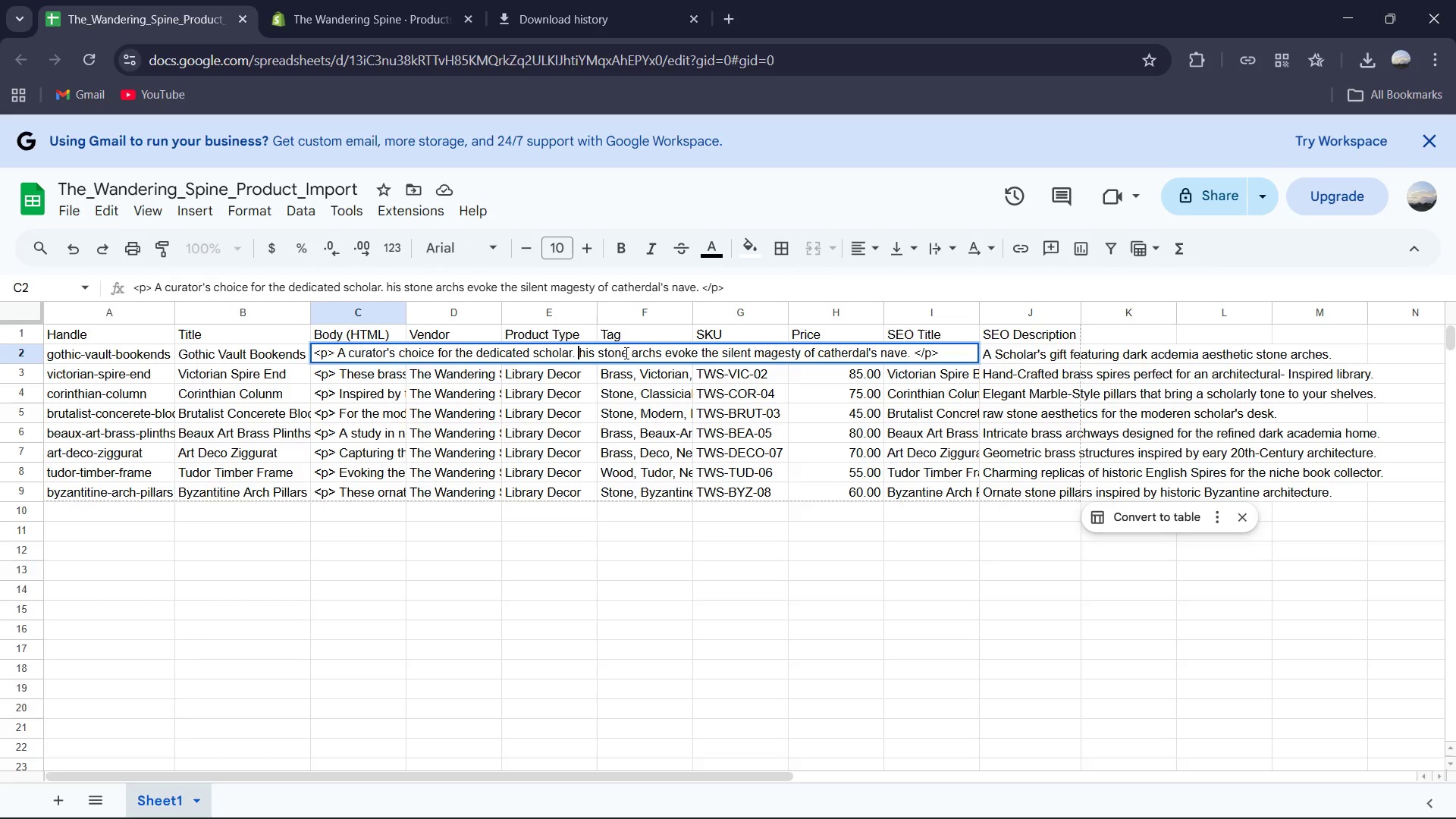 
key(Shift+T)
 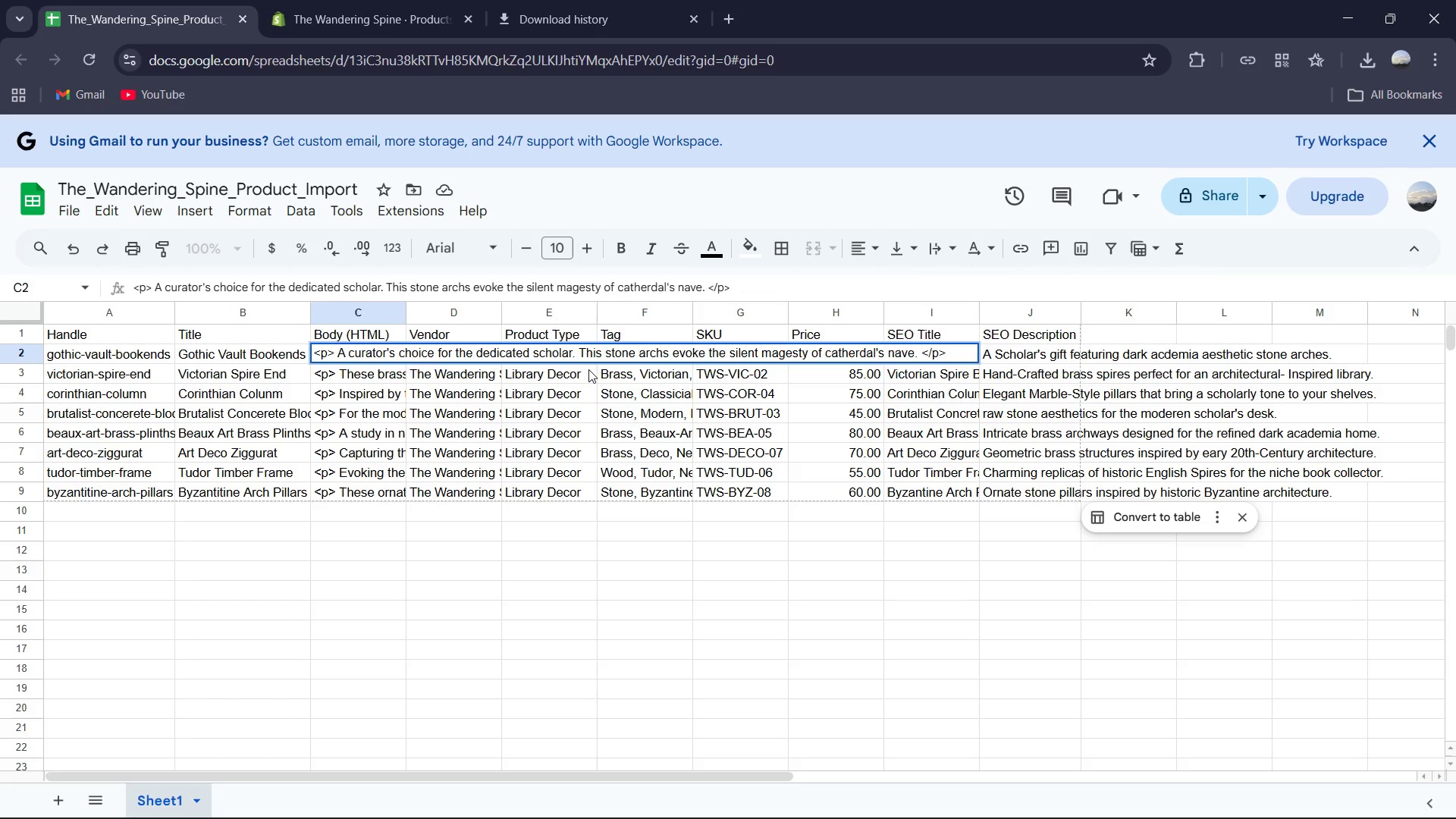 
wait(5.53)
 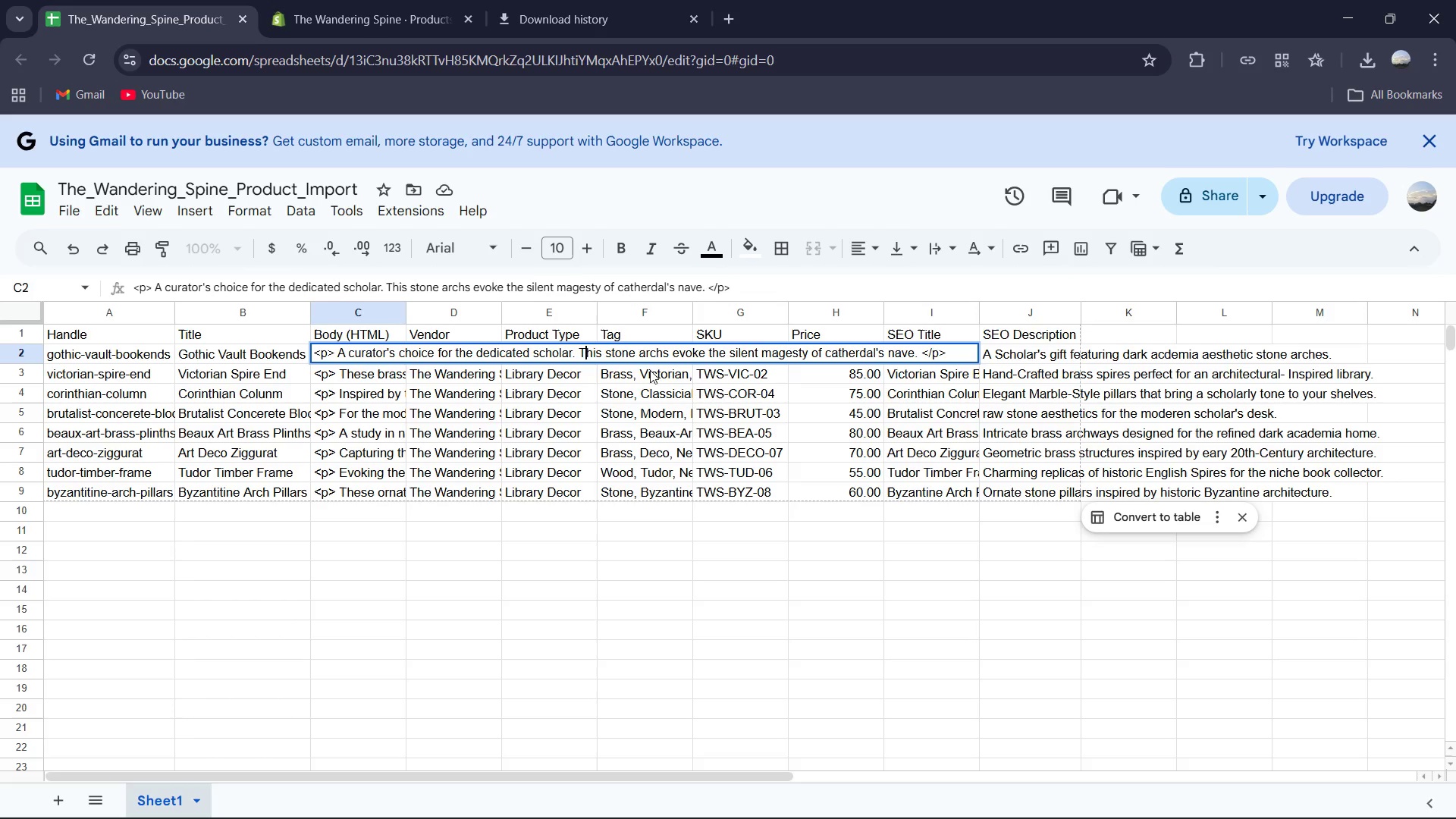 
double_click([468, 374])
 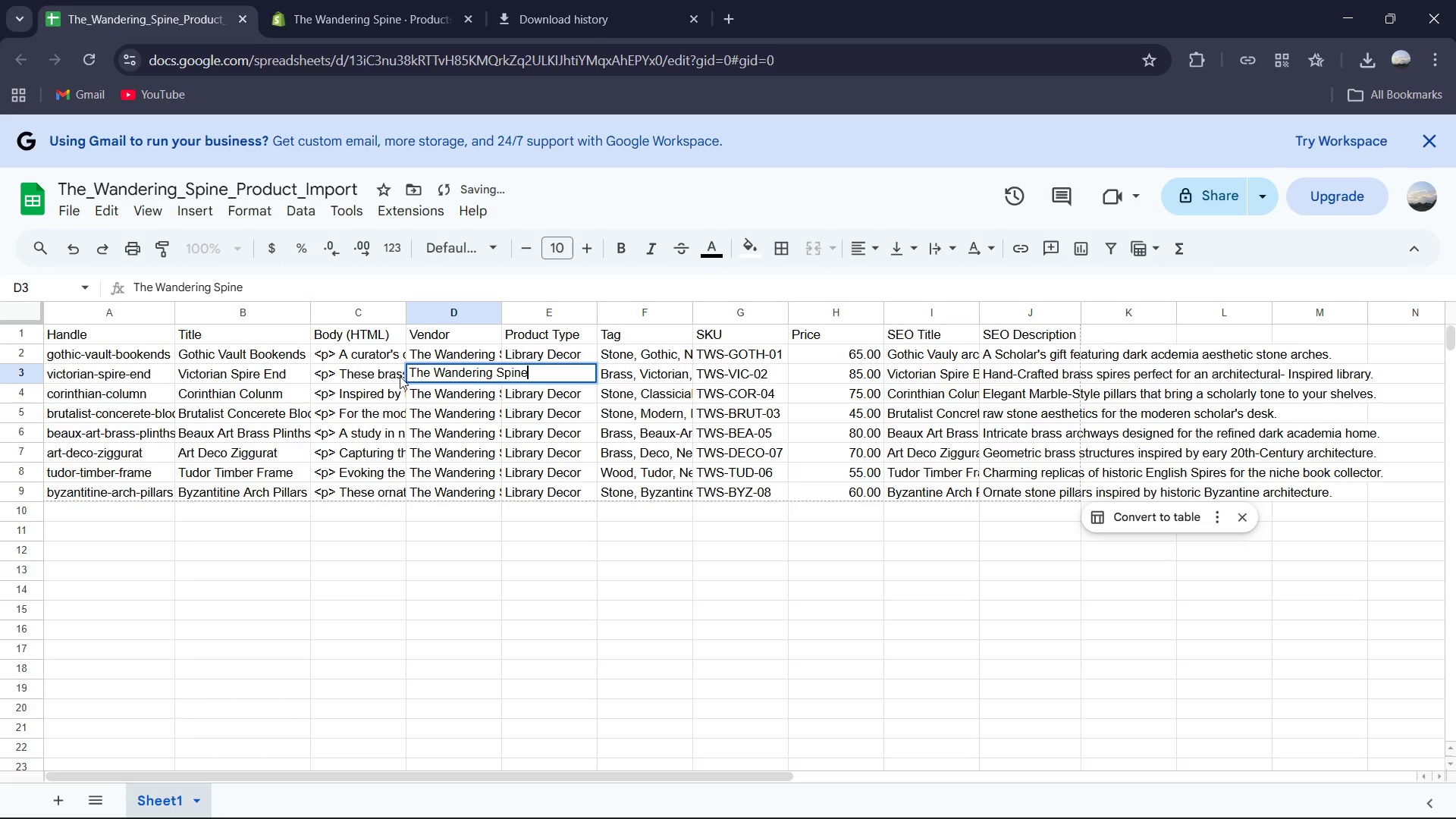 
double_click([383, 376])
 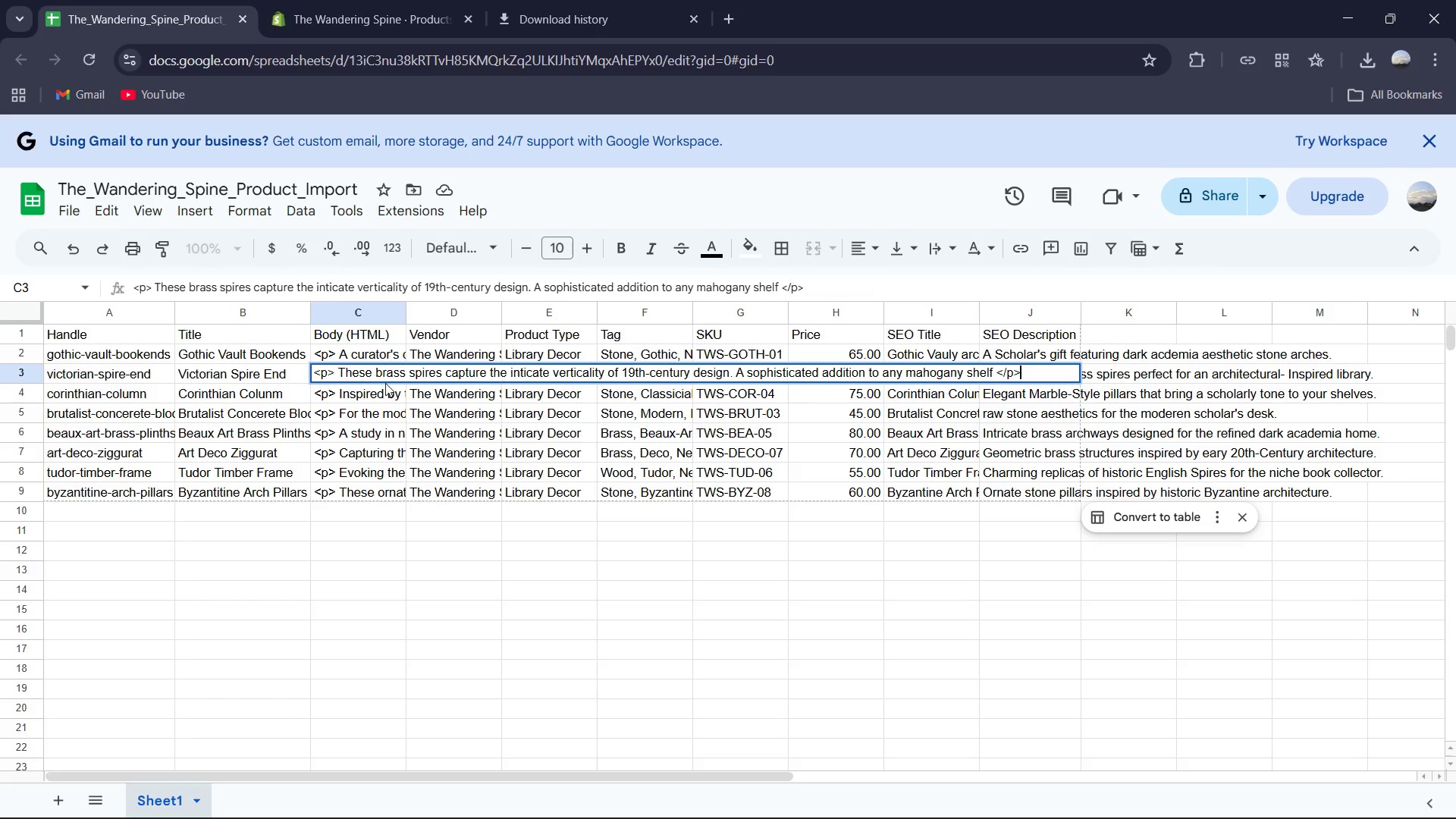 
wait(5.94)
 